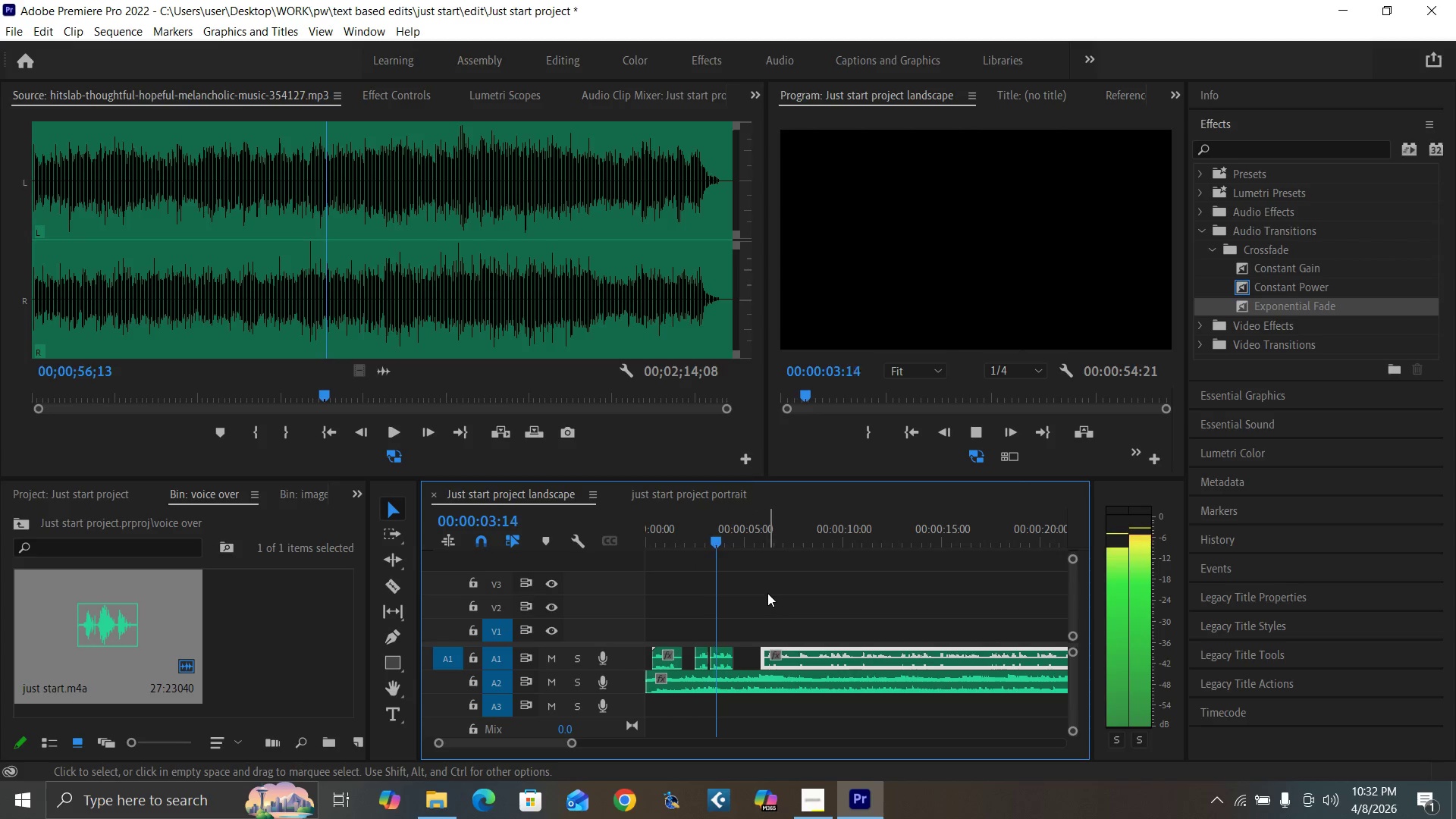 
left_click([717, 537])
 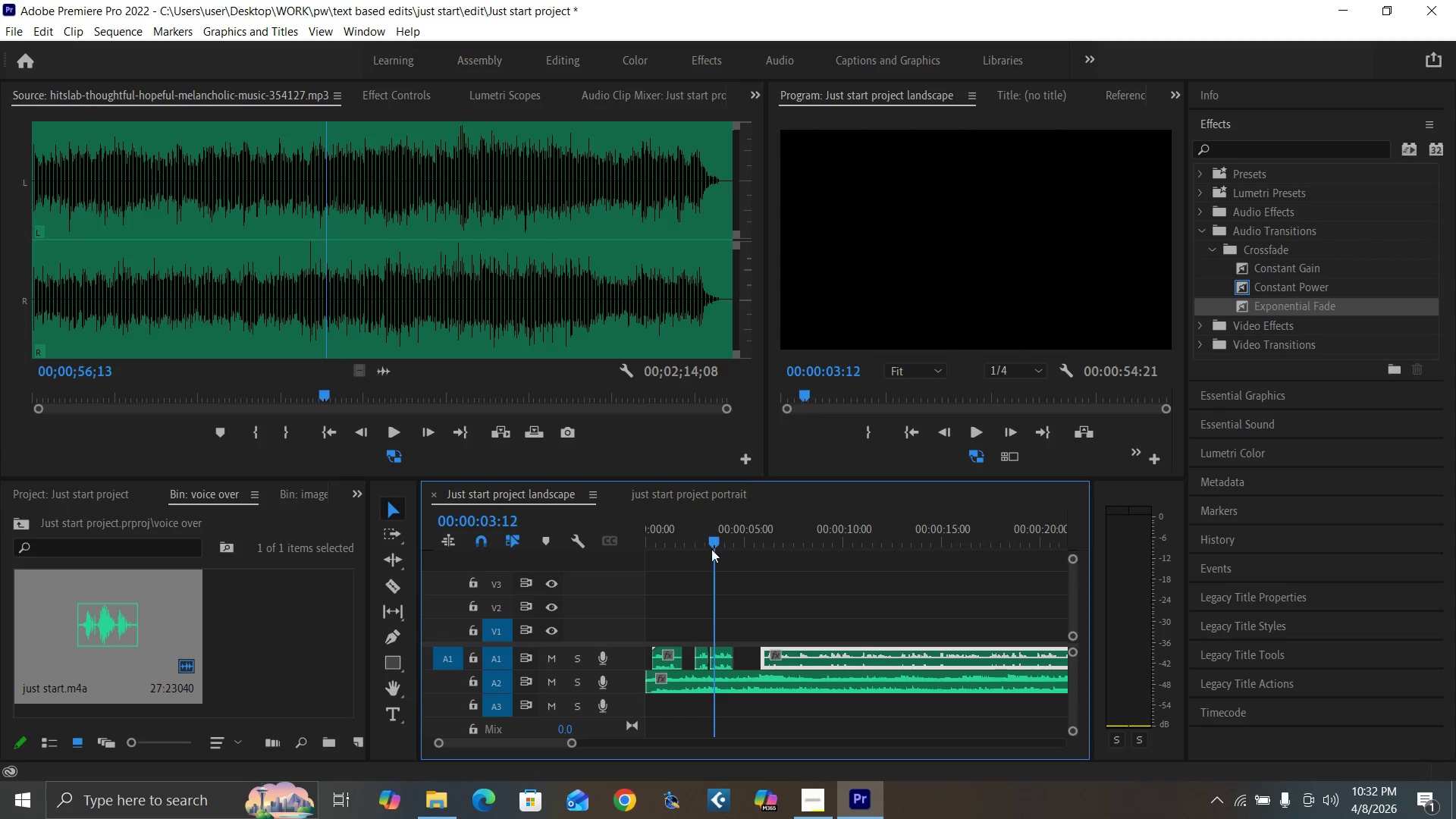 
key(Space)
 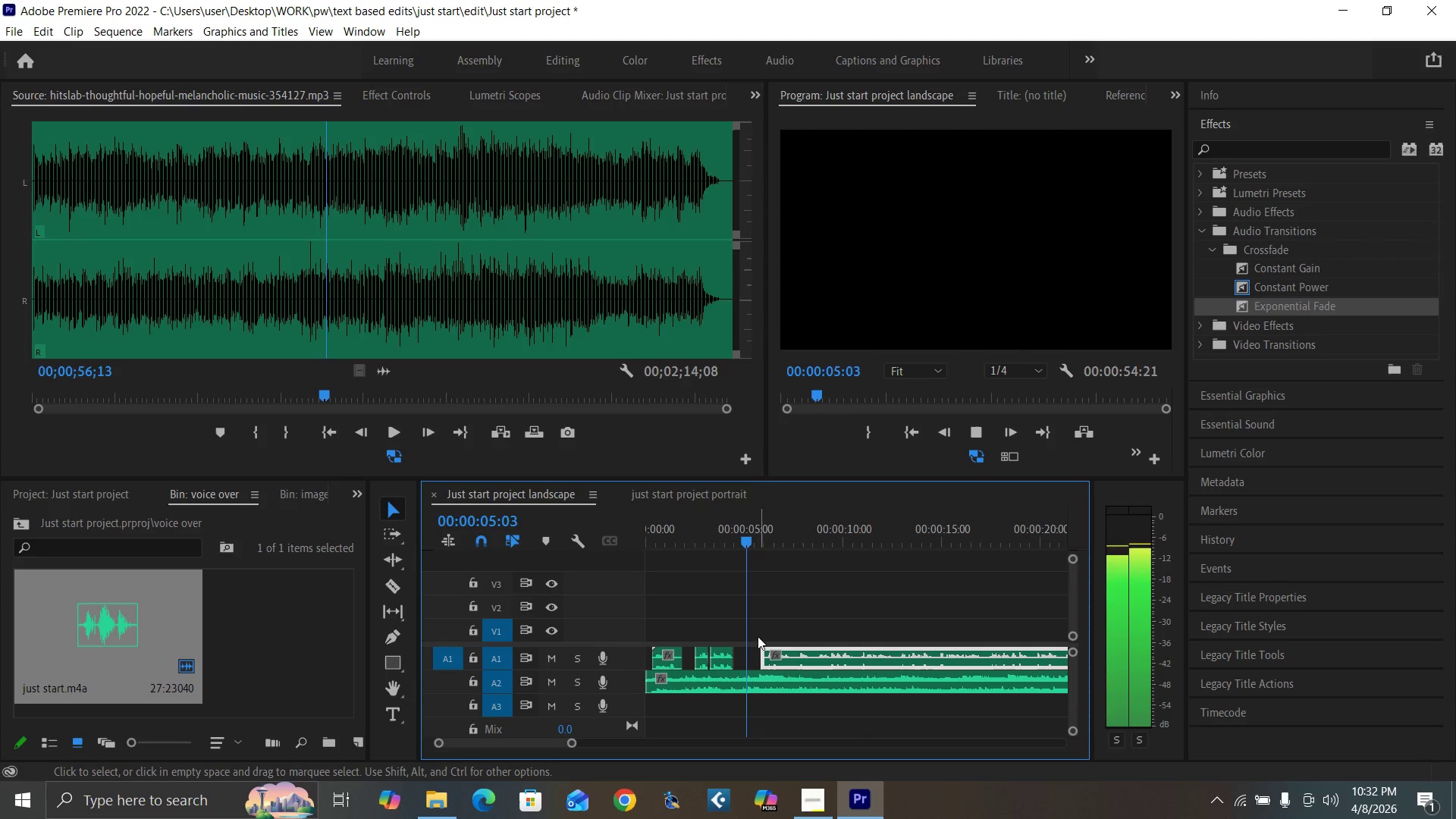 
key(Space)
 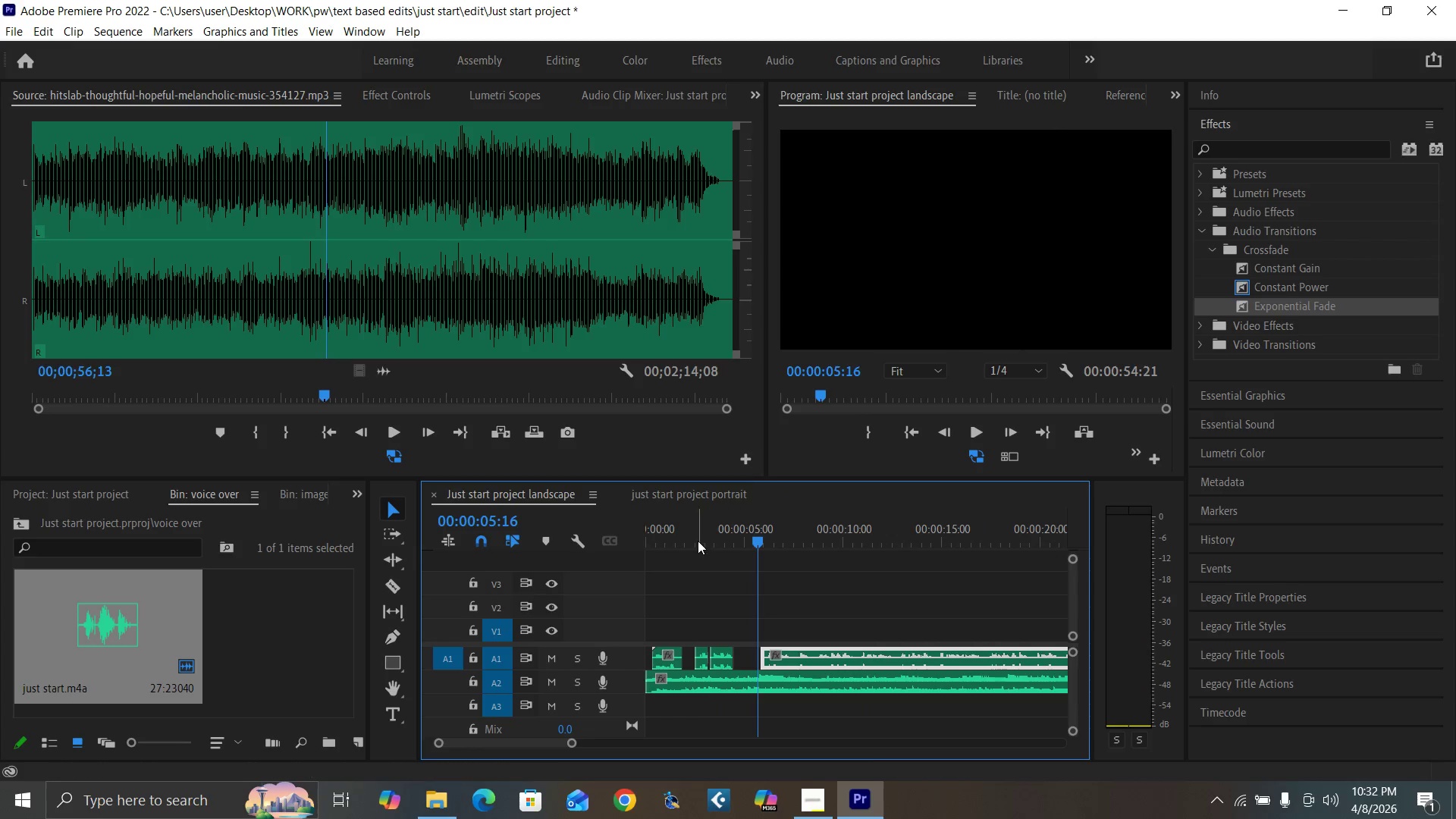 
key(Space)
 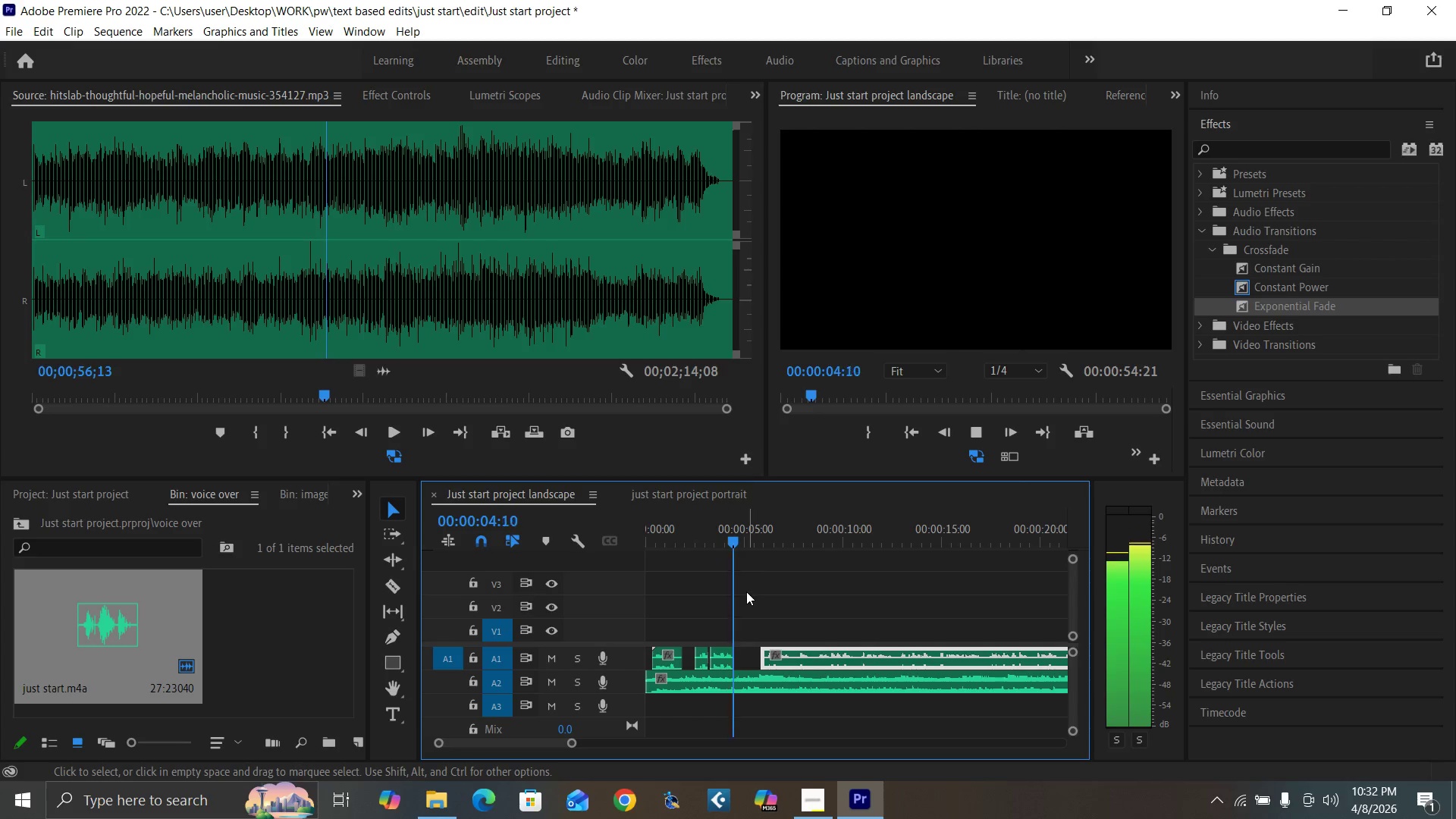 
key(Space)
 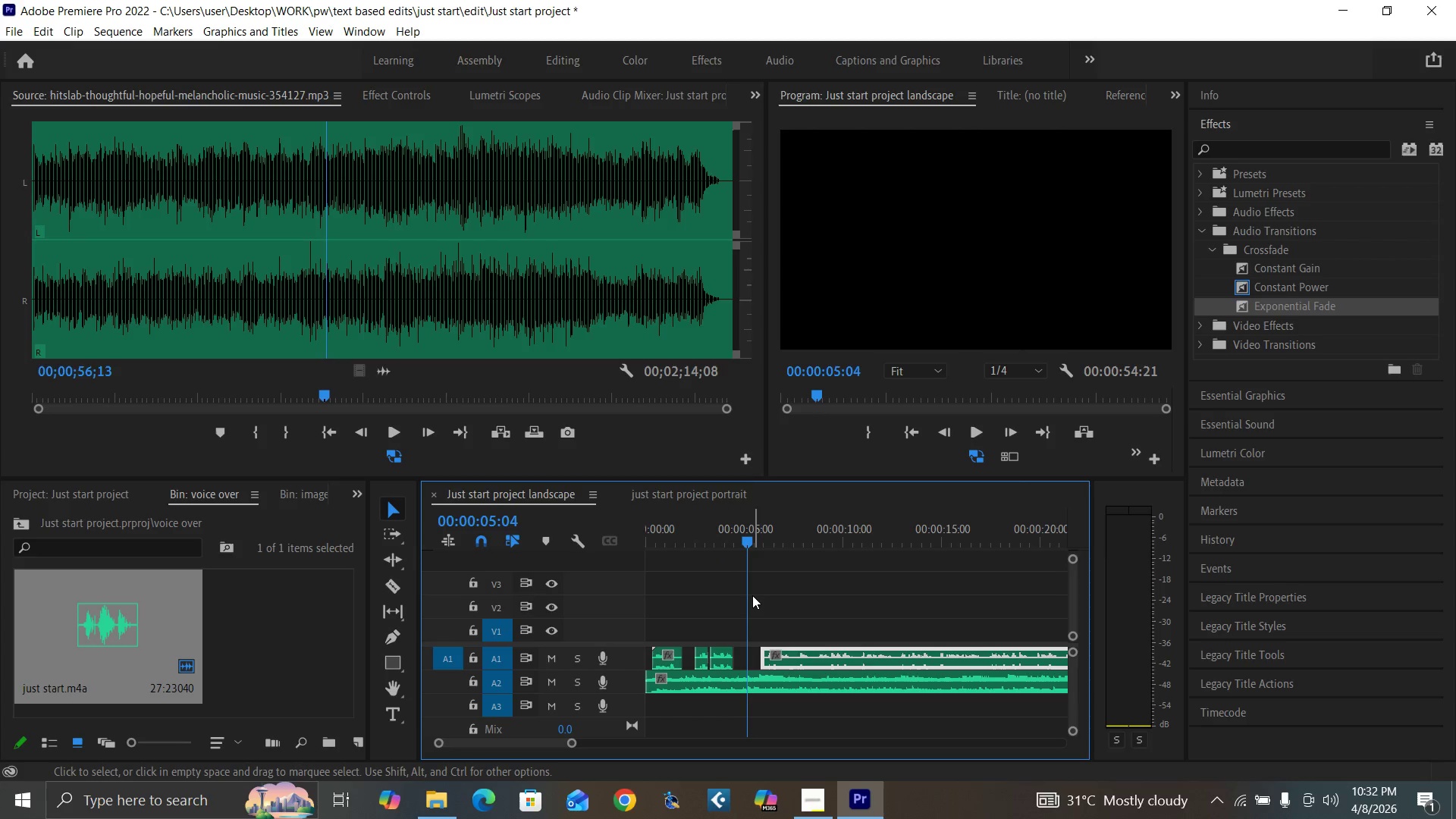 
key(Control+Z)
 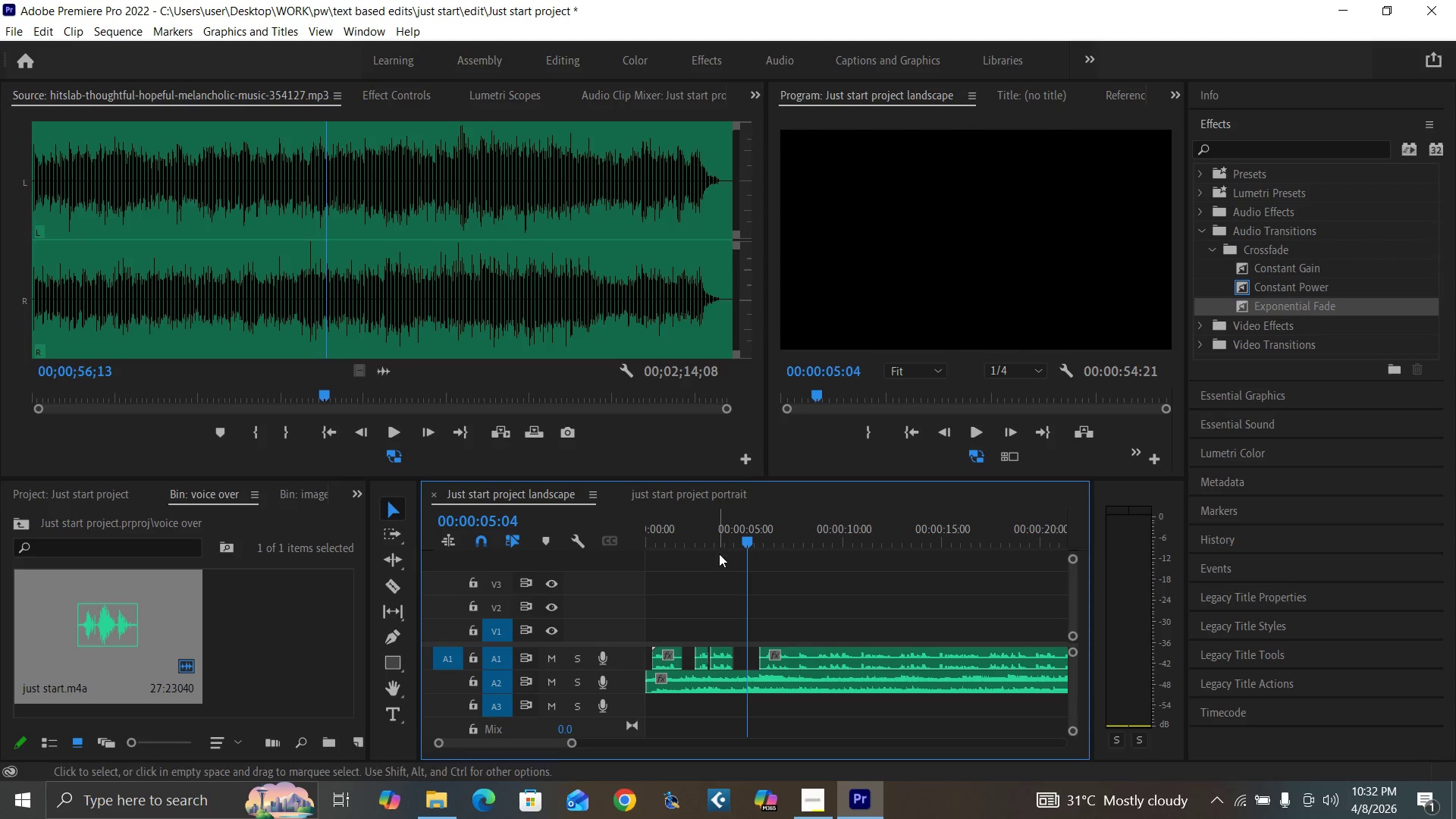 
key(Control+ControlLeft)
 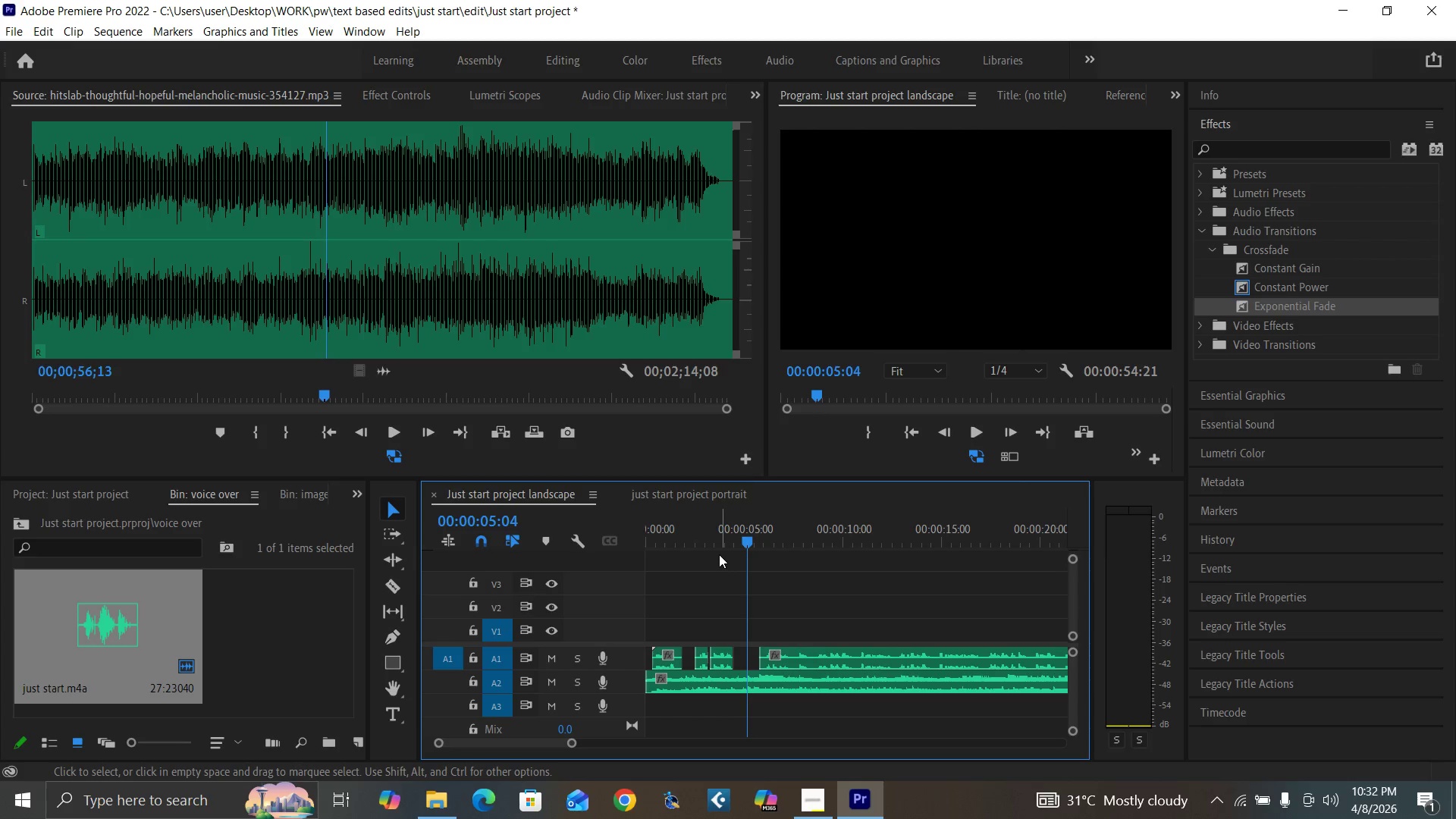 
key(Control+Z)
 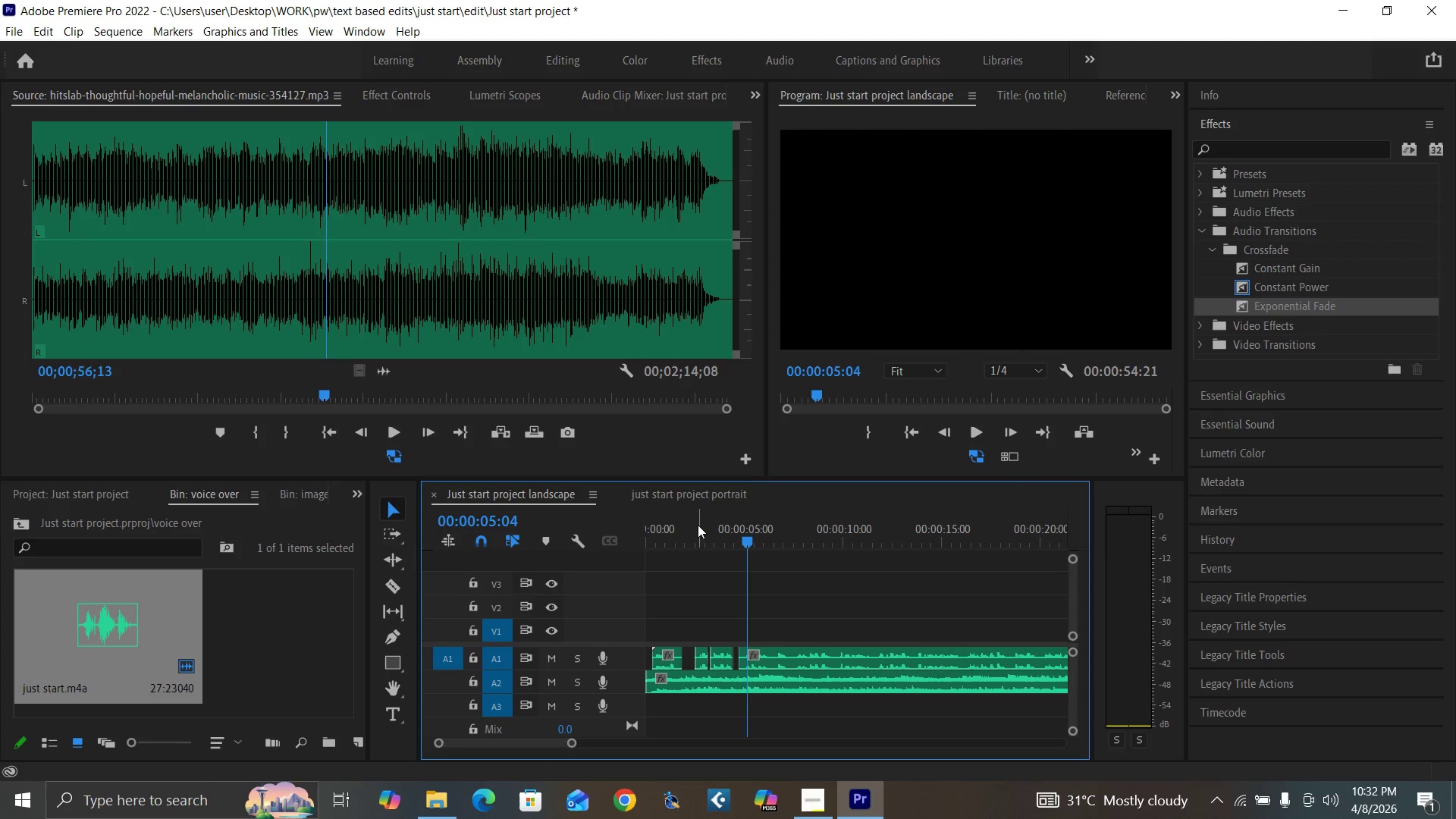 
left_click([690, 531])
 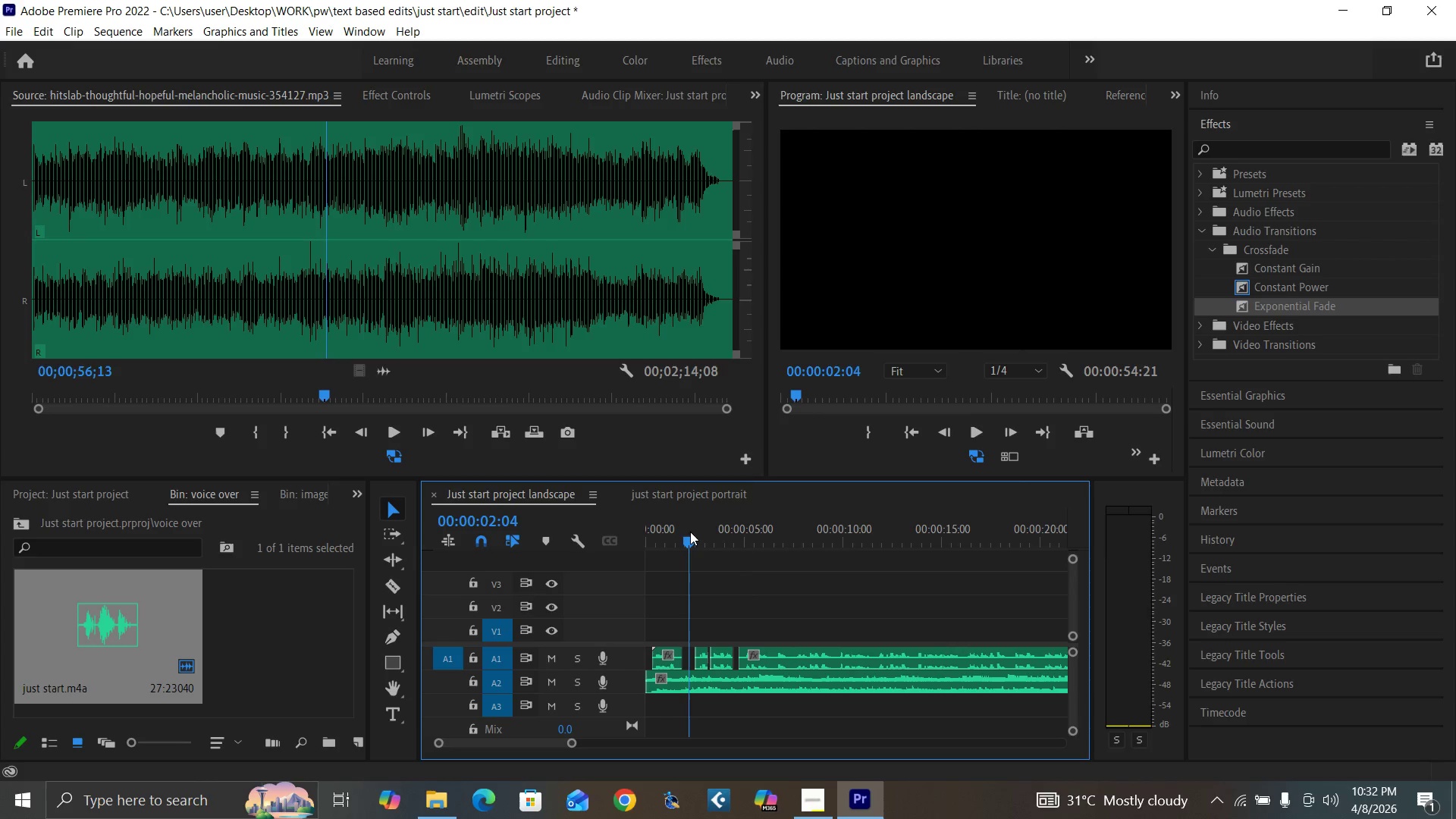 
key(Space)
 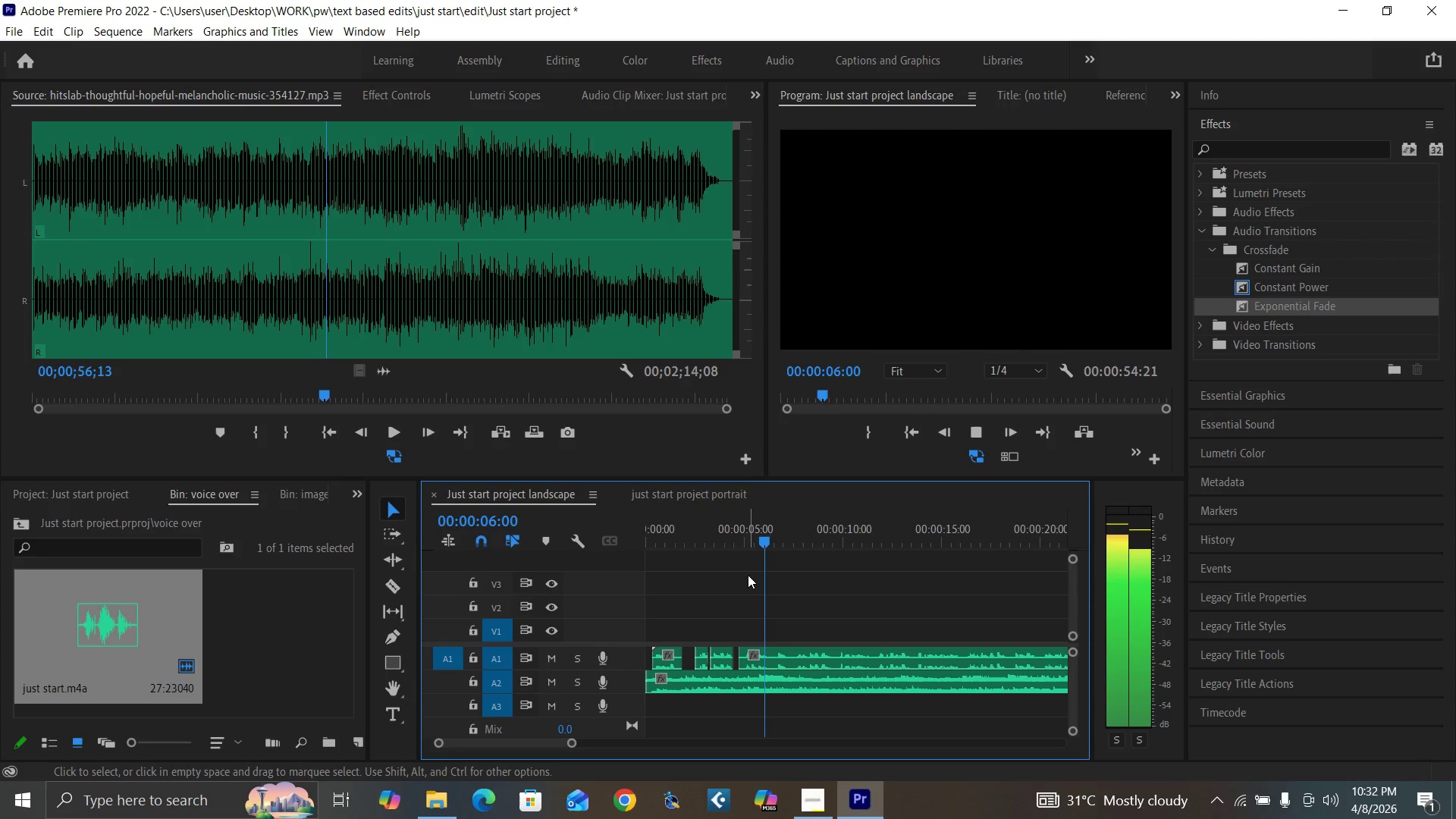 
wait(5.25)
 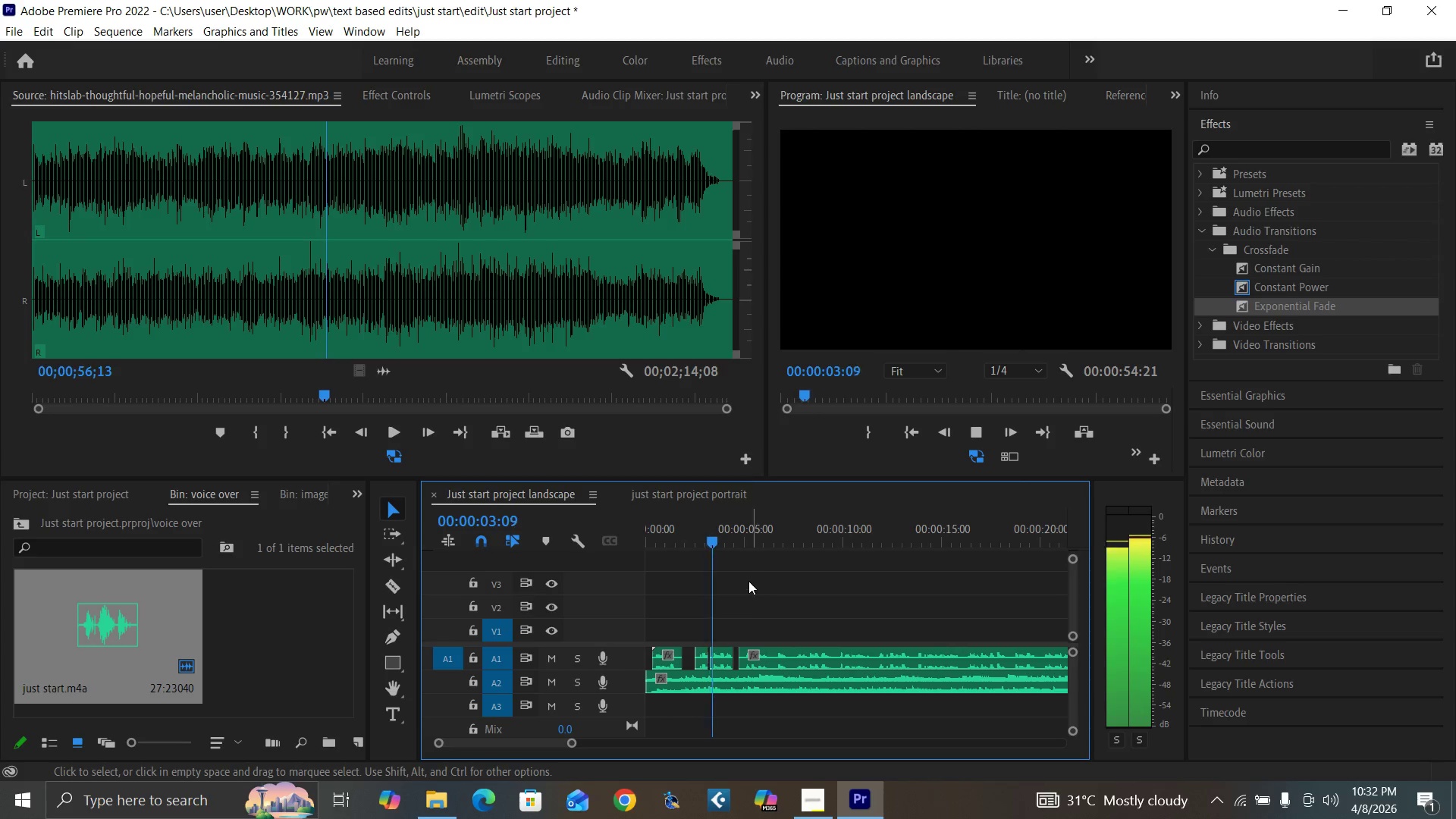 
key(Space)
 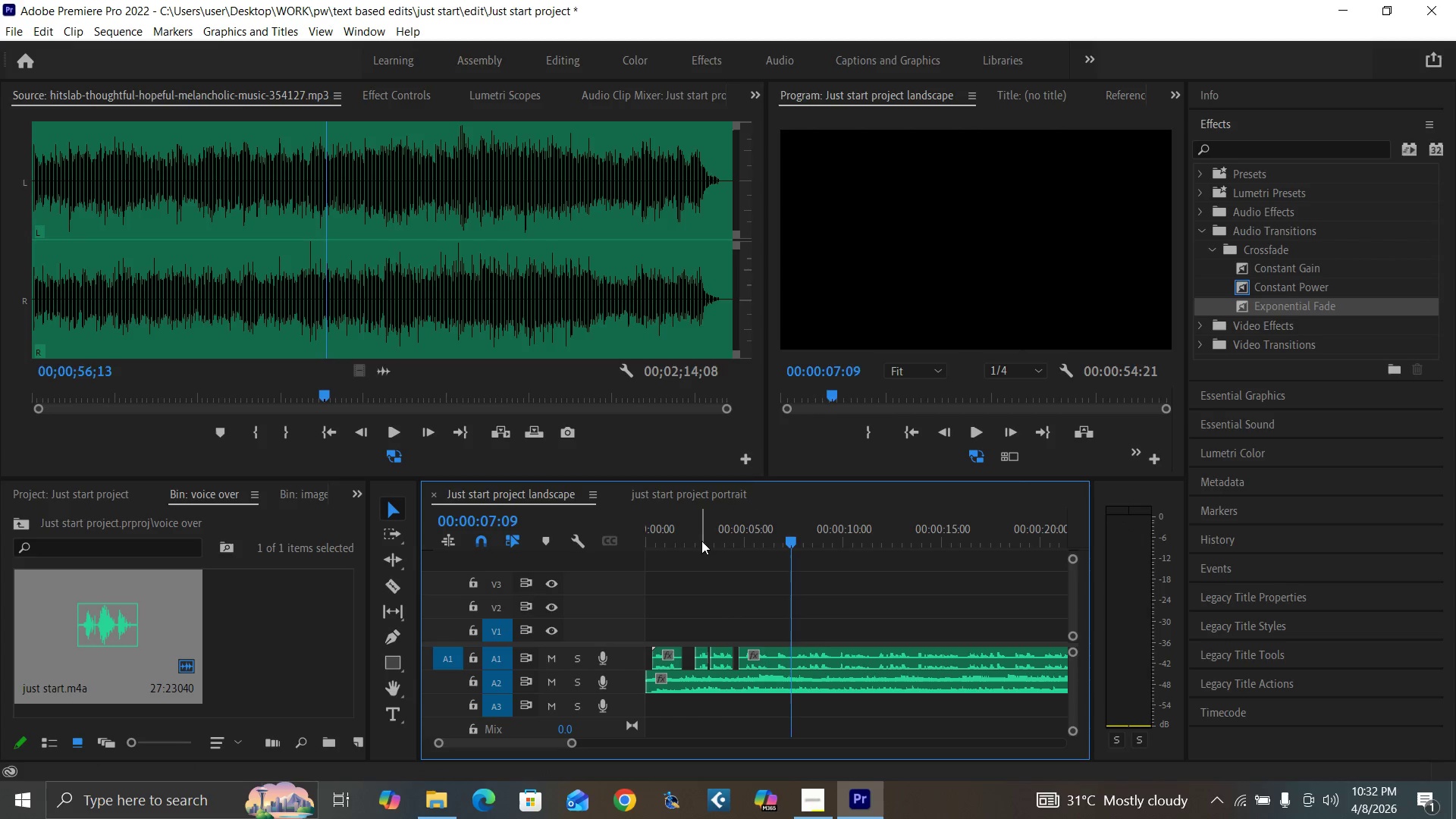 
left_click([701, 540])
 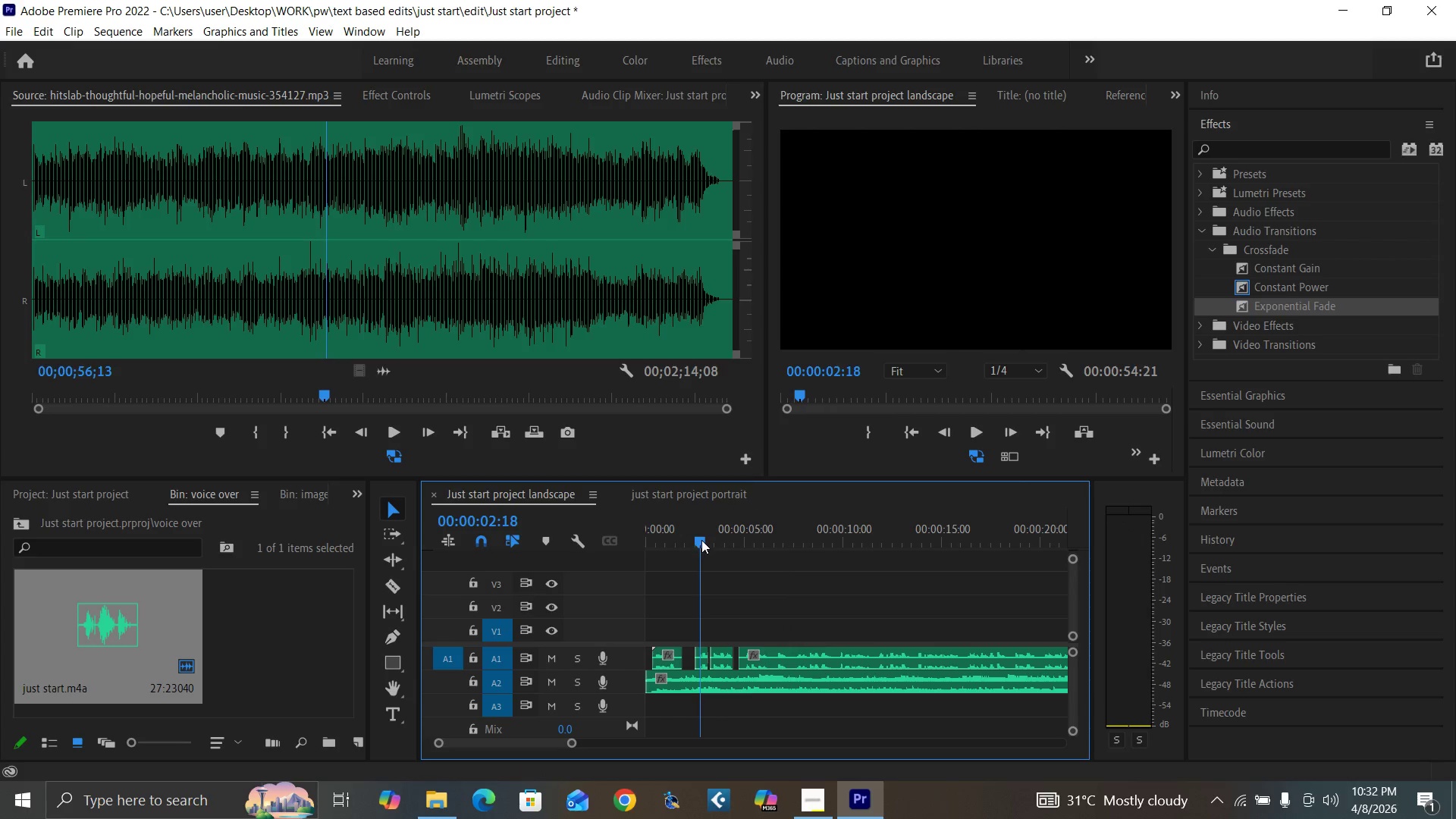 
key(Space)
 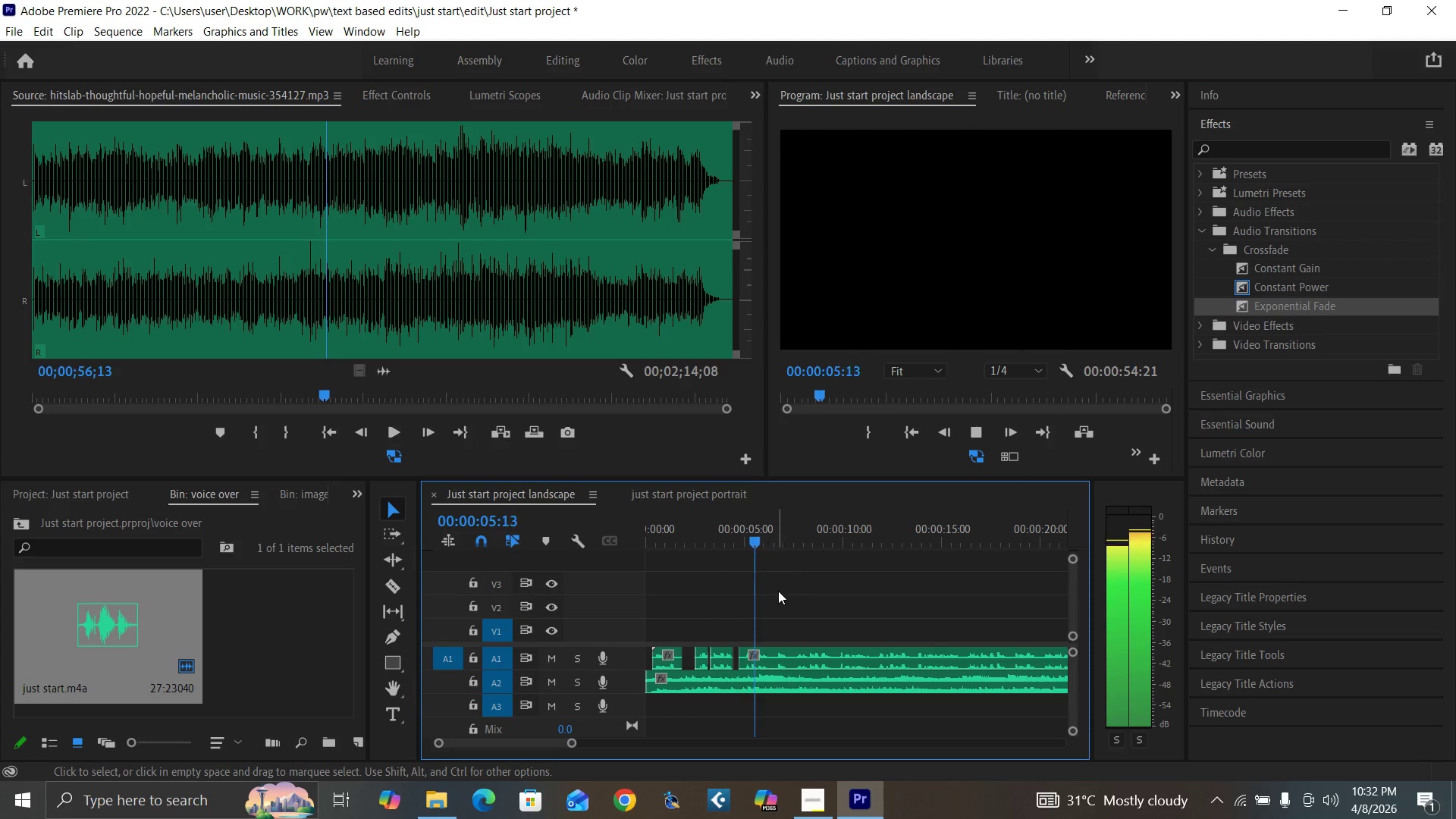 
key(Space)
 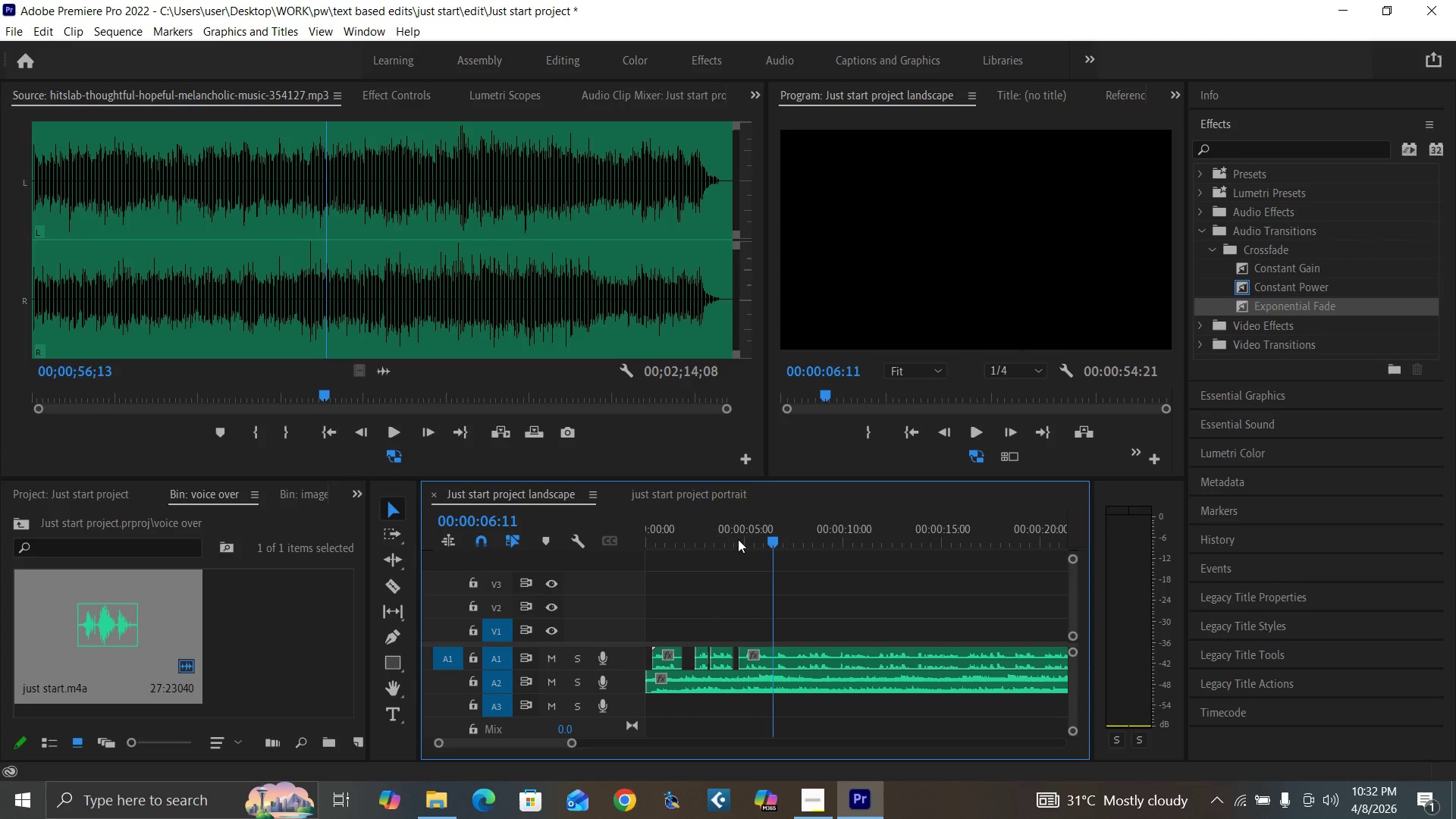 
left_click([739, 538])
 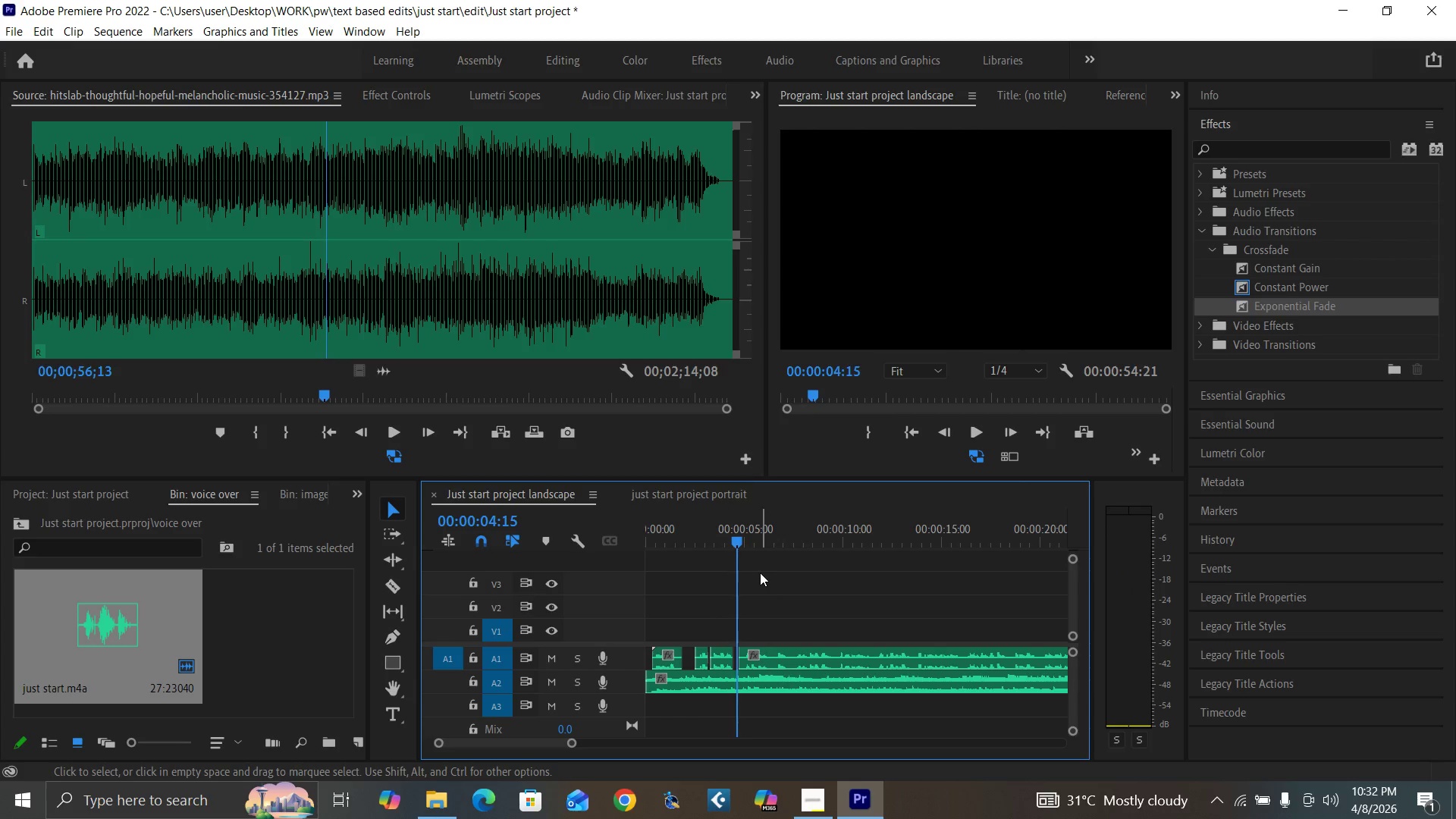 
key(Equal)
 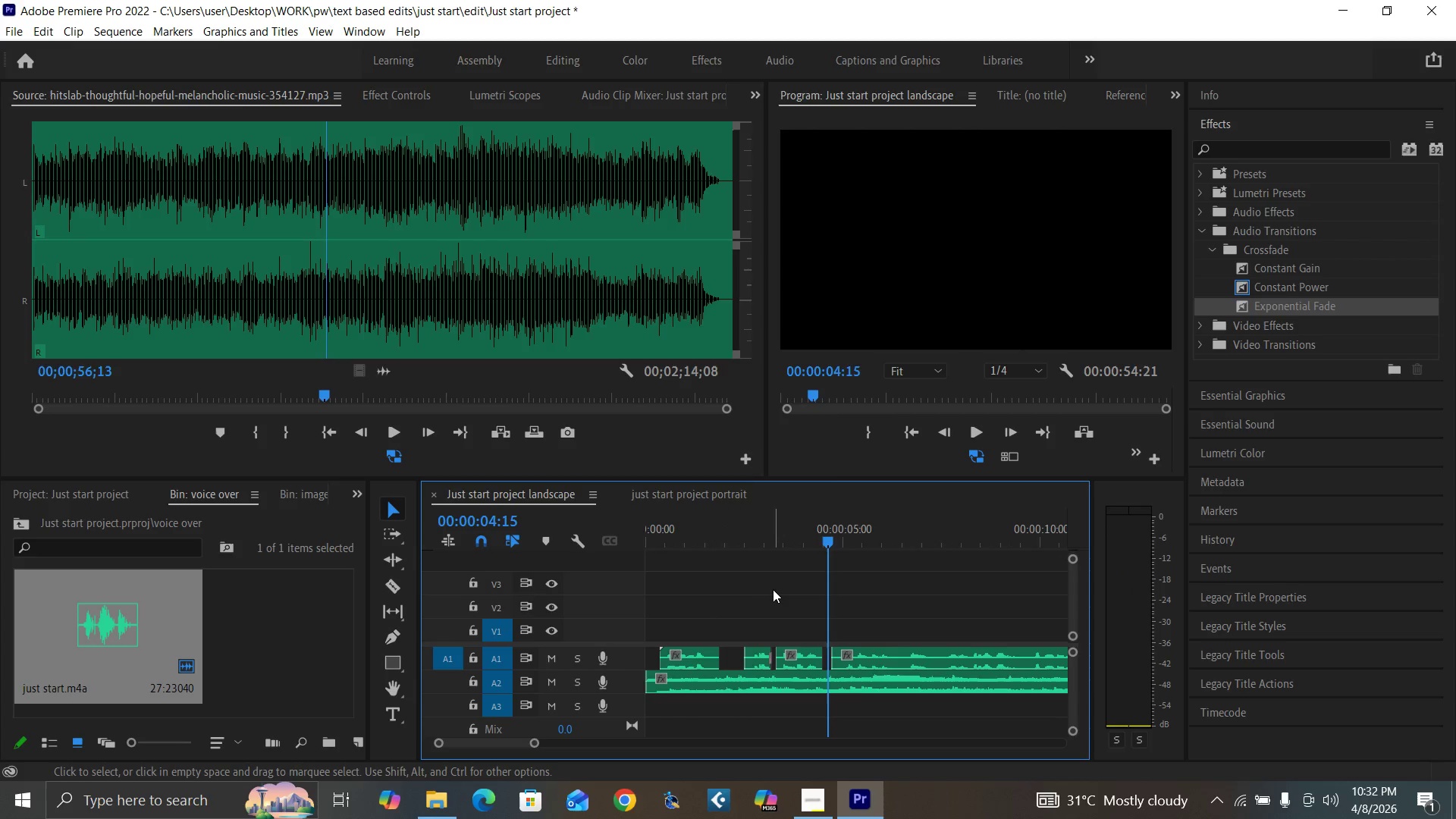 
key(Equal)
 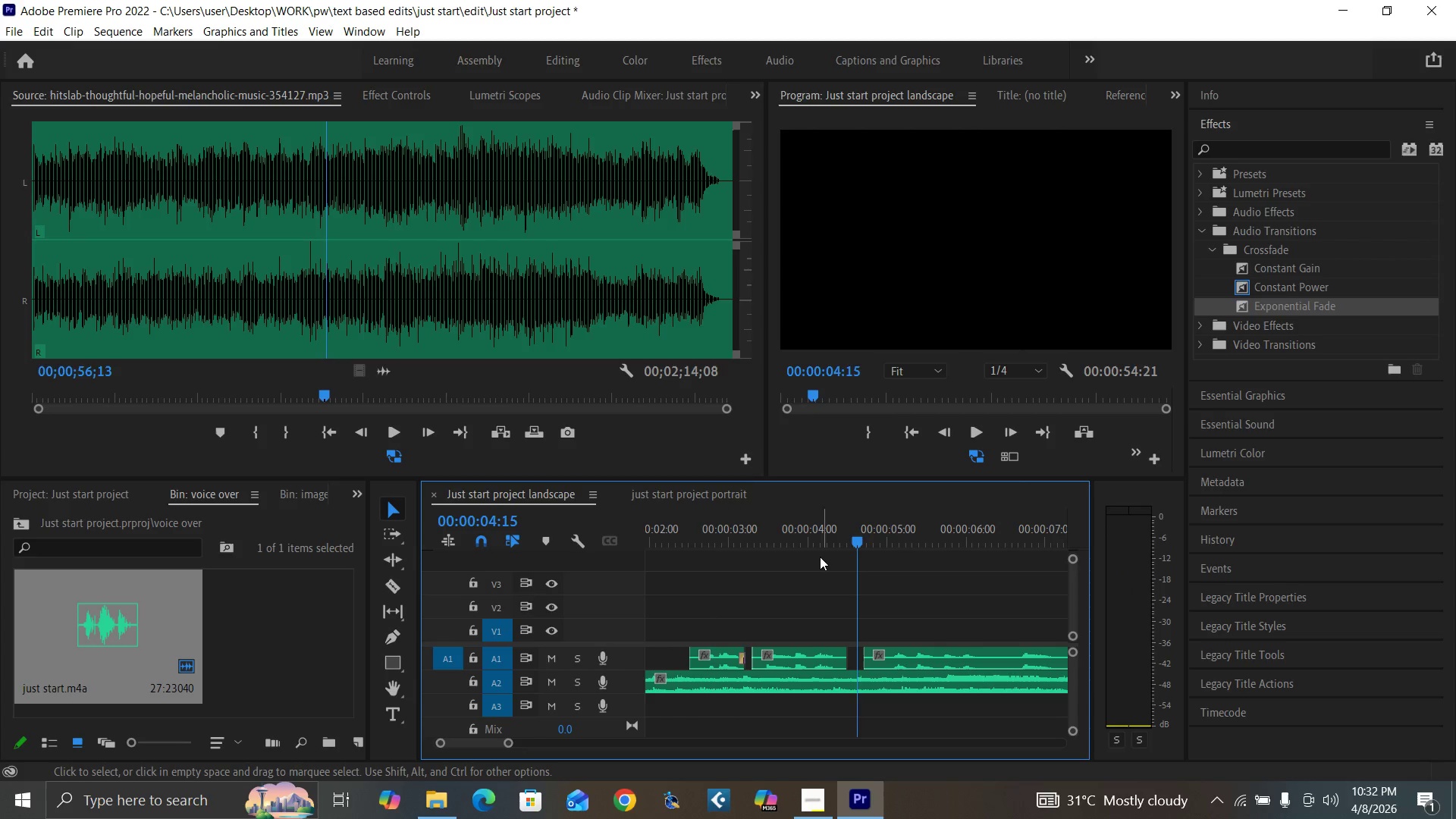 
left_click([752, 533])
 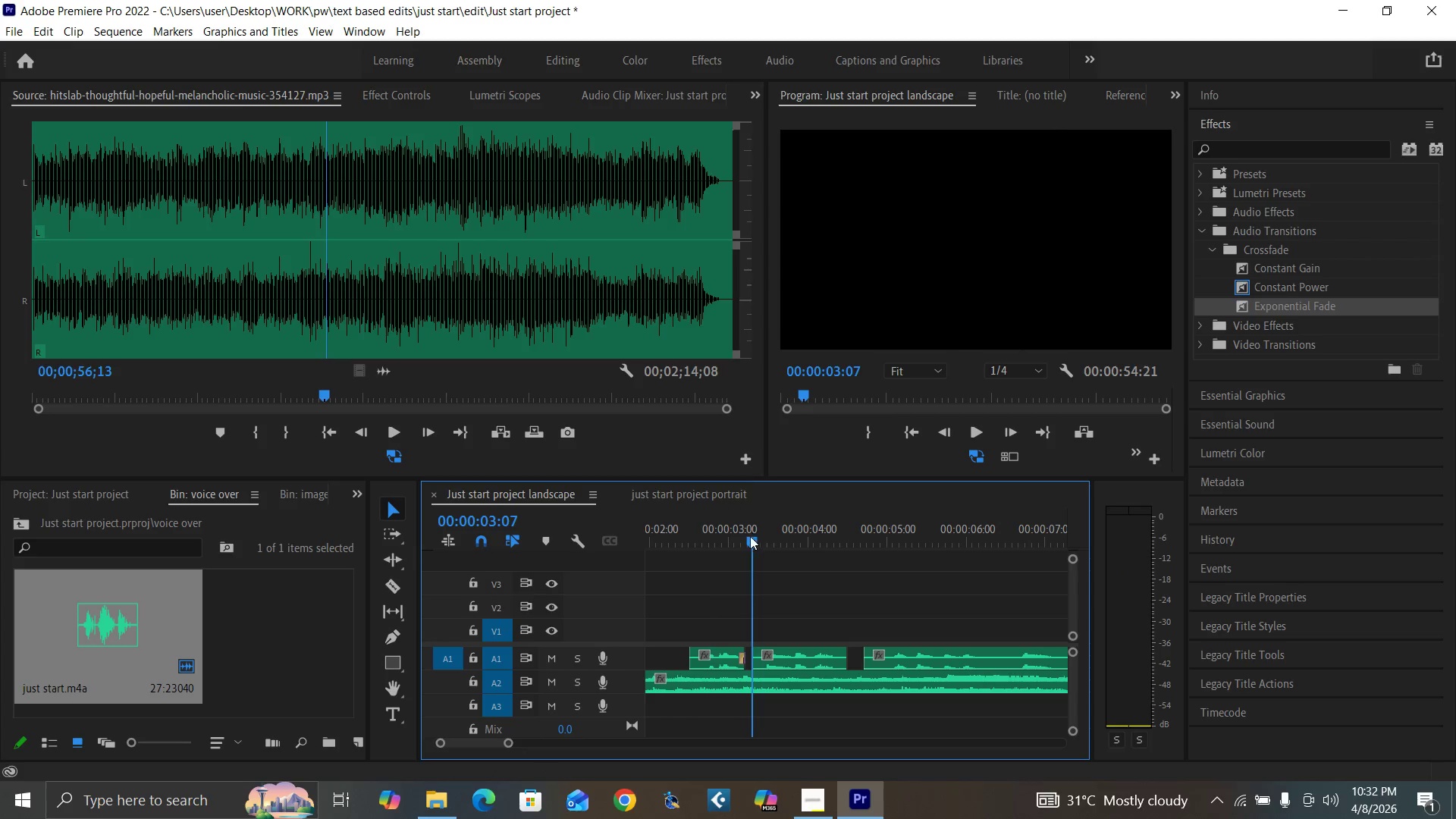 
key(Space)
 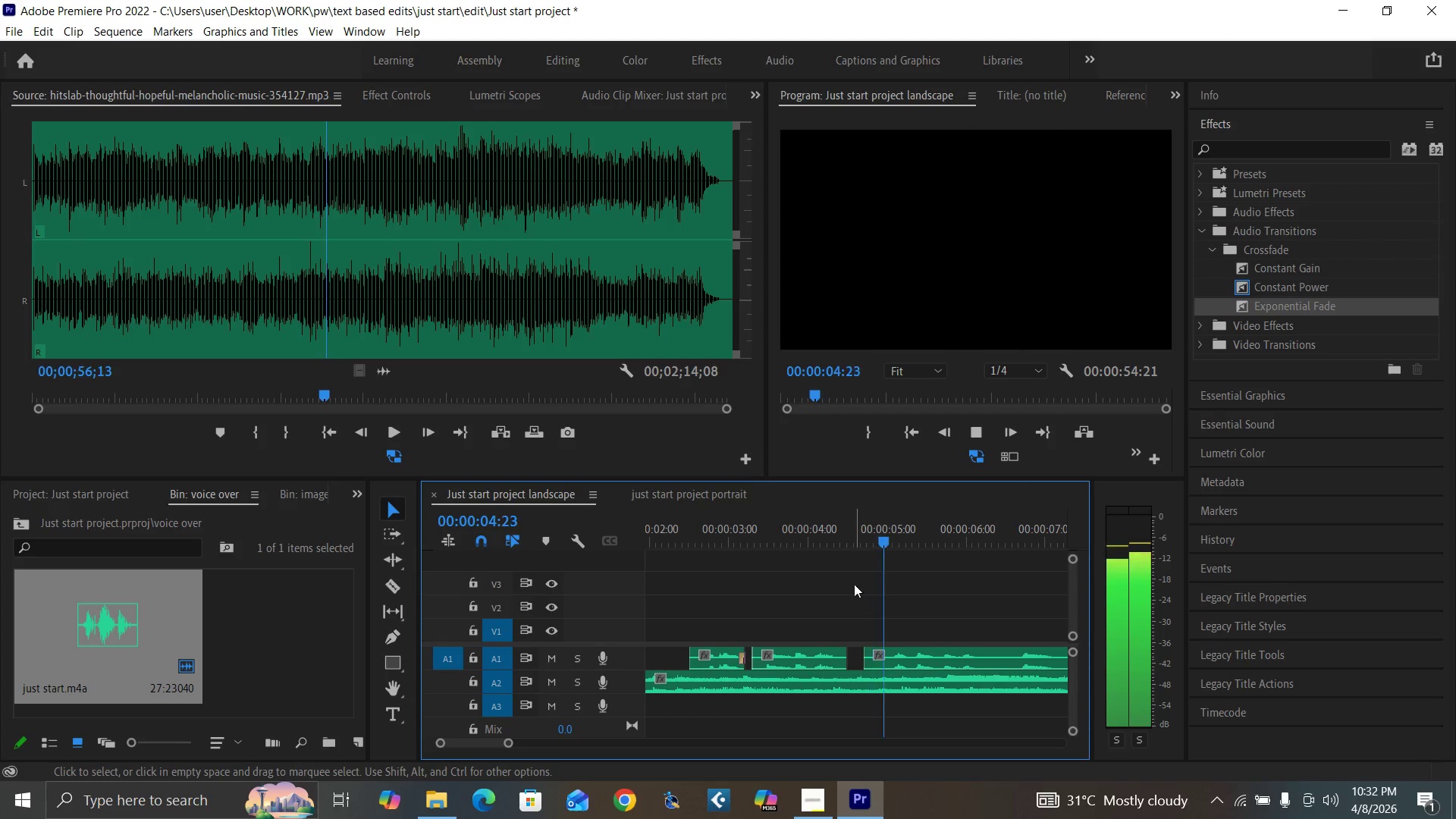 
key(Space)
 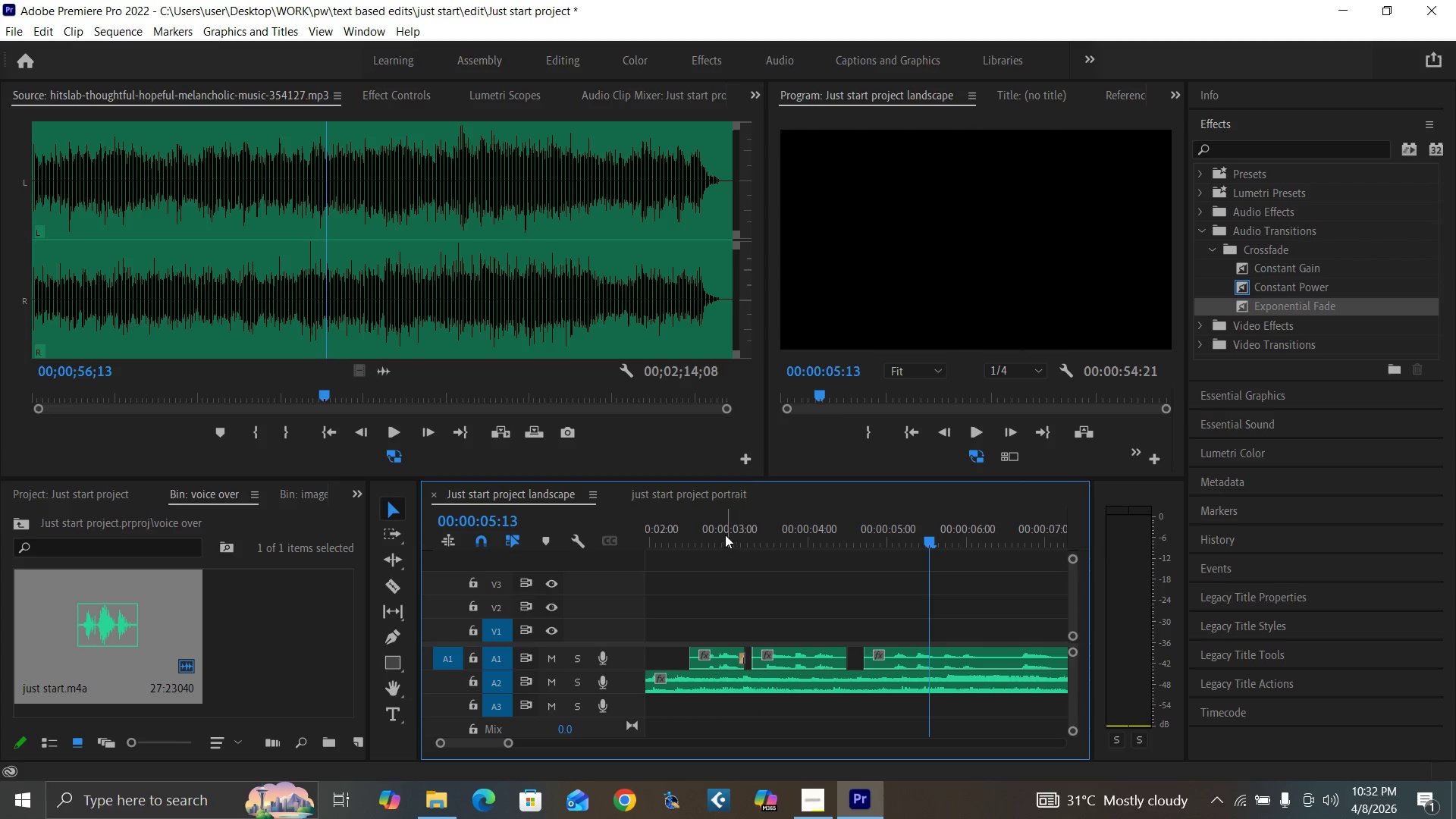 
left_click([724, 535])
 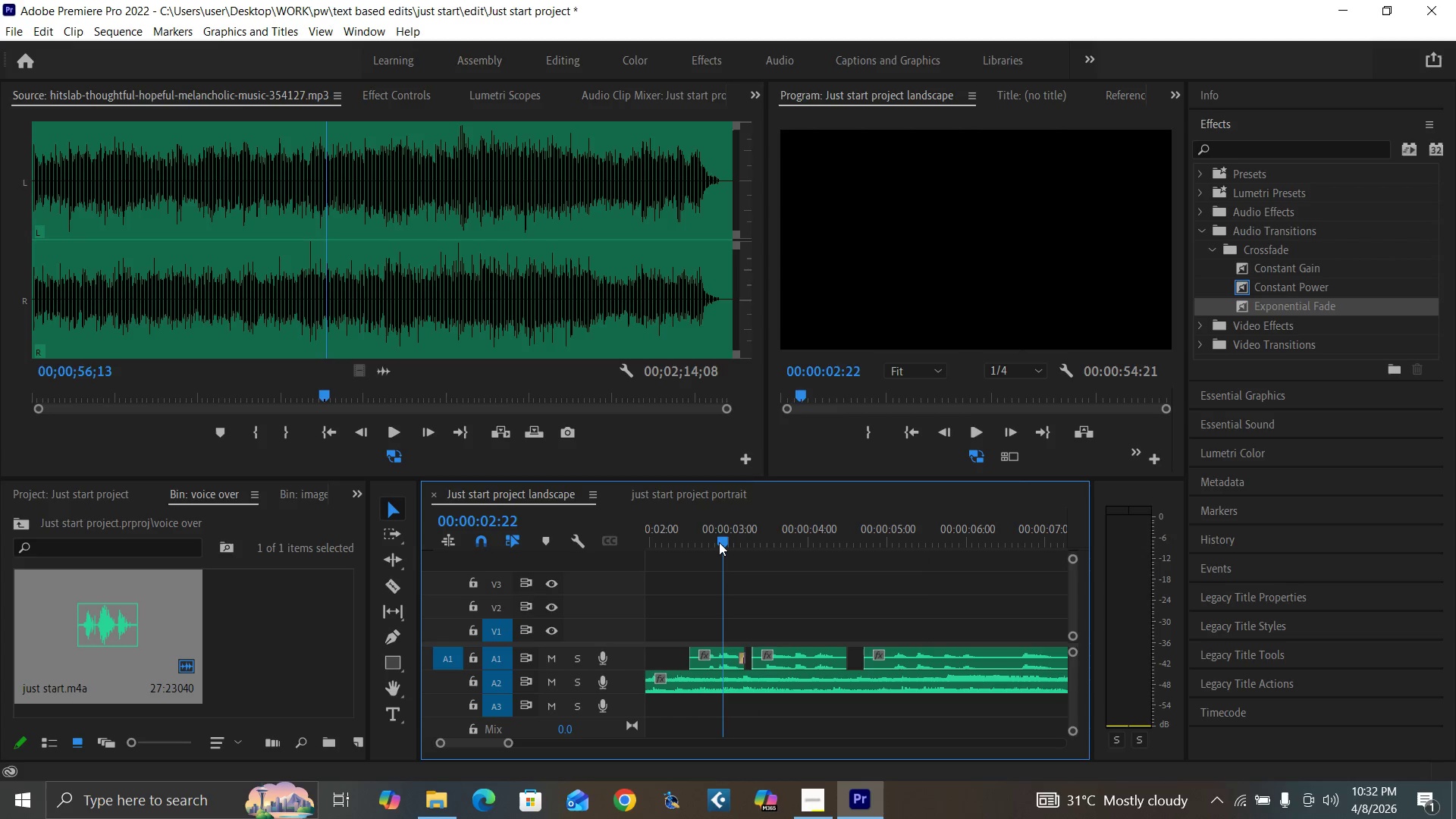 
type(  cv)
 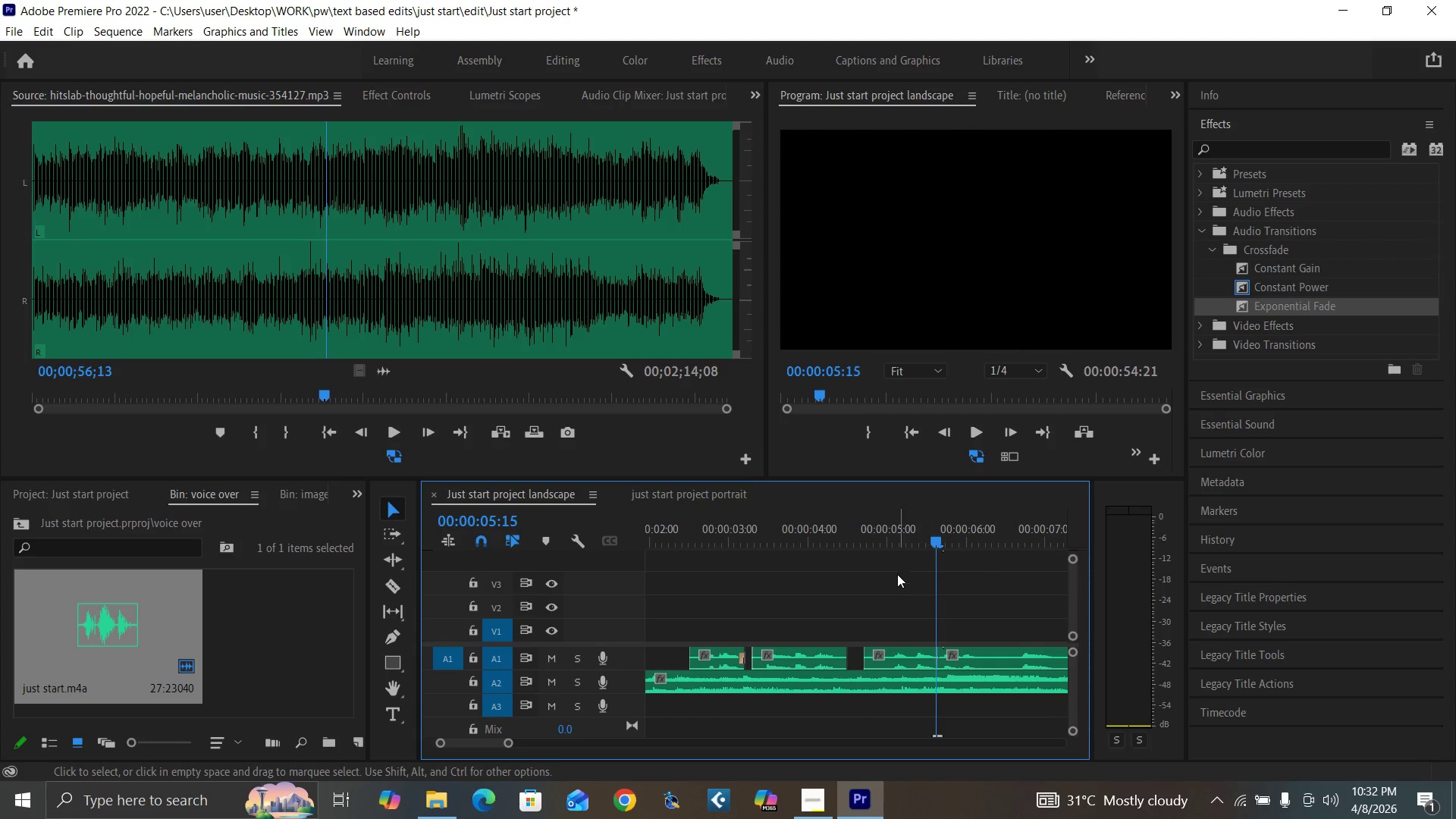 
left_click([870, 538])
 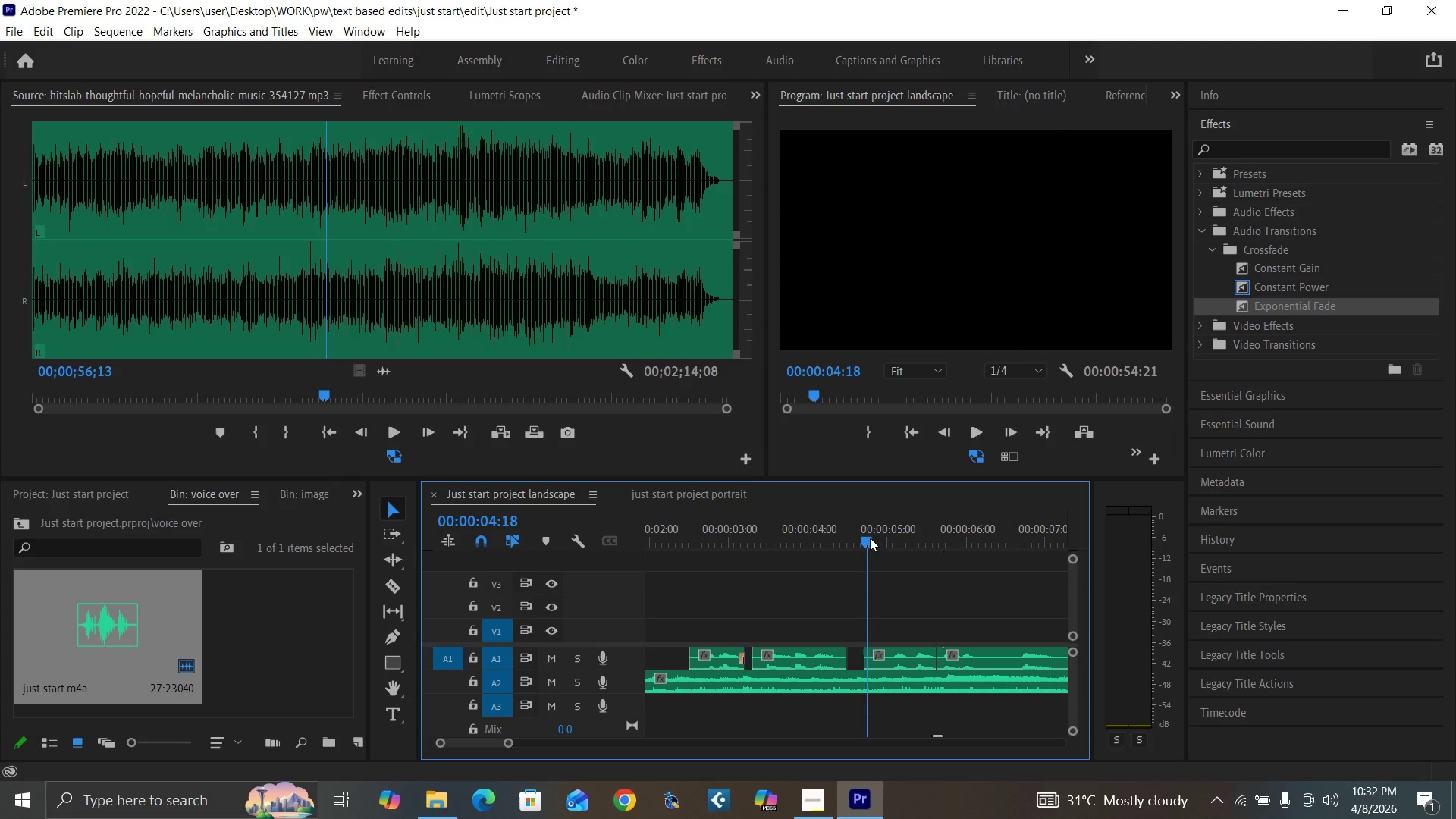 
key(Space)
 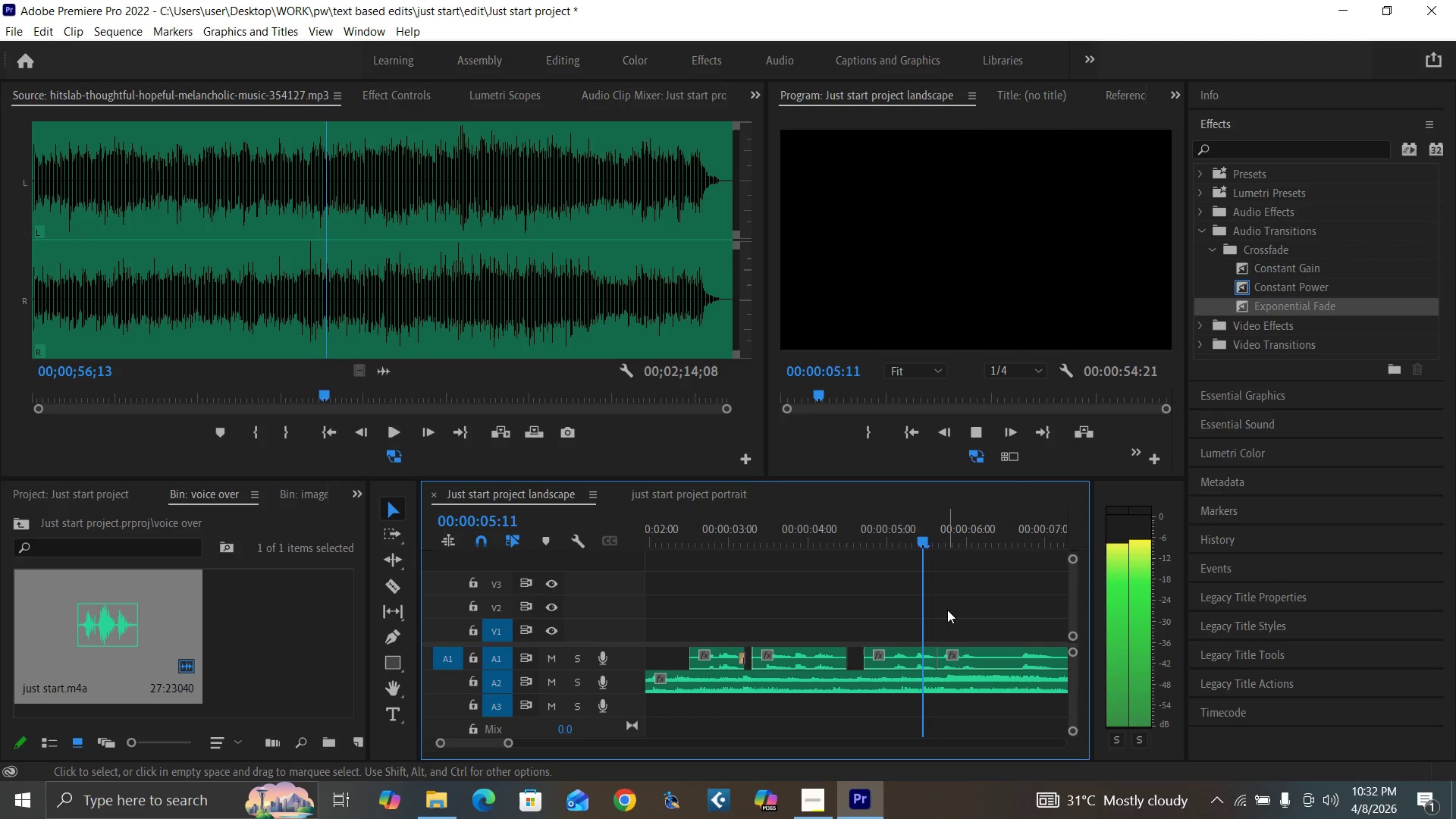 
key(Space)
 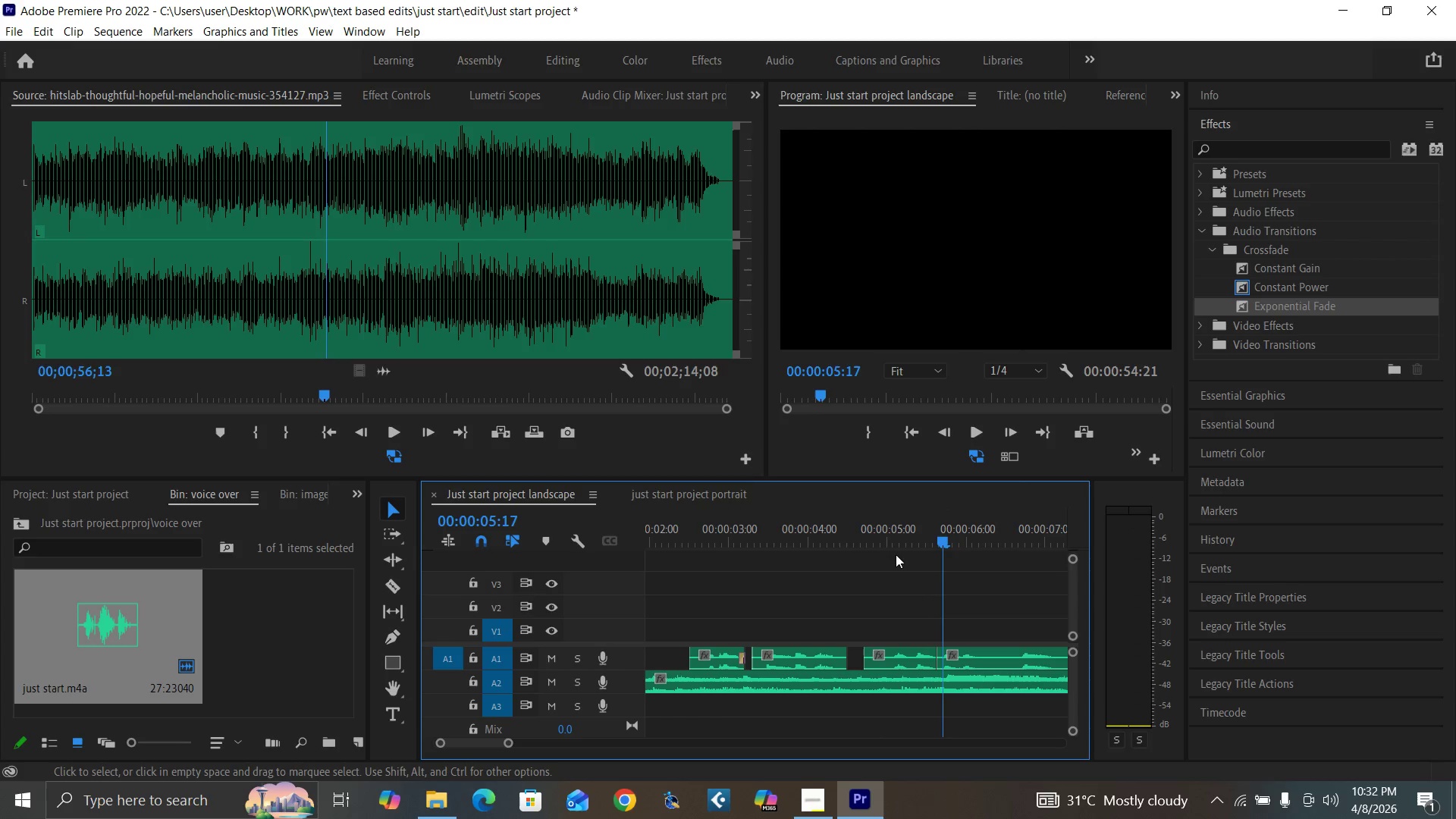 
left_click([851, 522])
 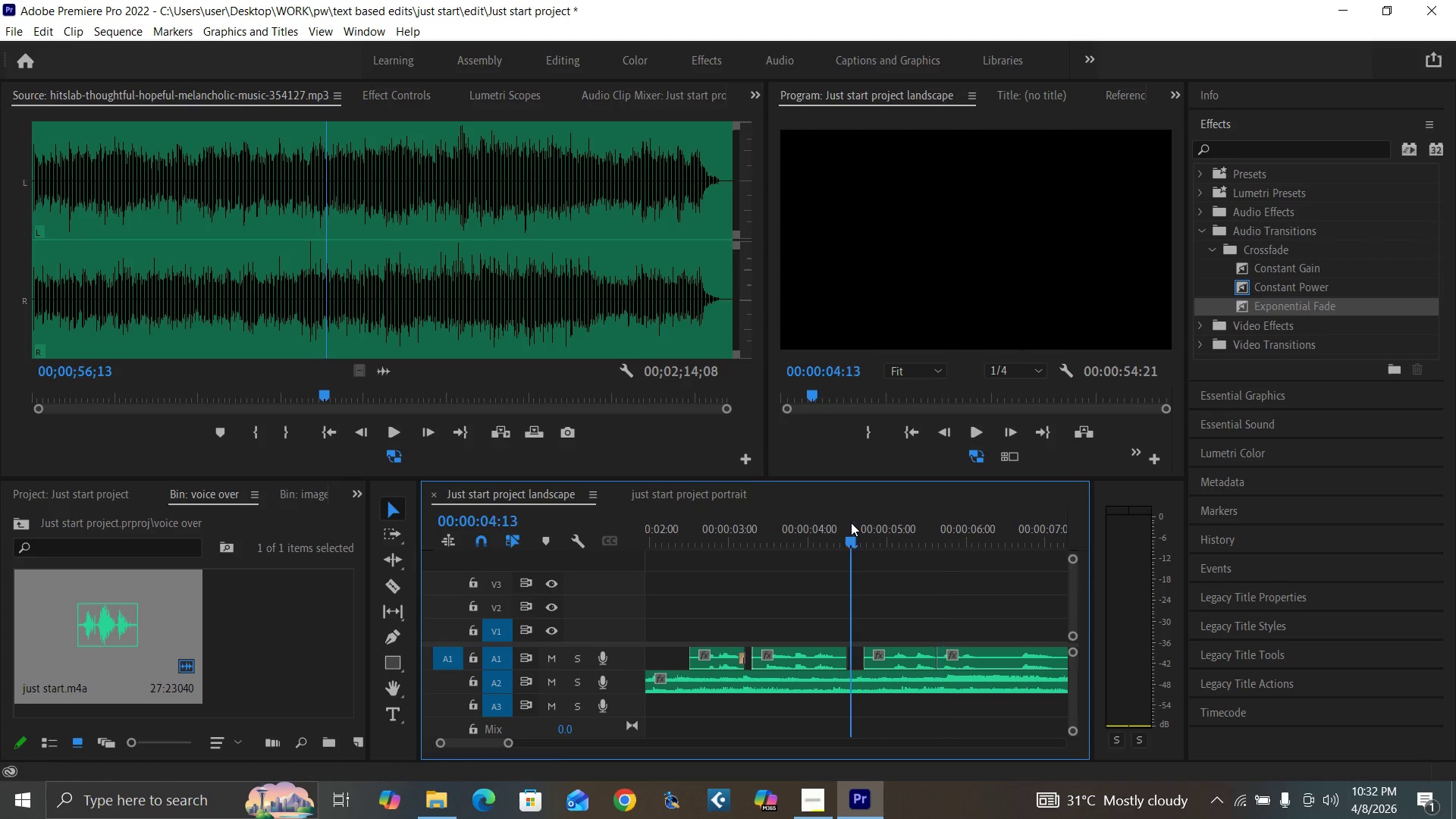 
key(Space)
 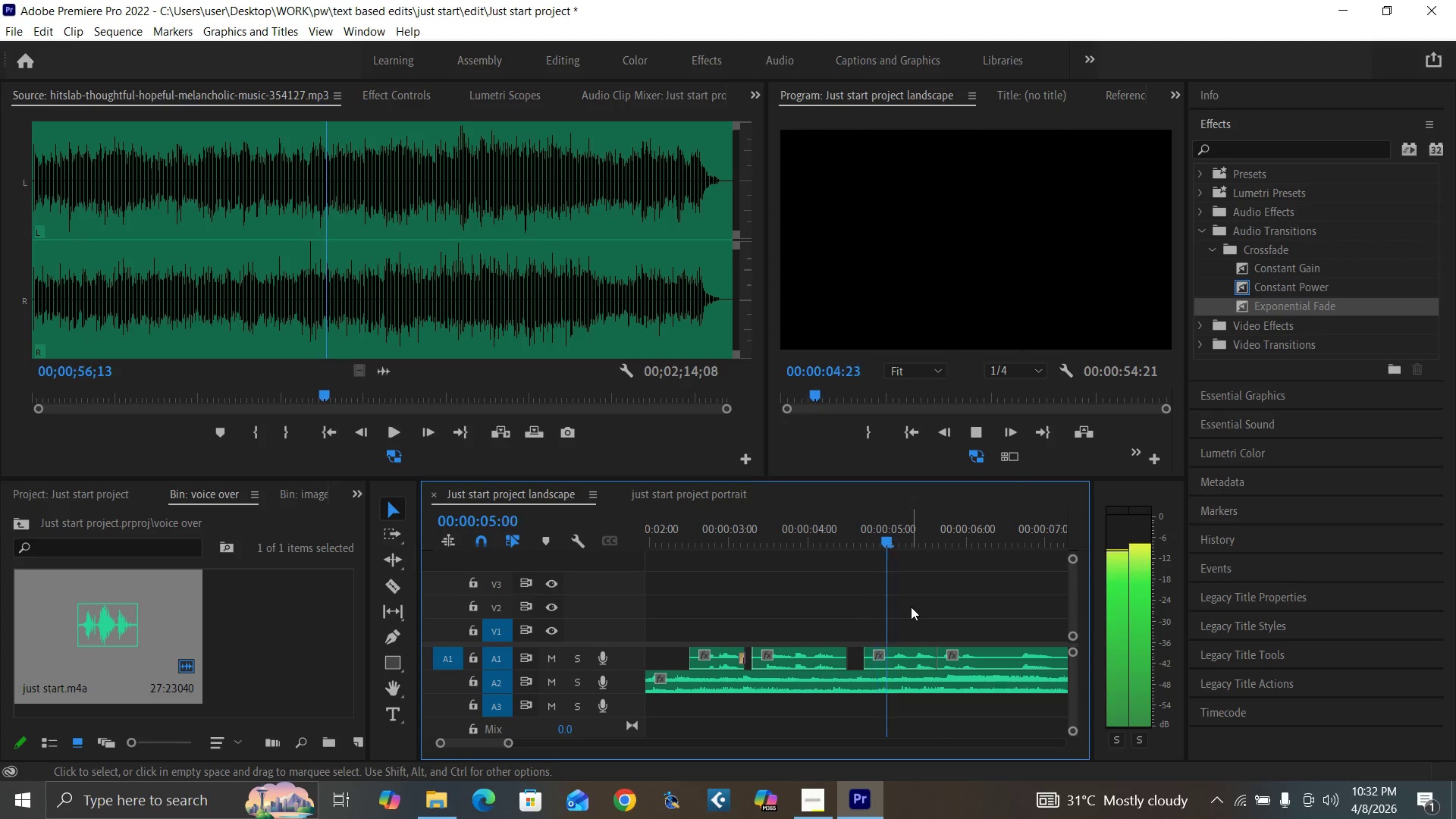 
key(Space)
 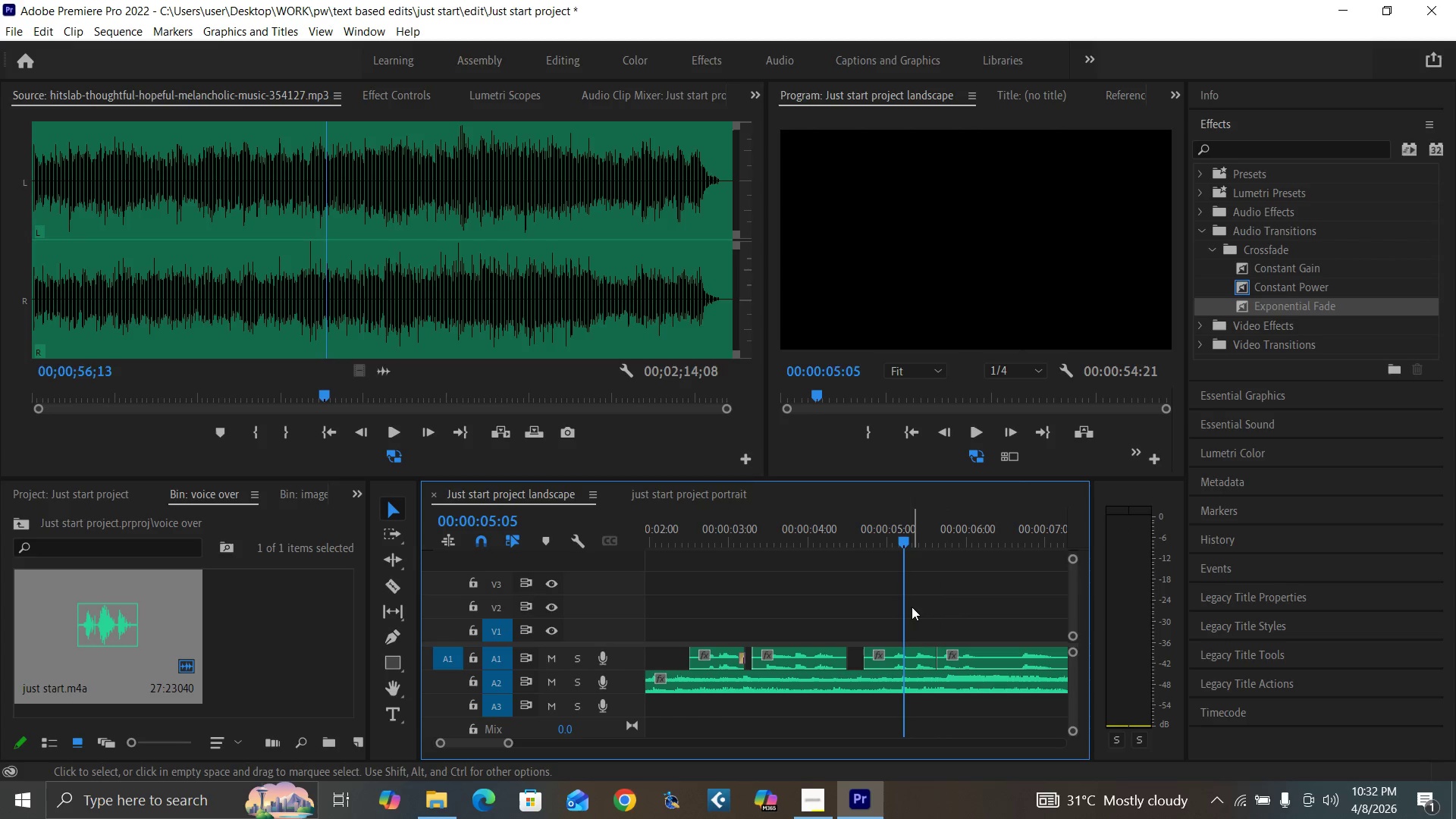 
key(ArrowRight)
 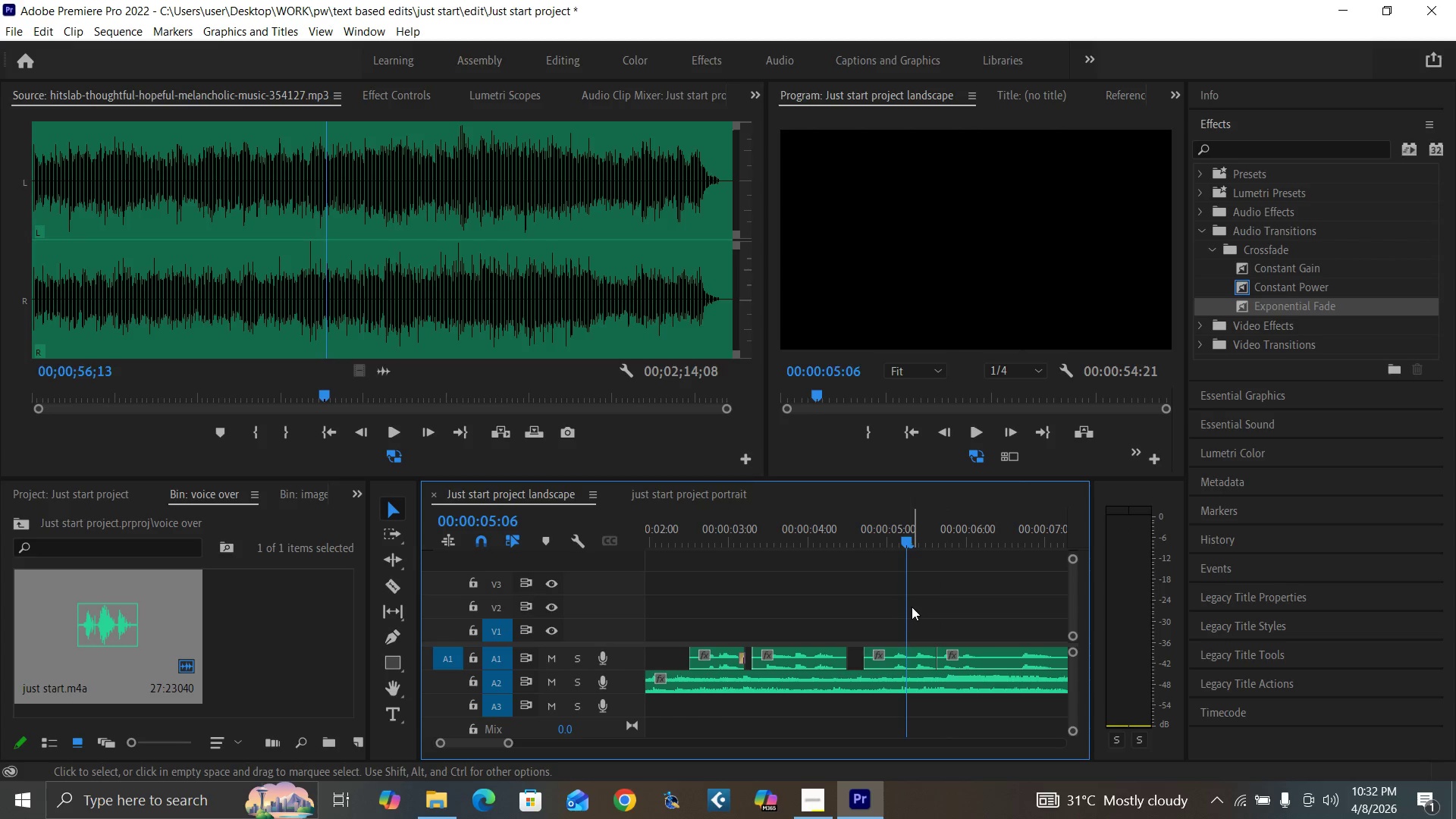 
key(ArrowRight)
 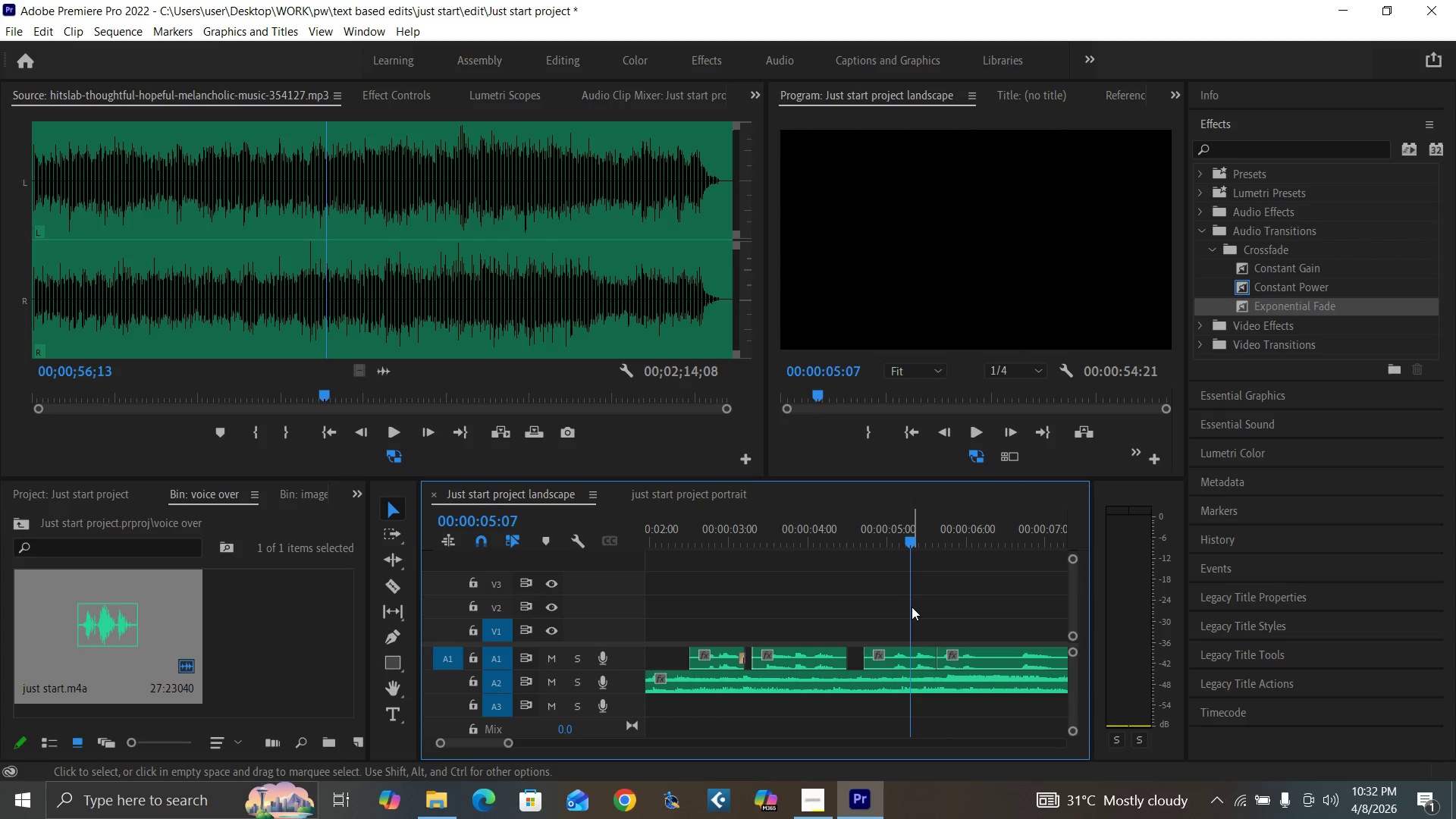 
key(ArrowRight)
 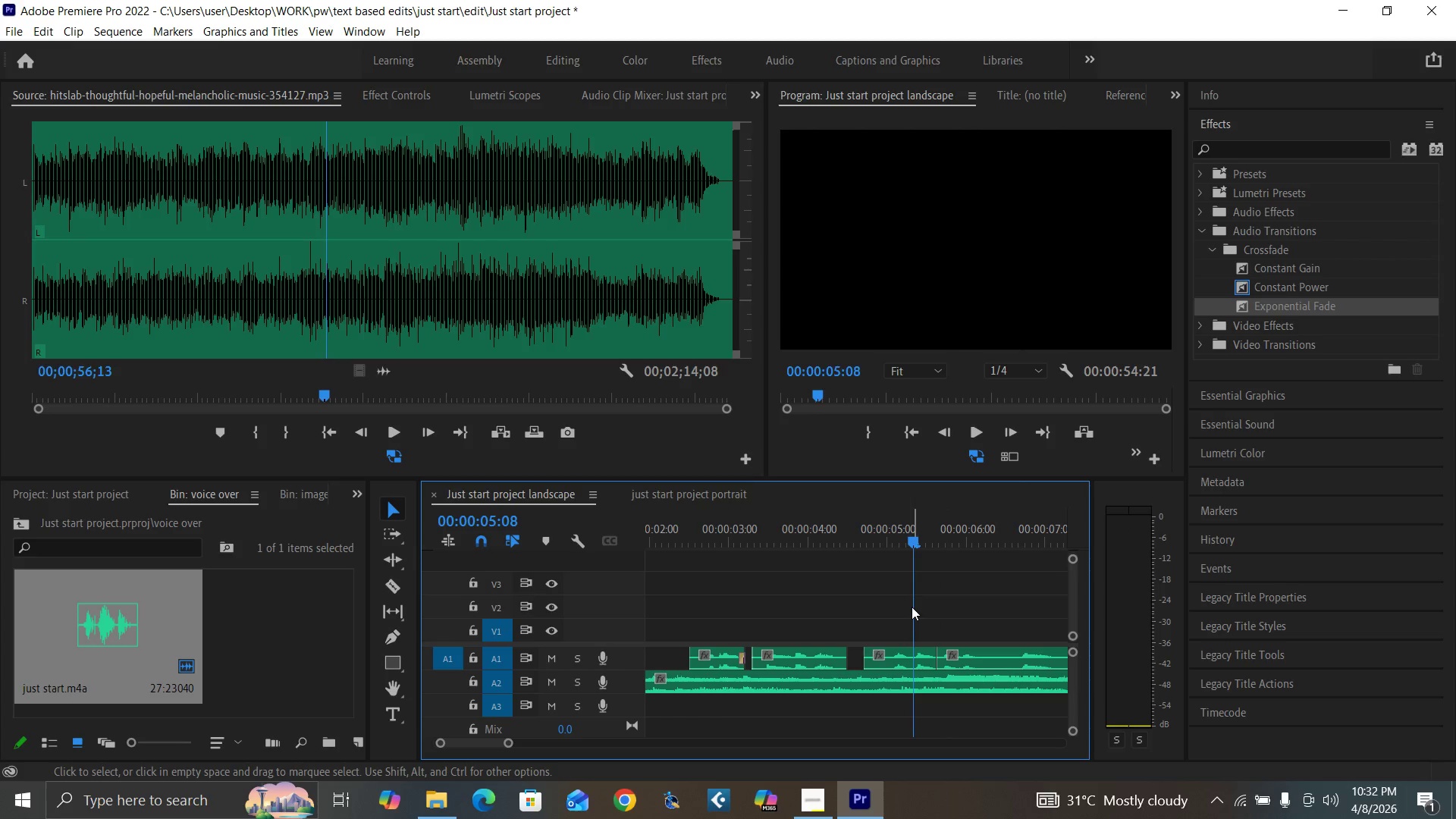 
key(ArrowRight)
 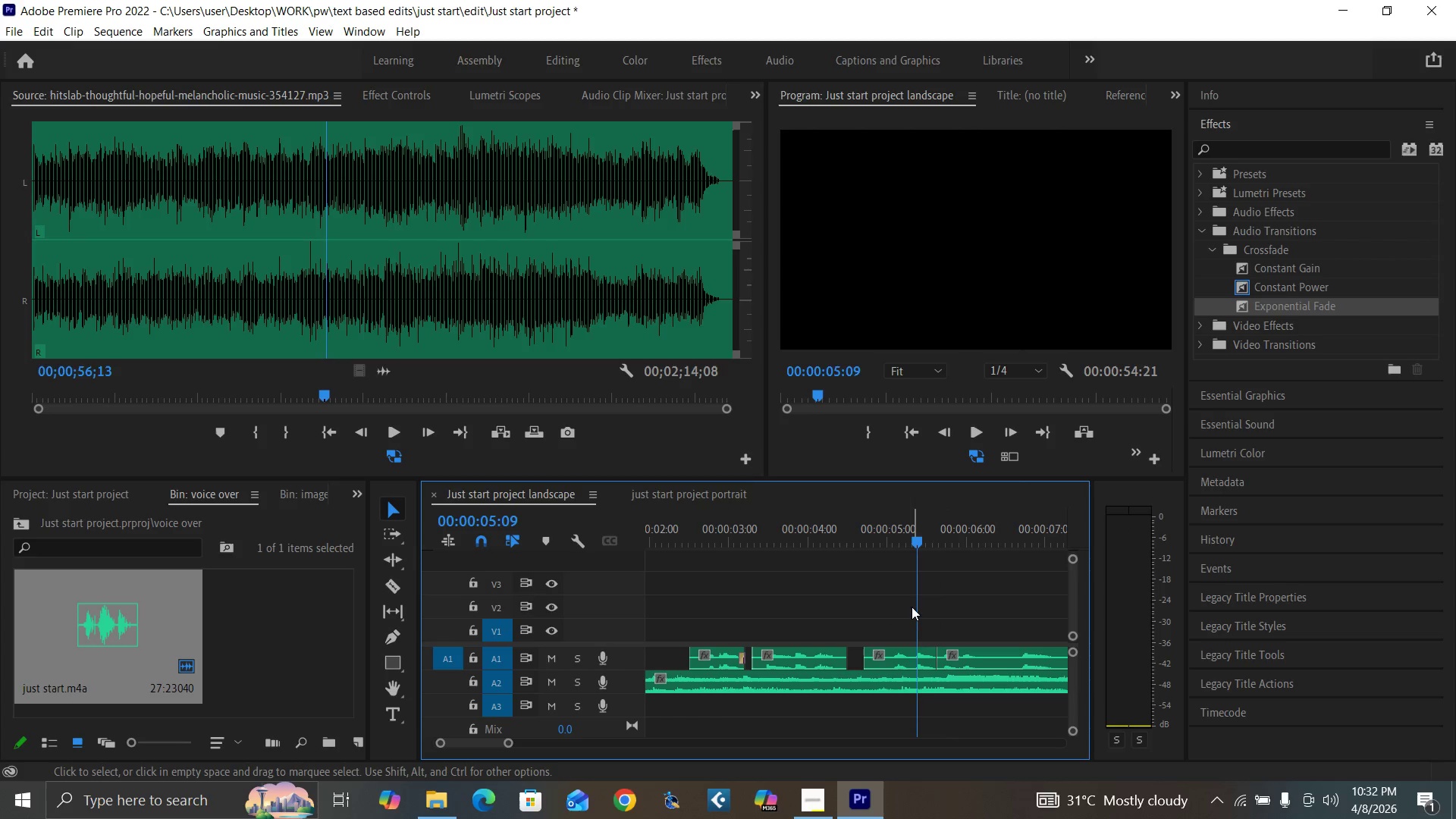 
key(ArrowRight)
 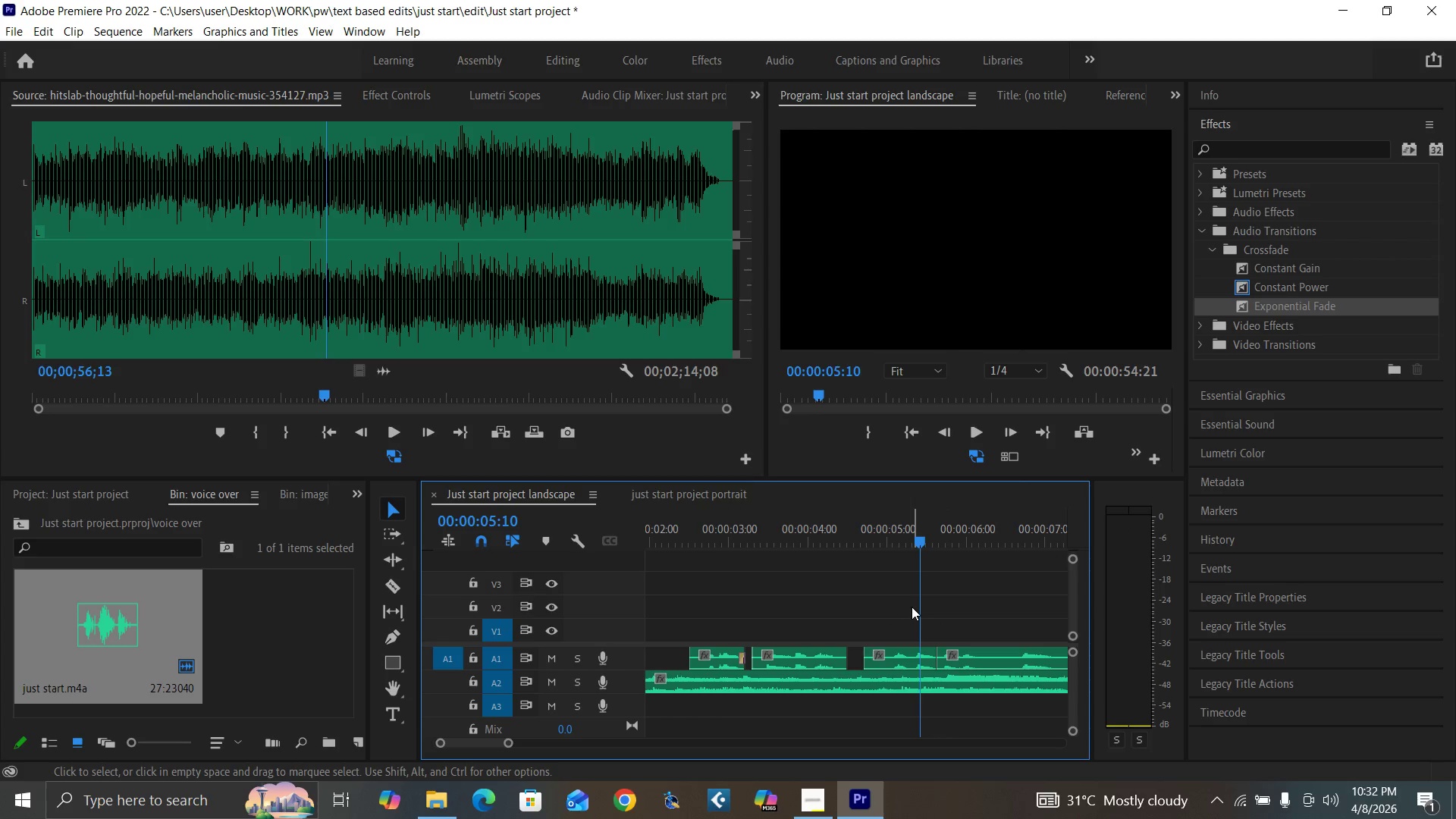 
key(ArrowRight)
 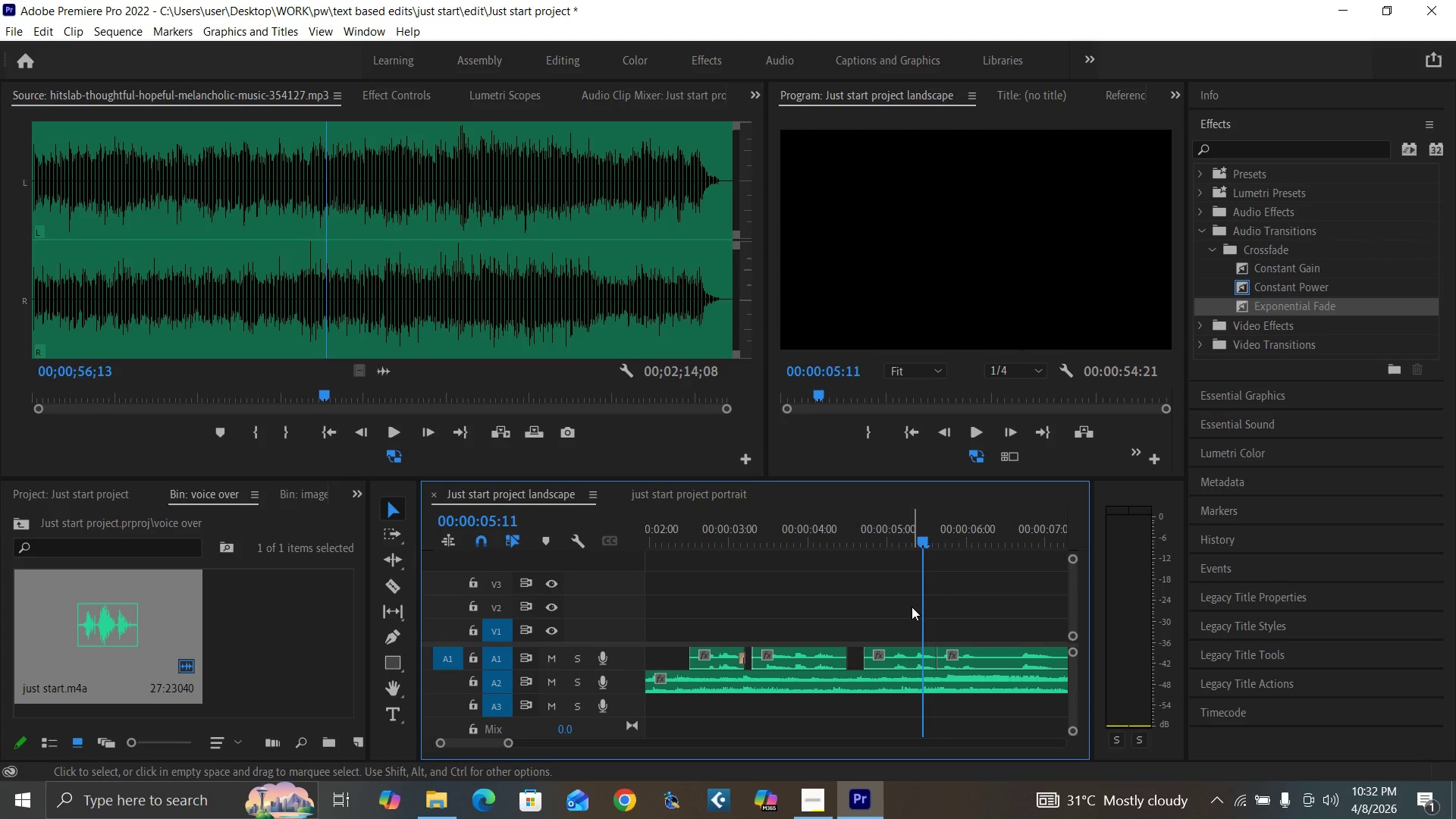 
key(ArrowRight)
 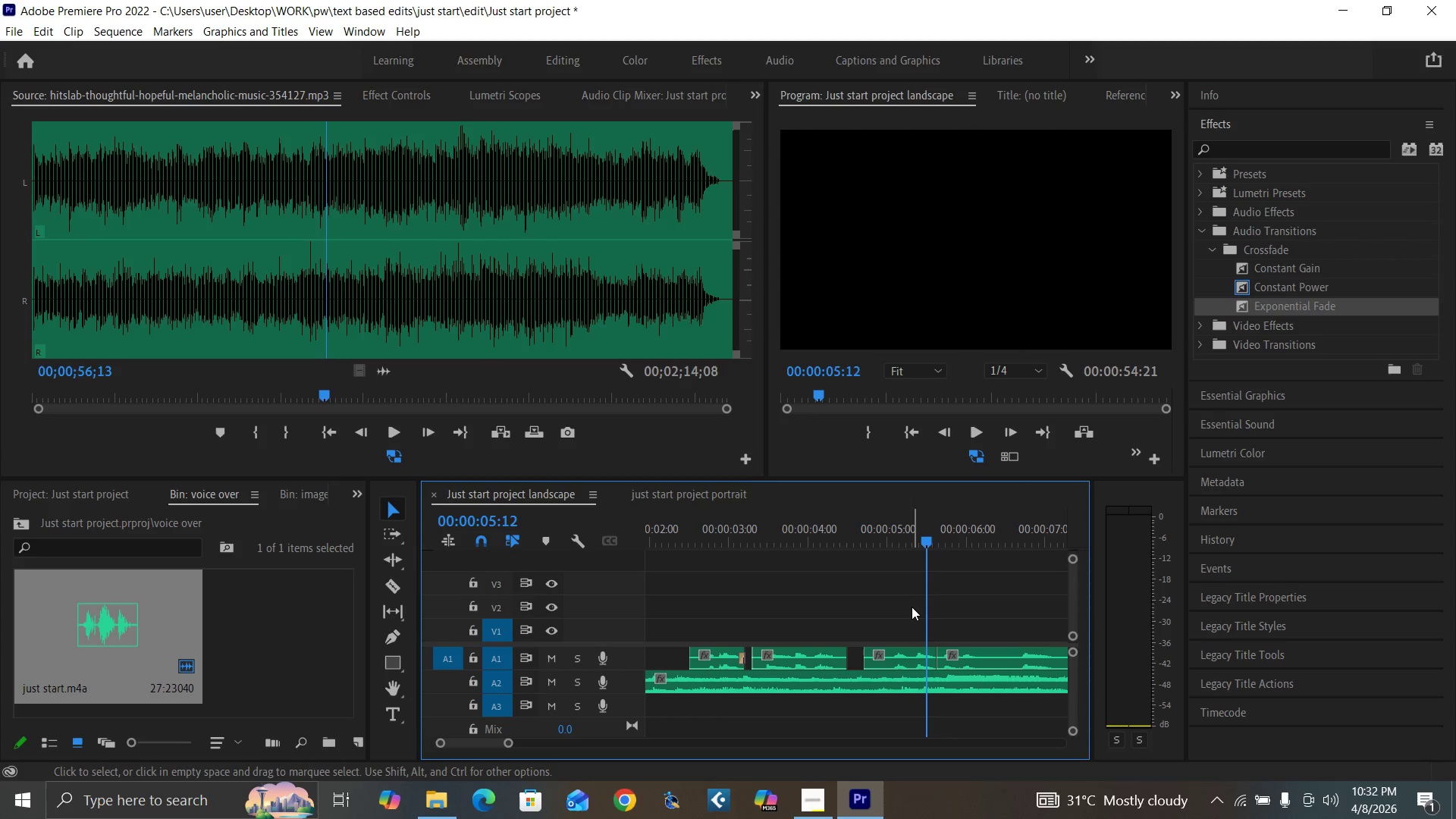 
key(ArrowRight)
 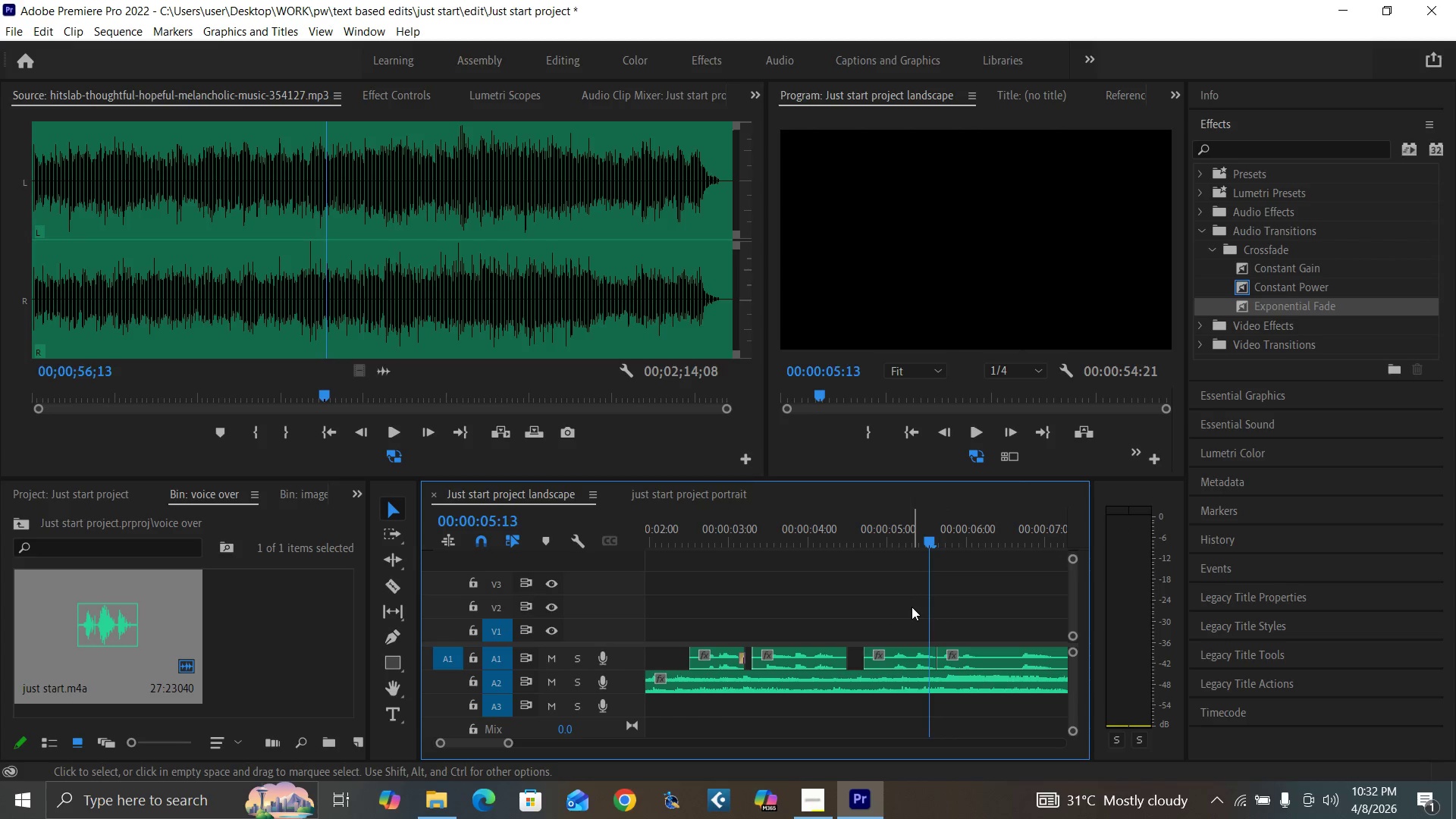 
key(ArrowRight)
 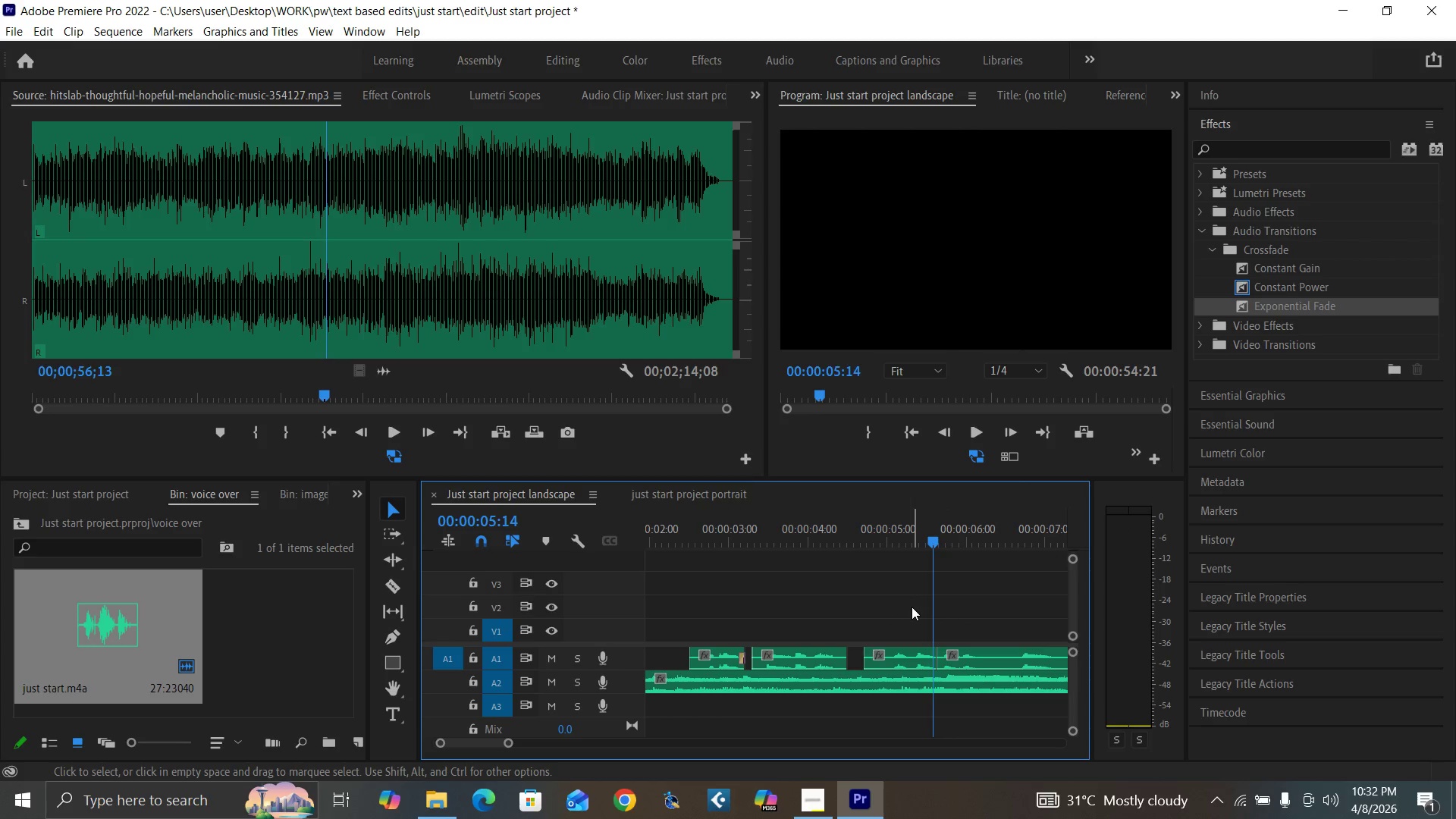 
key(ArrowRight)
 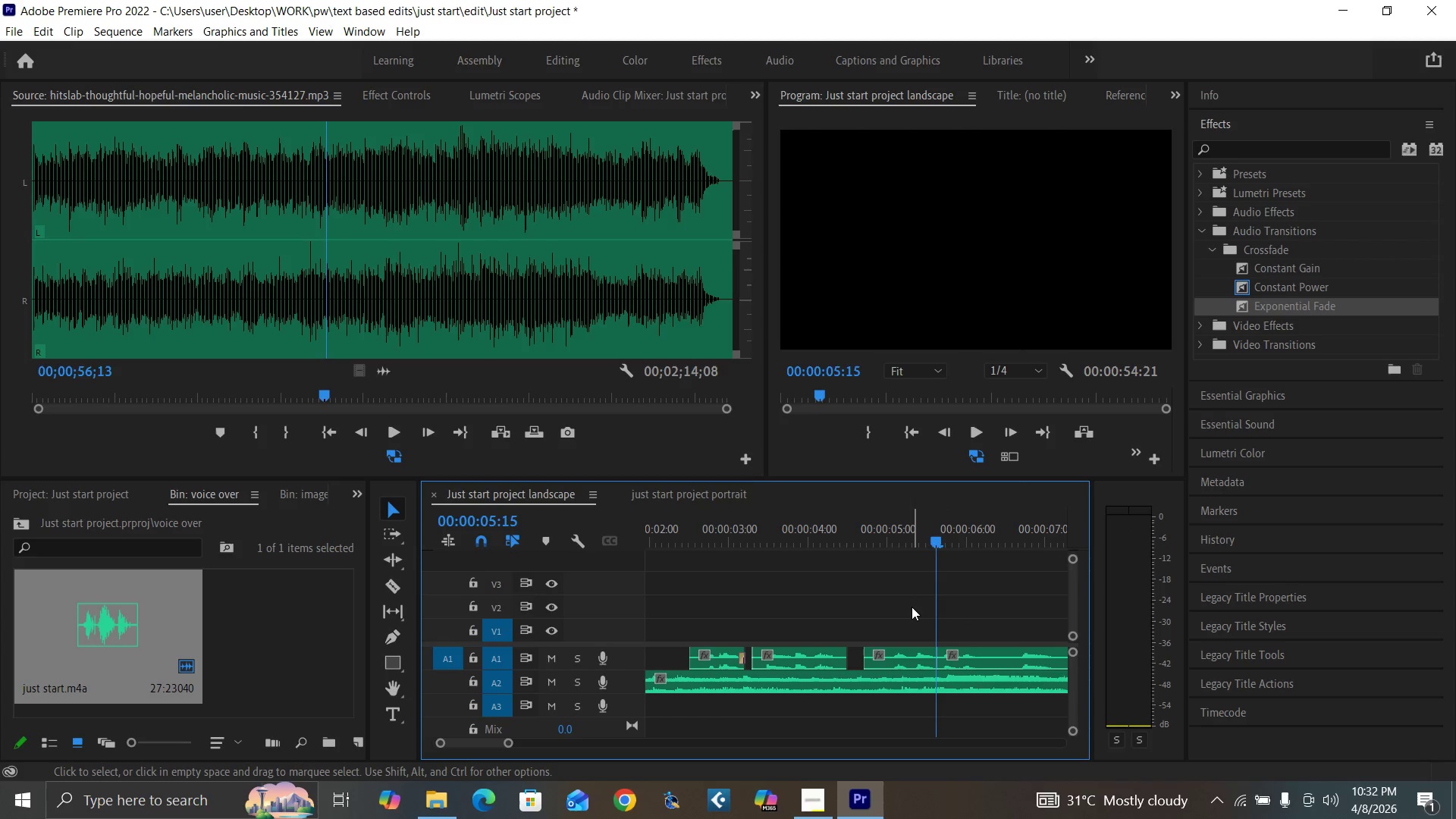 
key(ArrowRight)
 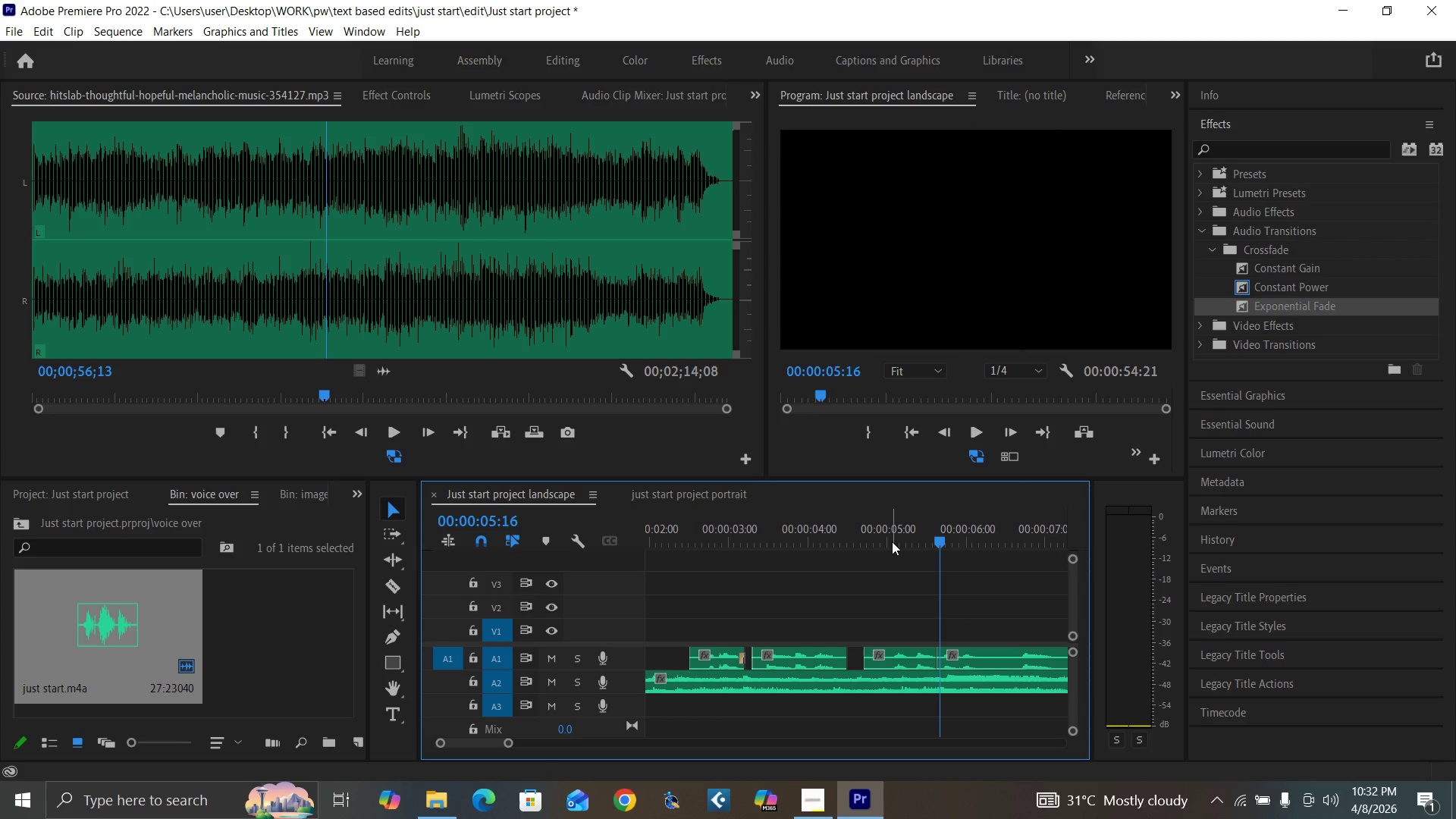 
left_click([892, 541])
 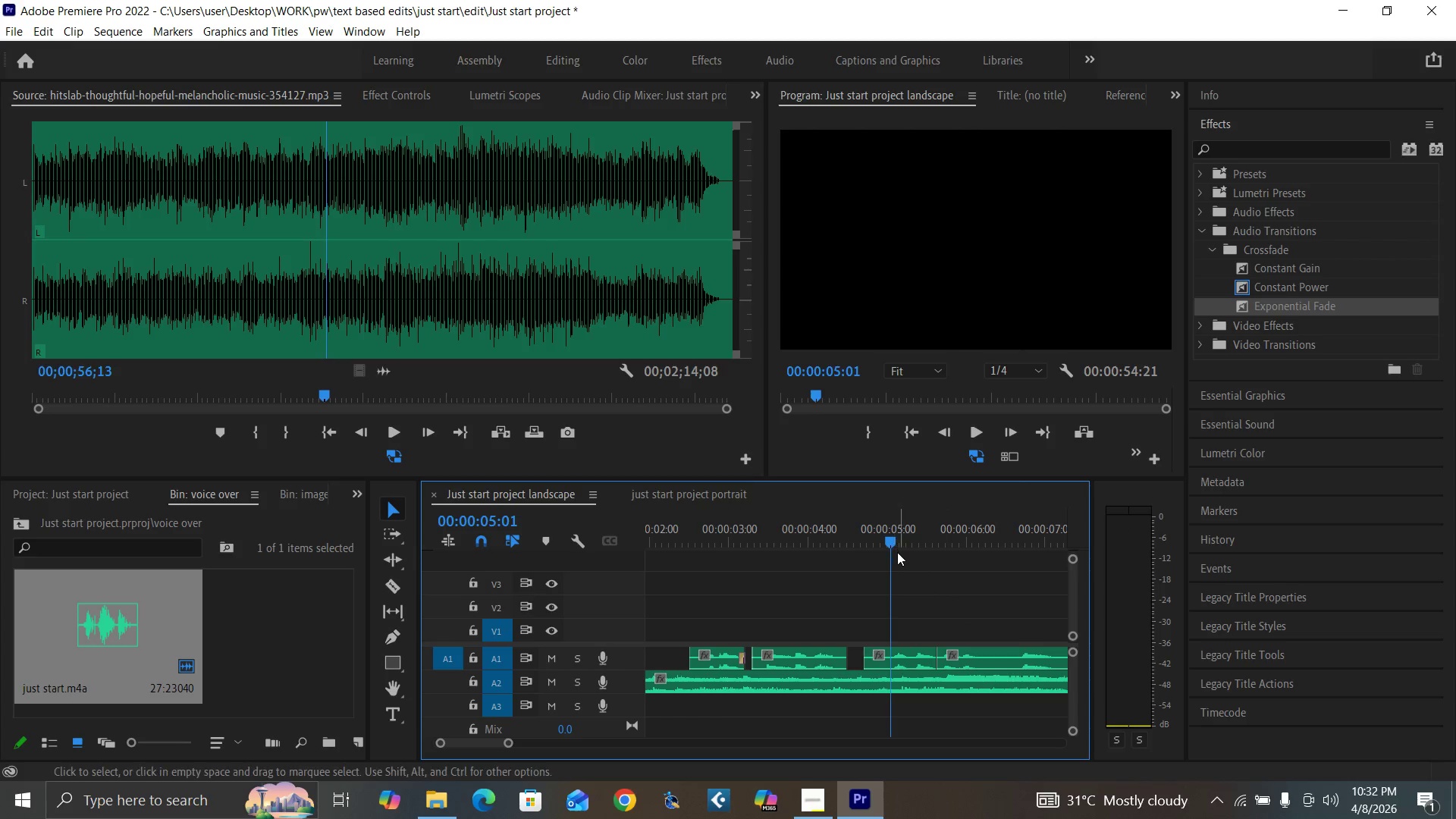 
key(Space)
 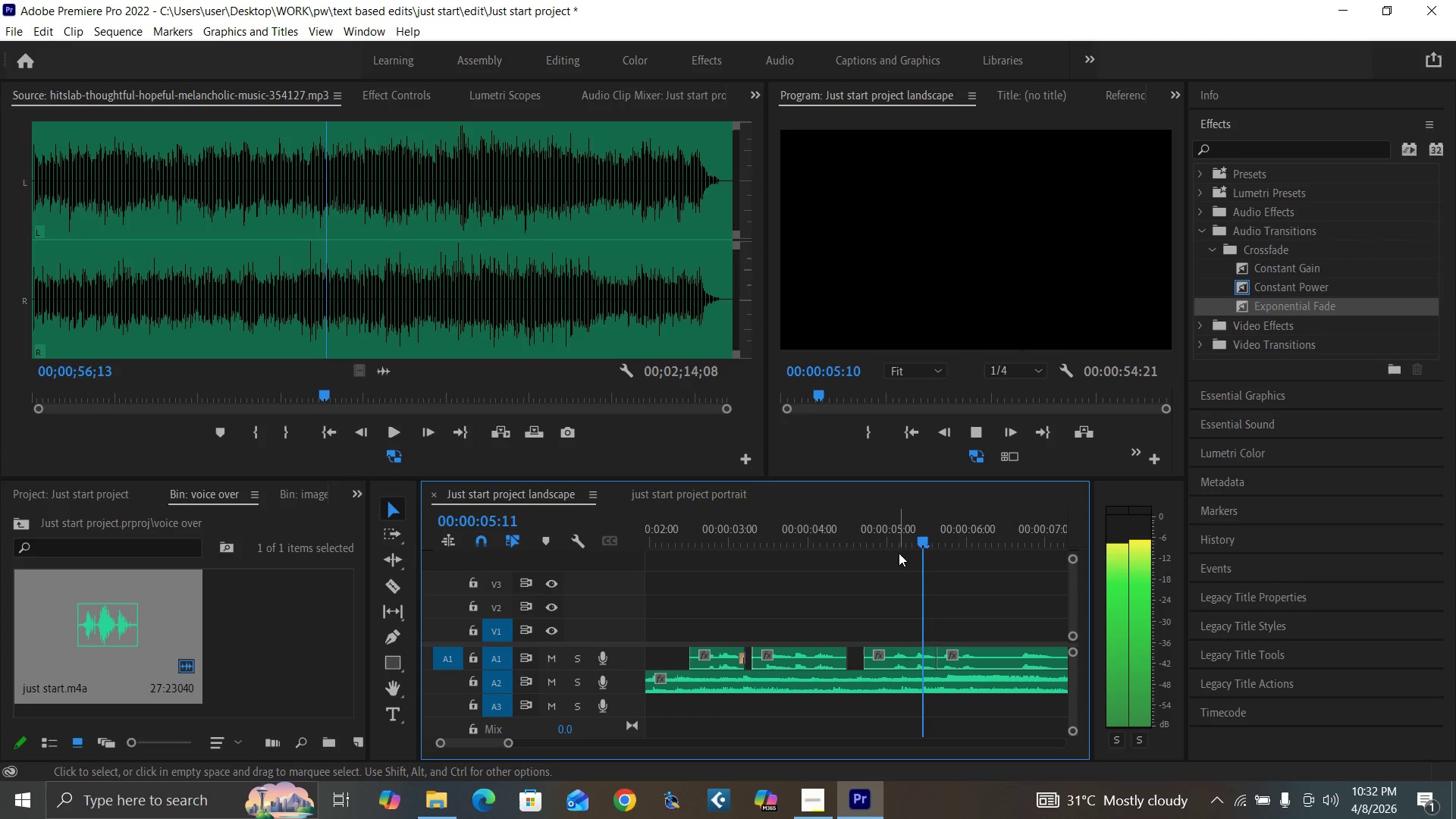 
key(Space)
 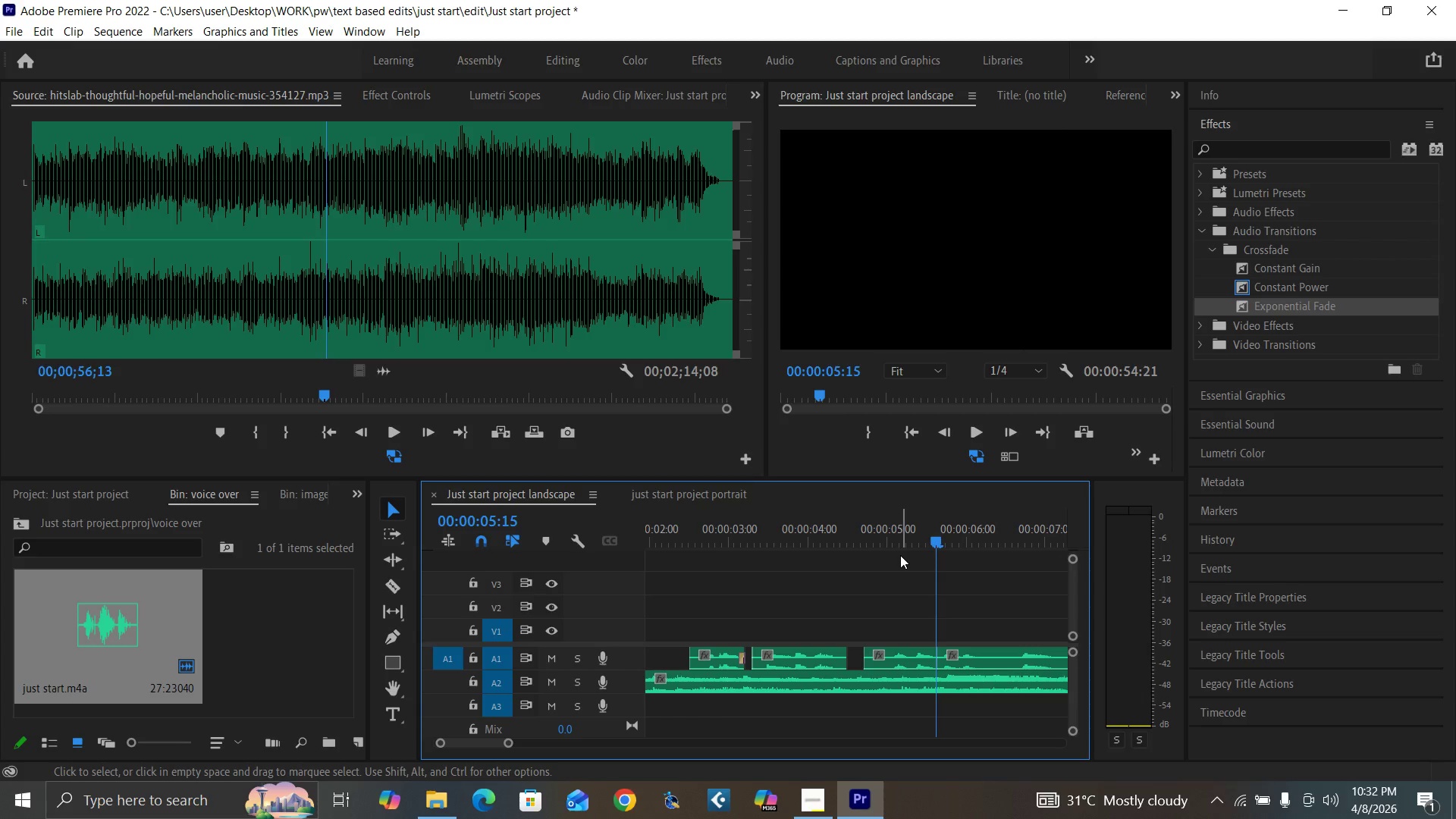 
key(ArrowRight)
 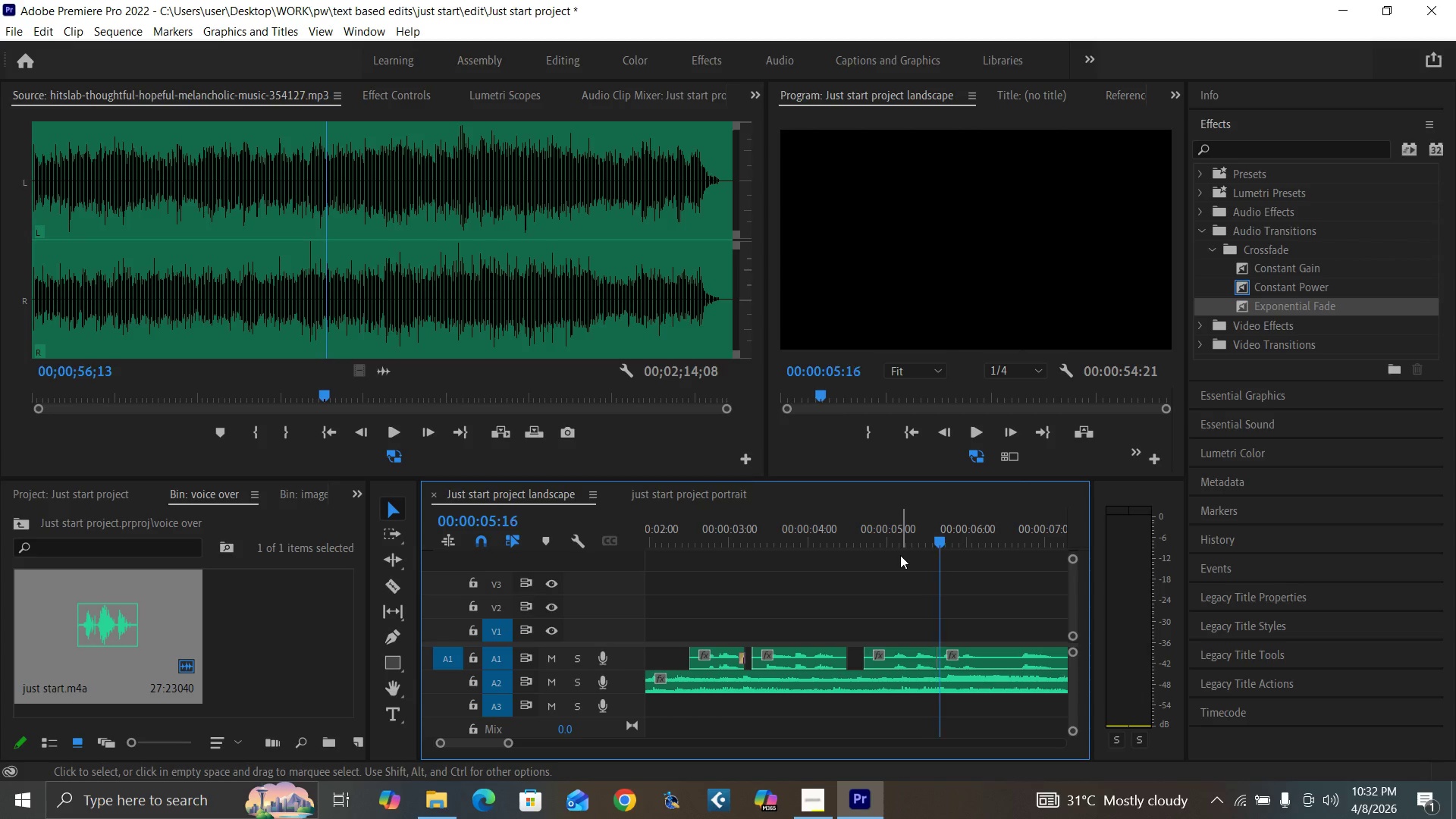 
key(ArrowRight)
 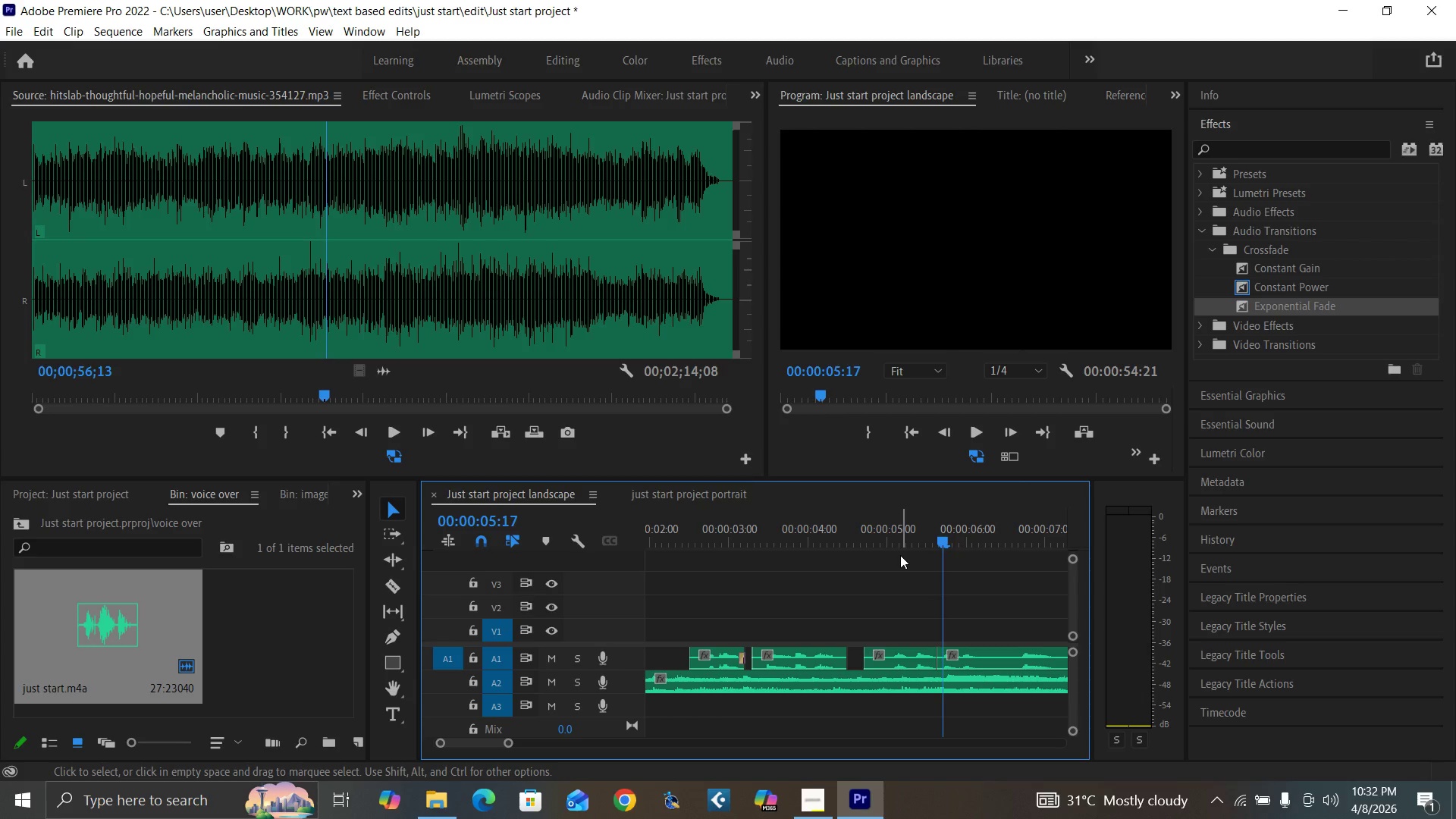 
key(ArrowRight)
 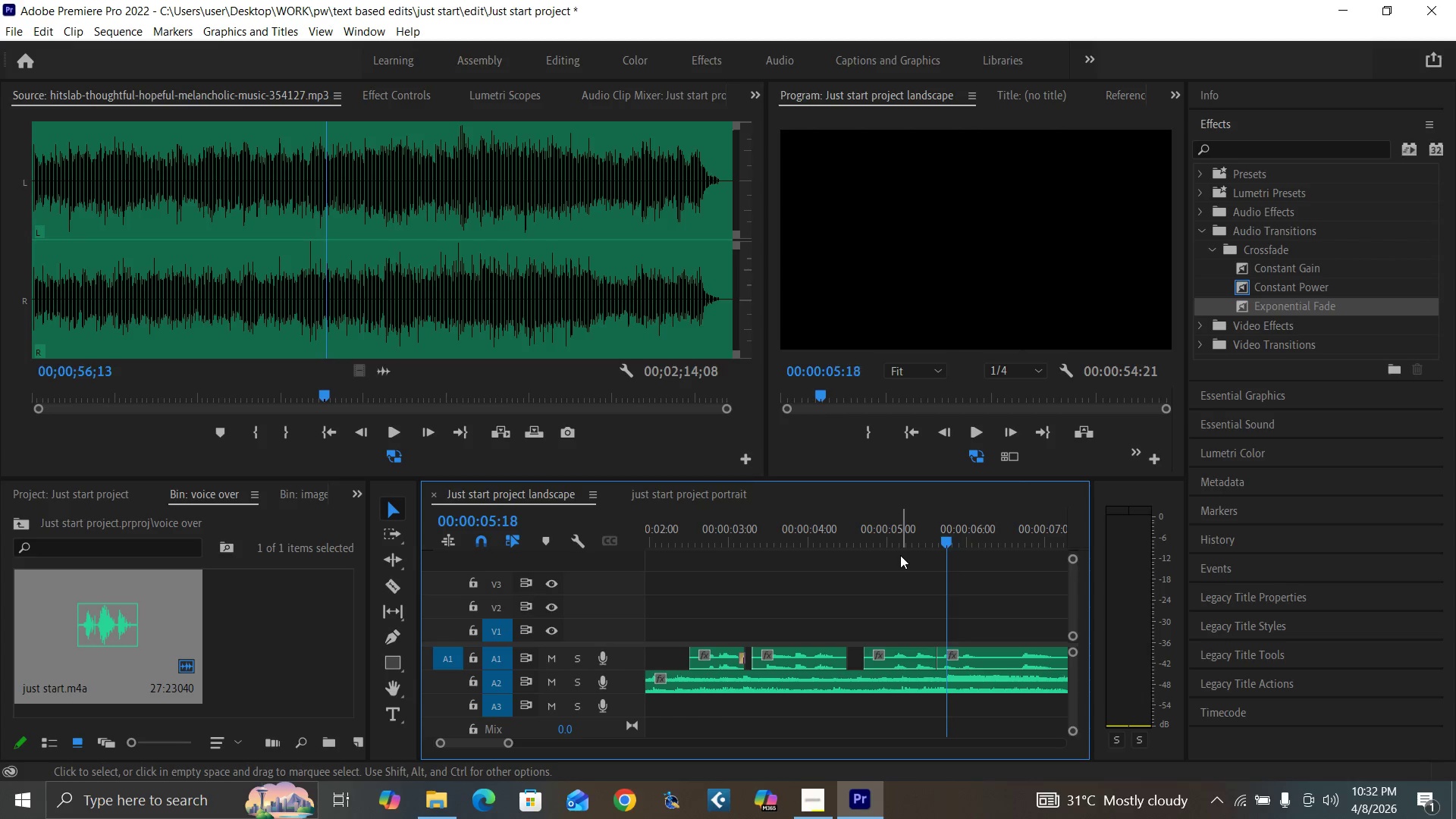 
key(ArrowRight)
 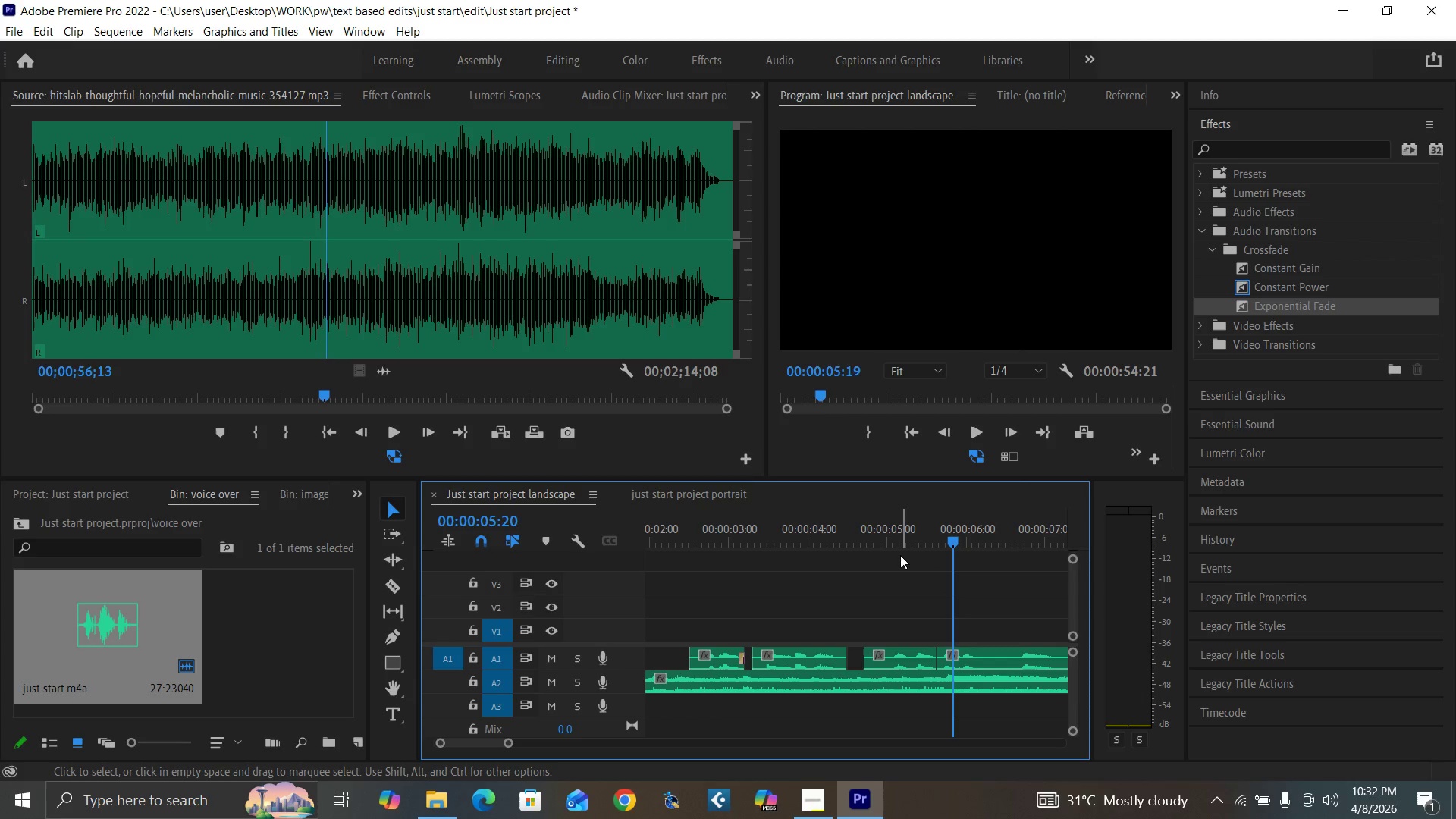 
key(ArrowRight)
 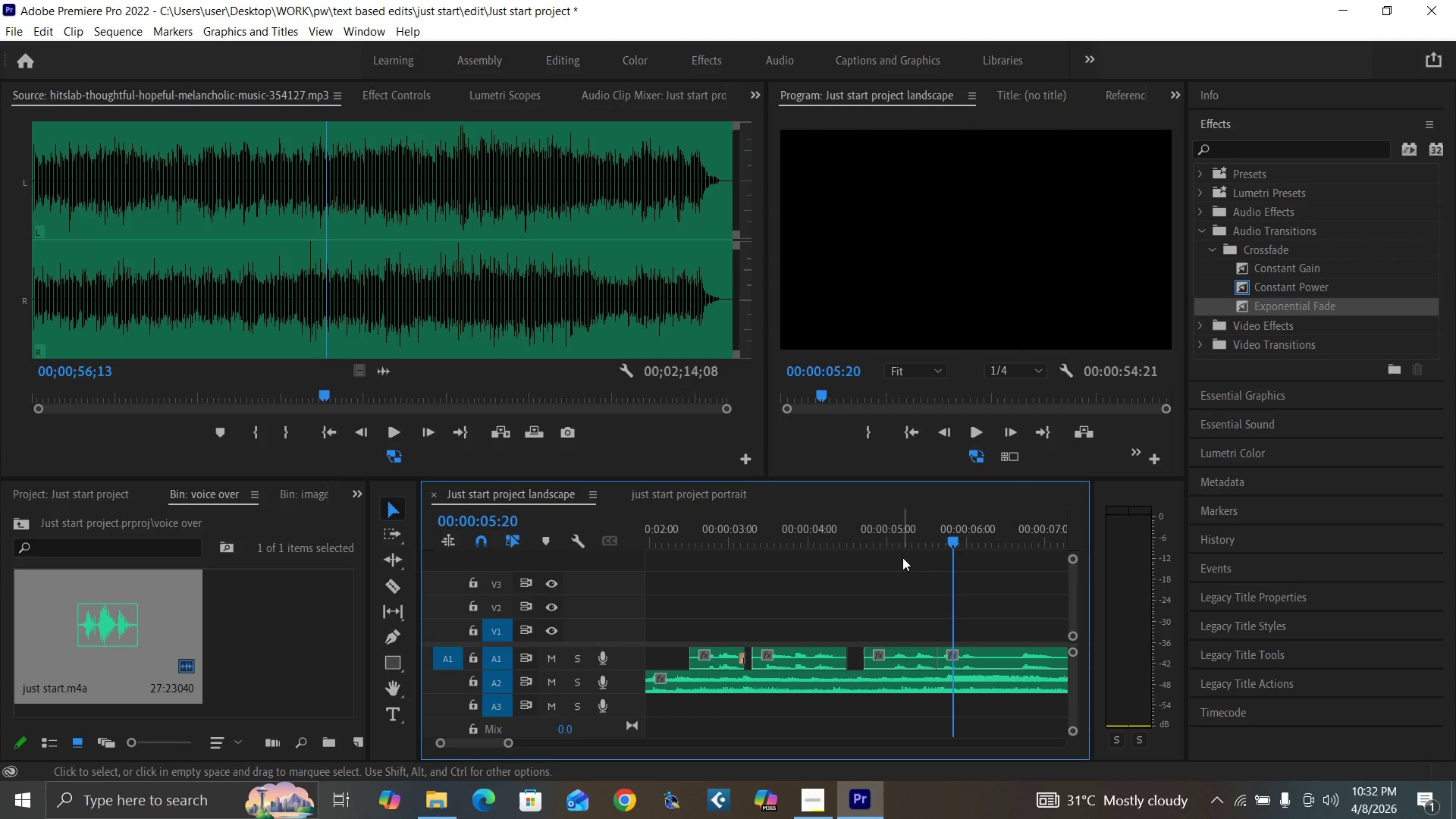 
key(ArrowRight)
 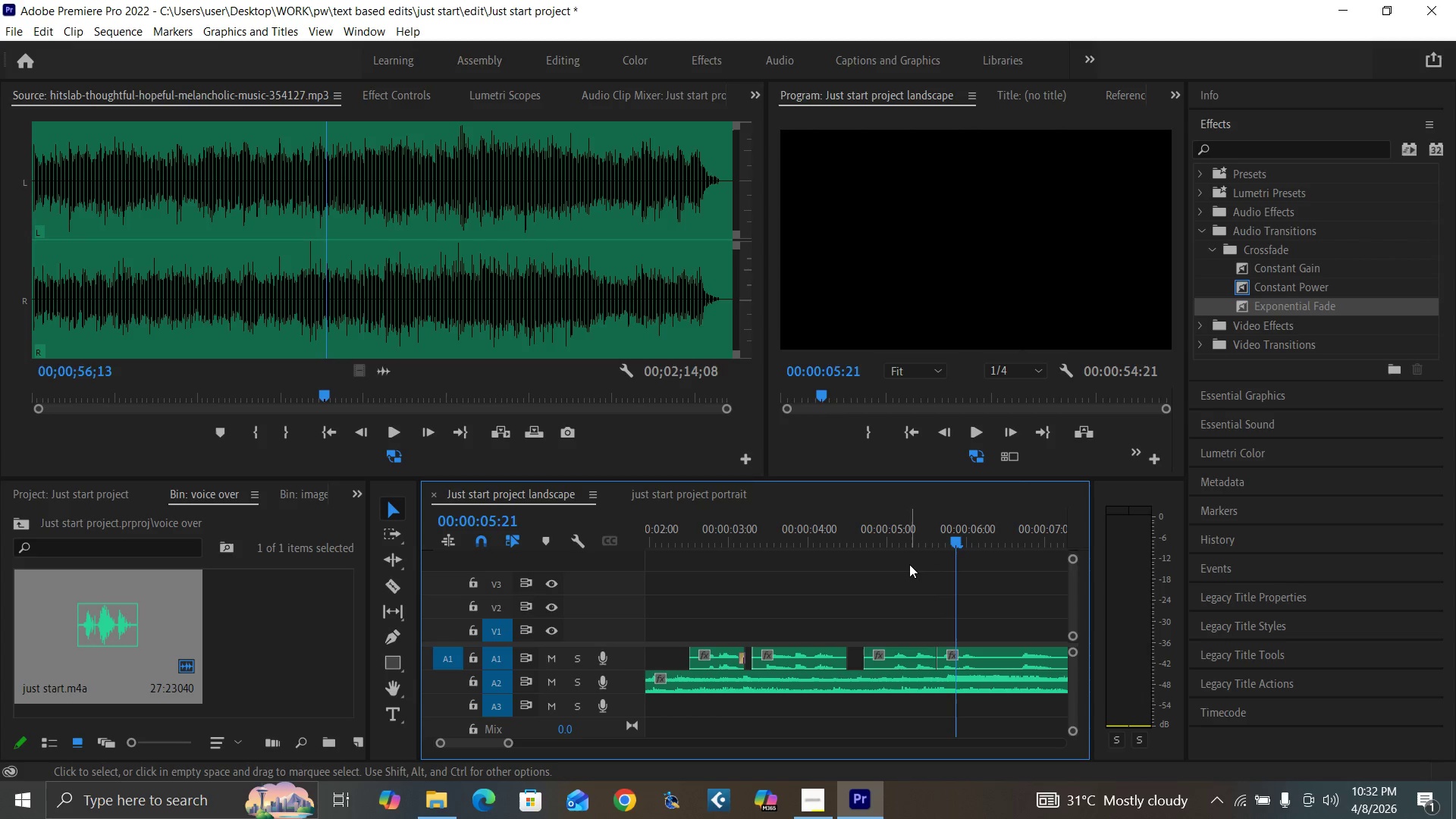 
key(ArrowRight)
 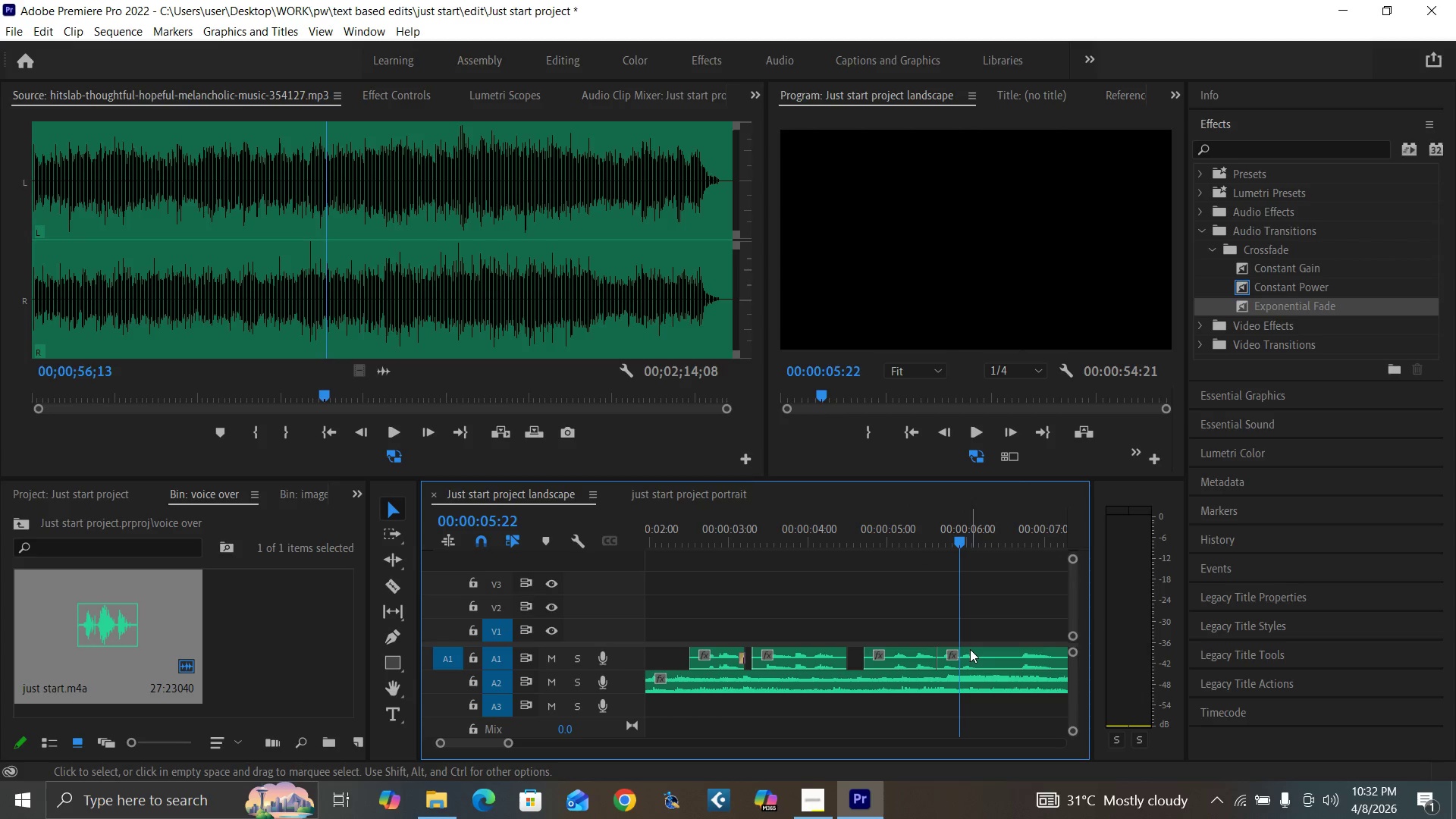 
key(ArrowRight)
 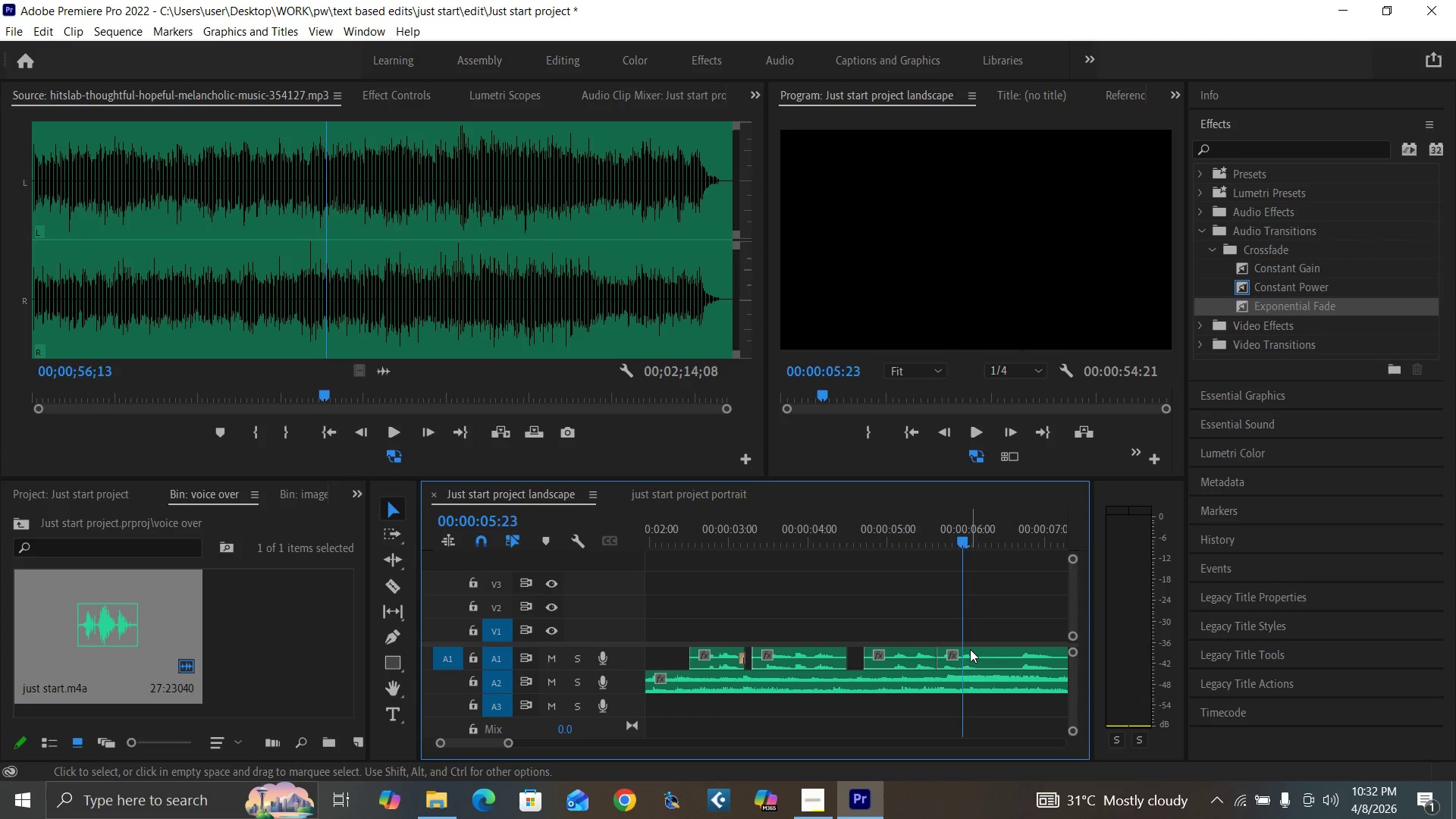 
key(ArrowRight)
 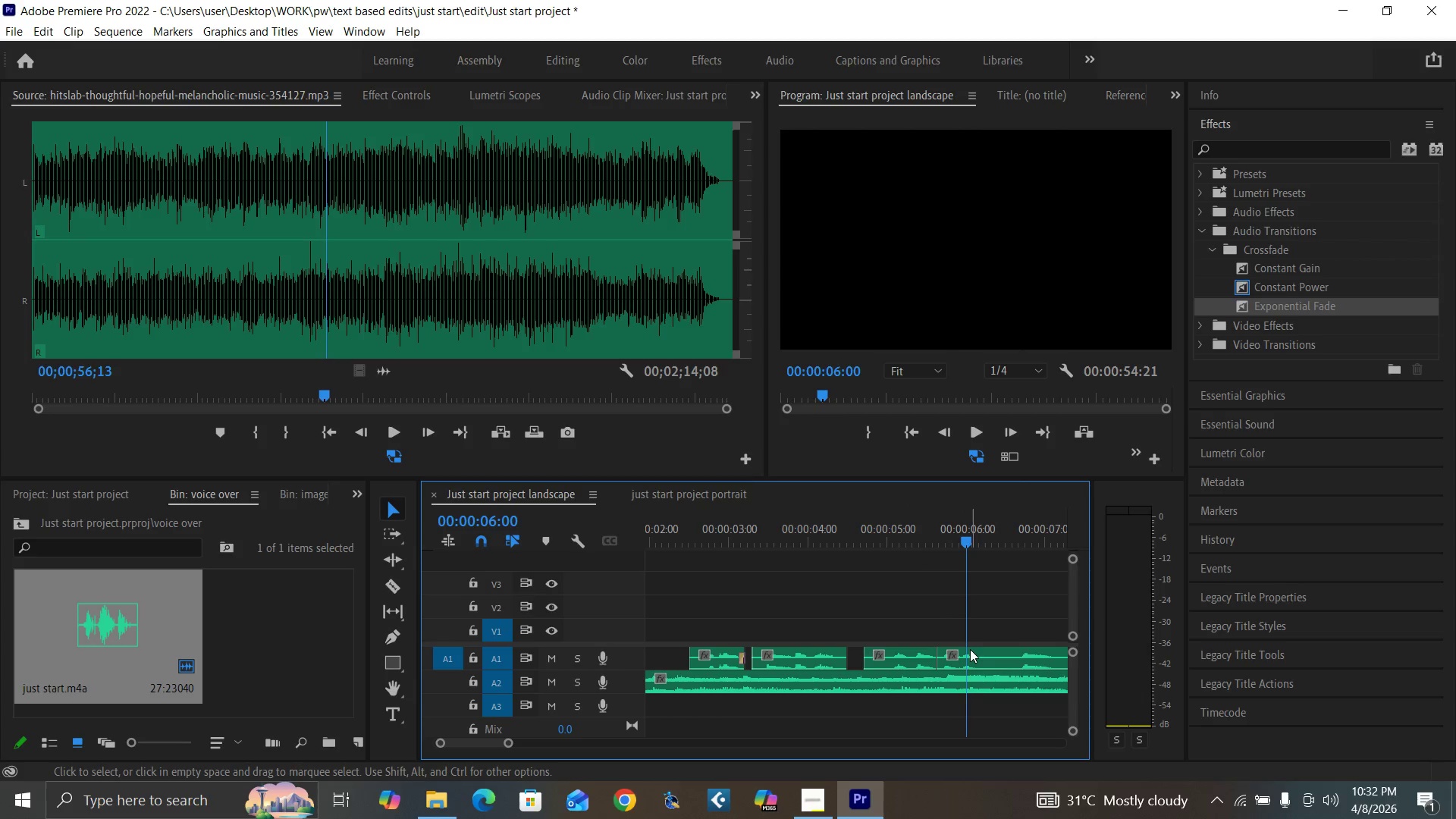 
key(ArrowRight)
 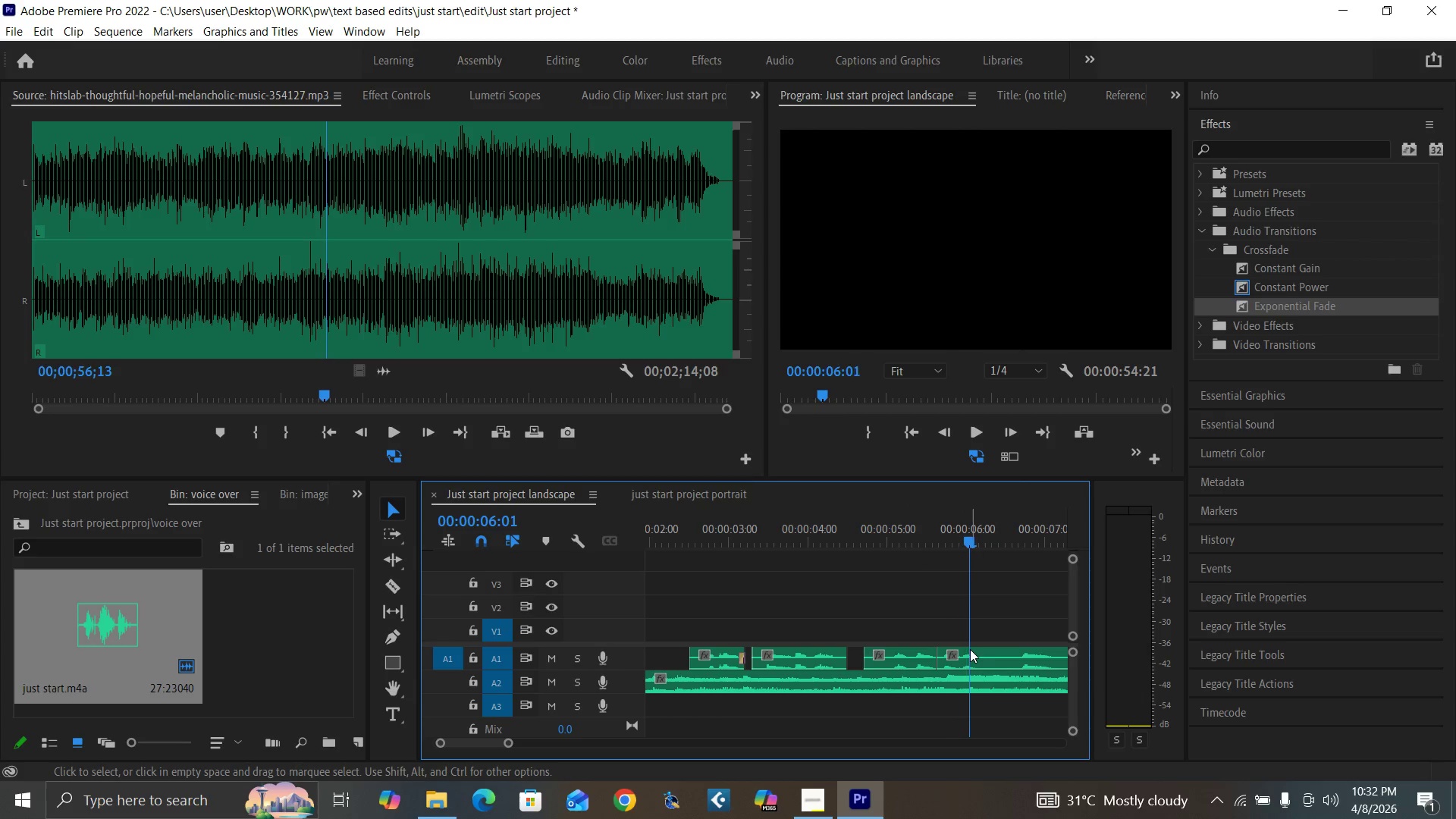 
key(ArrowRight)
 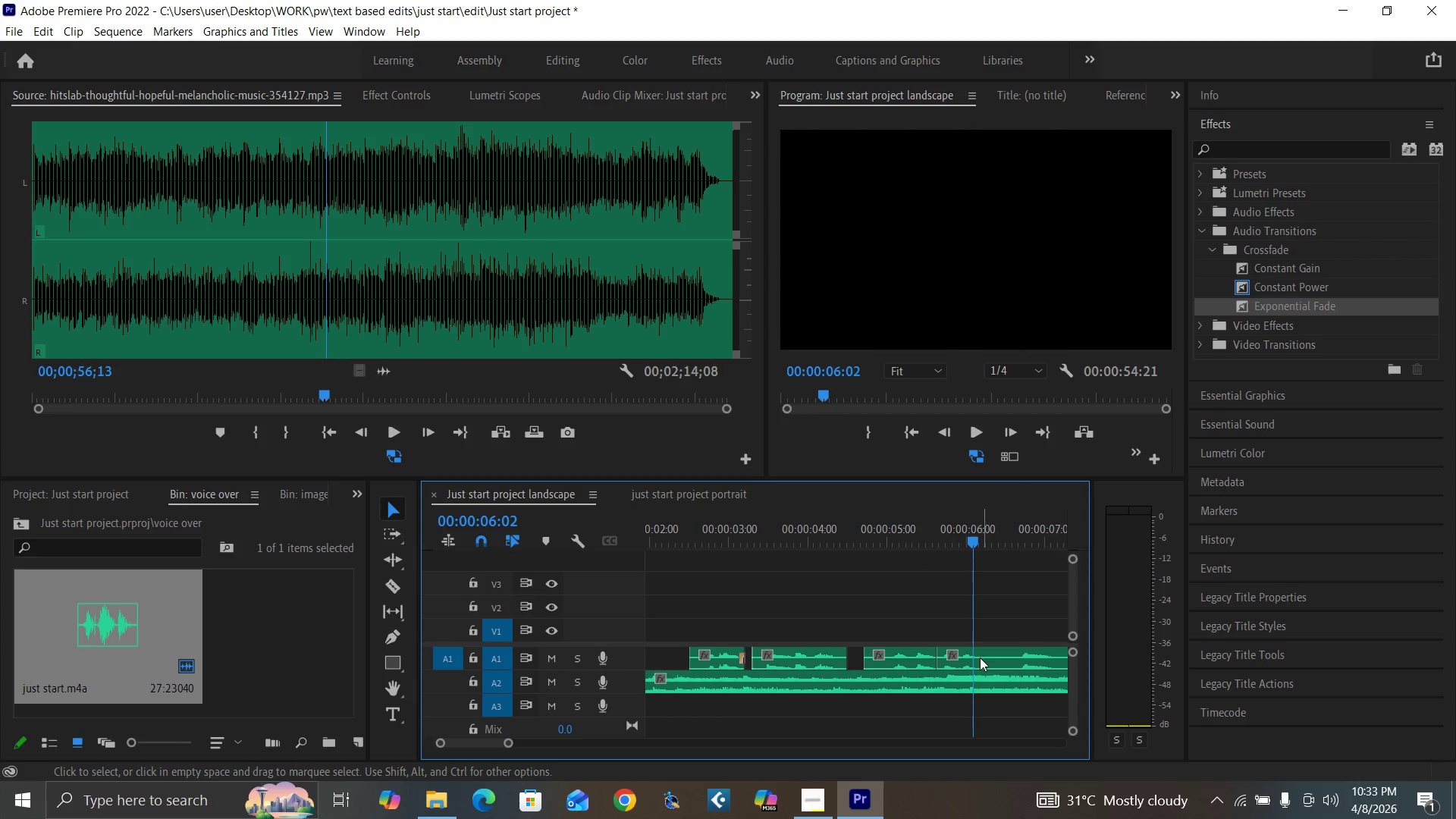 
left_click_drag(start_coordinate=[965, 659], to_coordinate=[989, 660])
 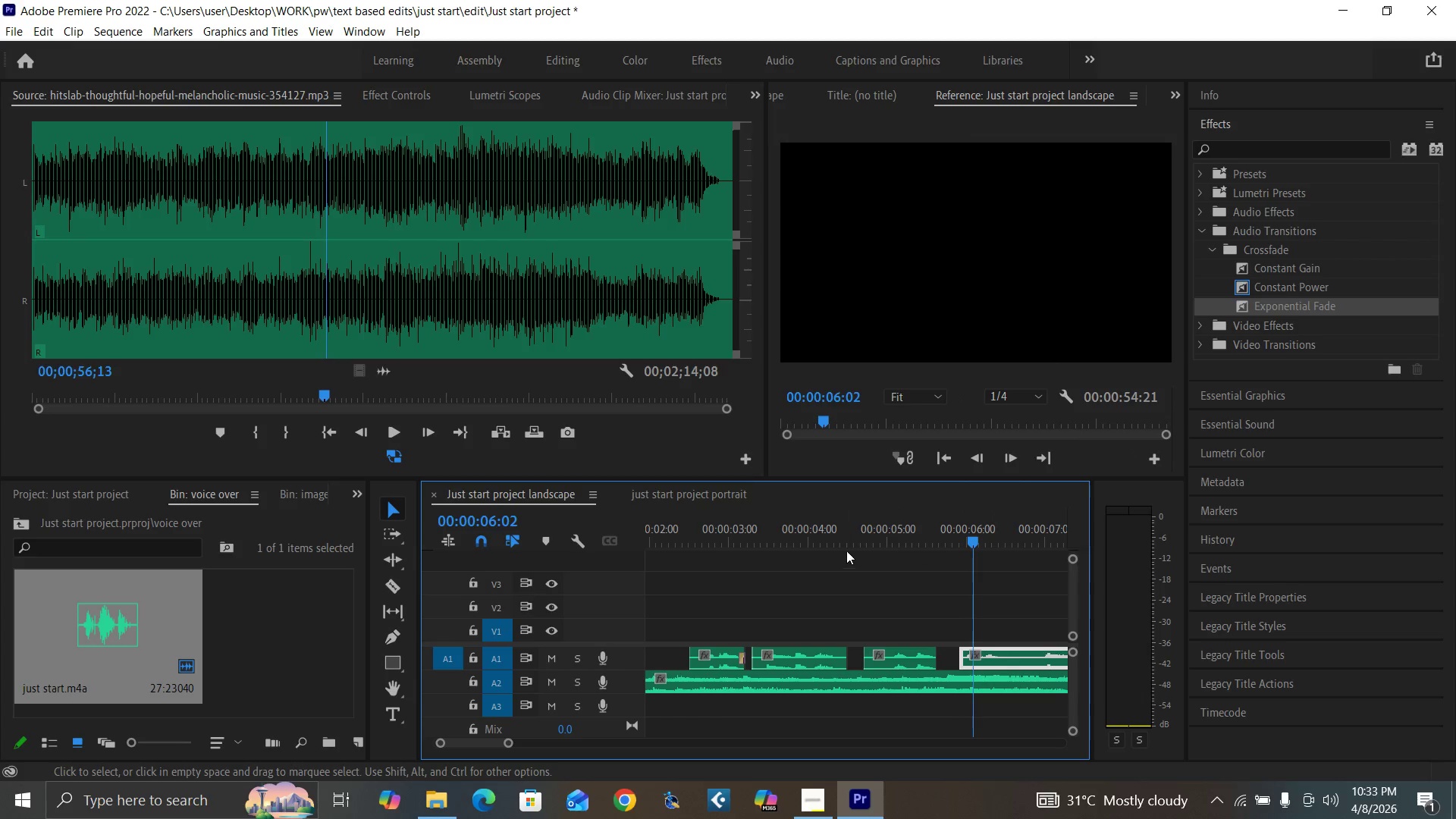 
key(Space)
 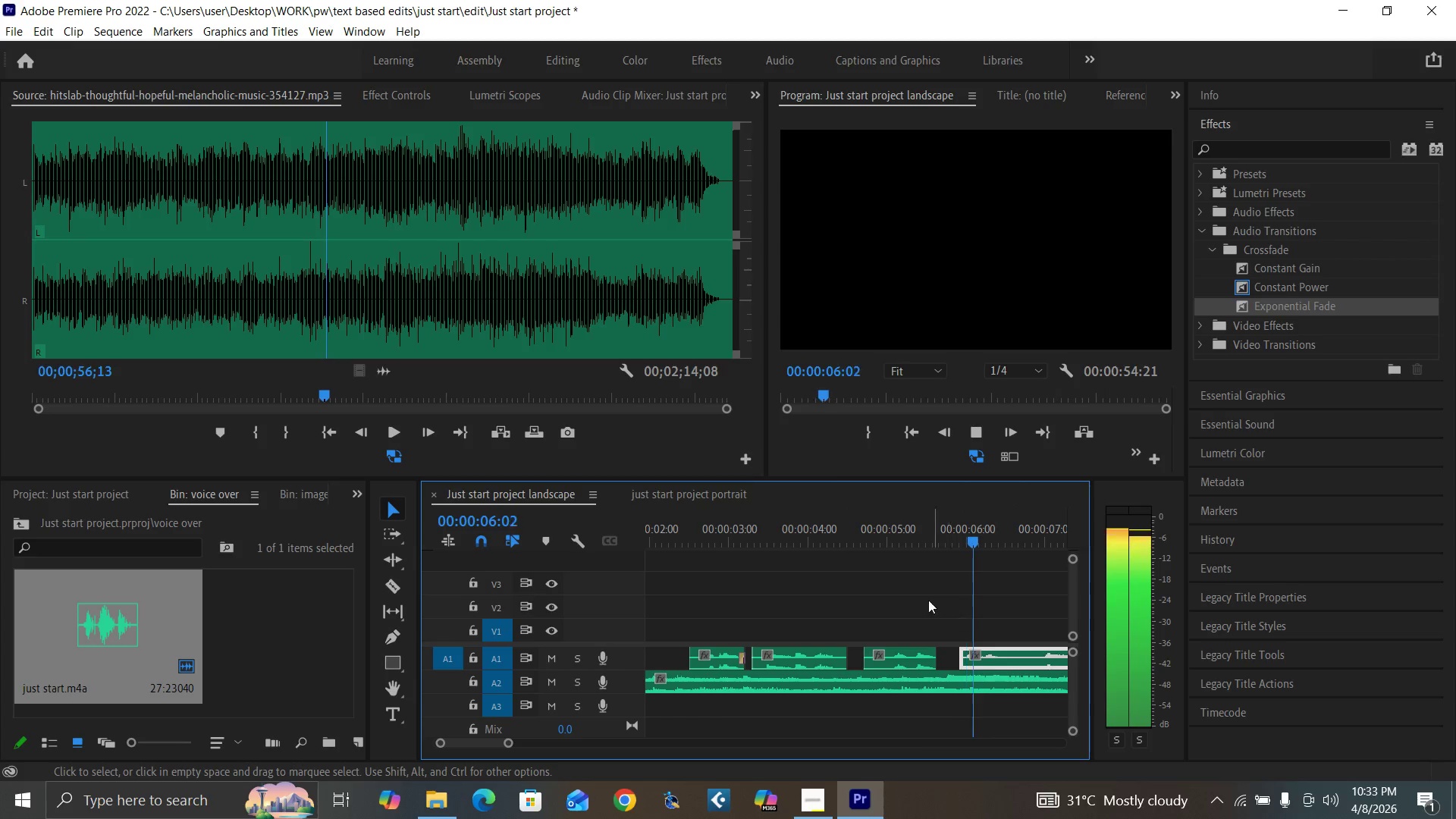 
left_click([868, 538])
 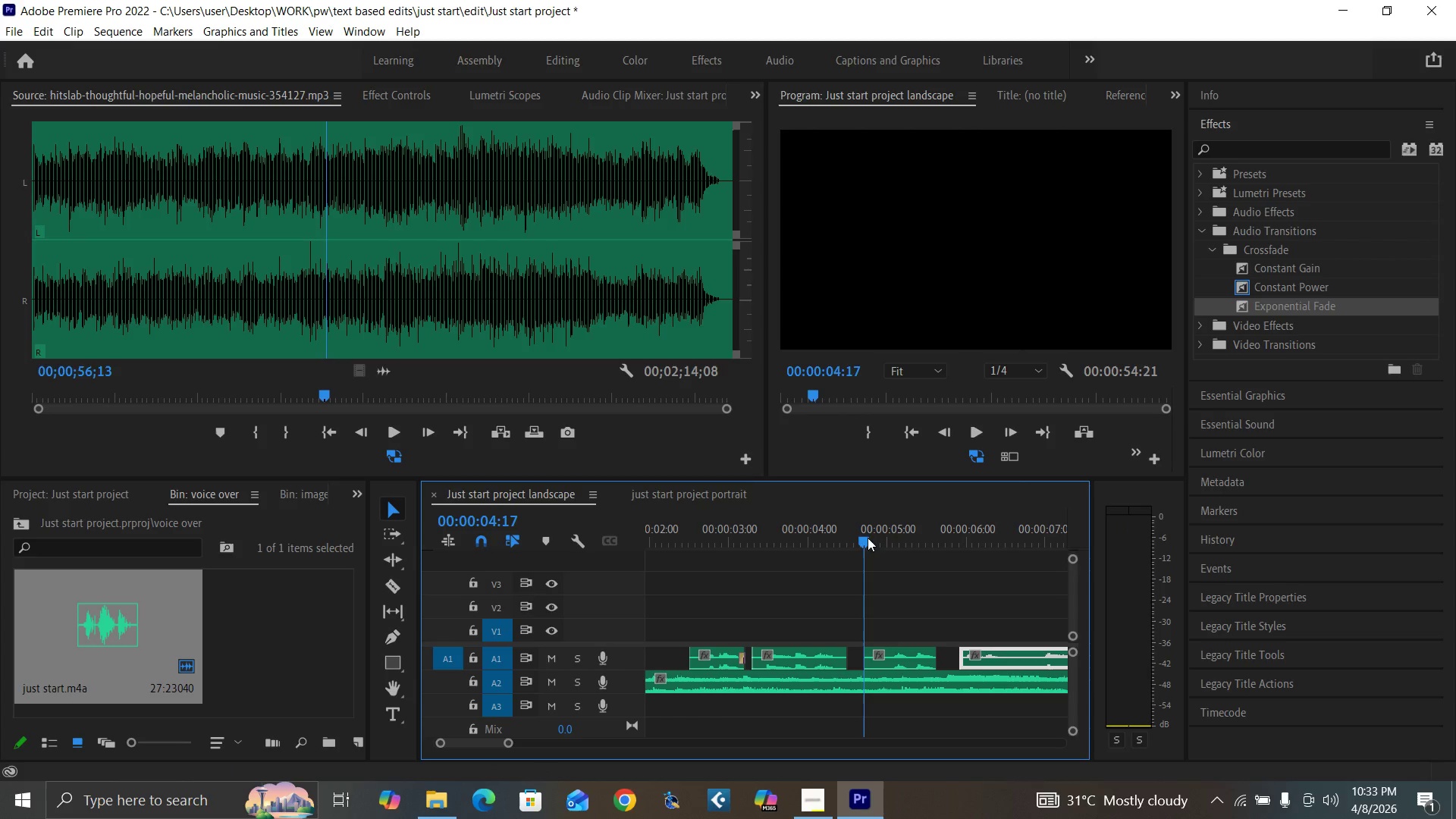 
key(Space)
 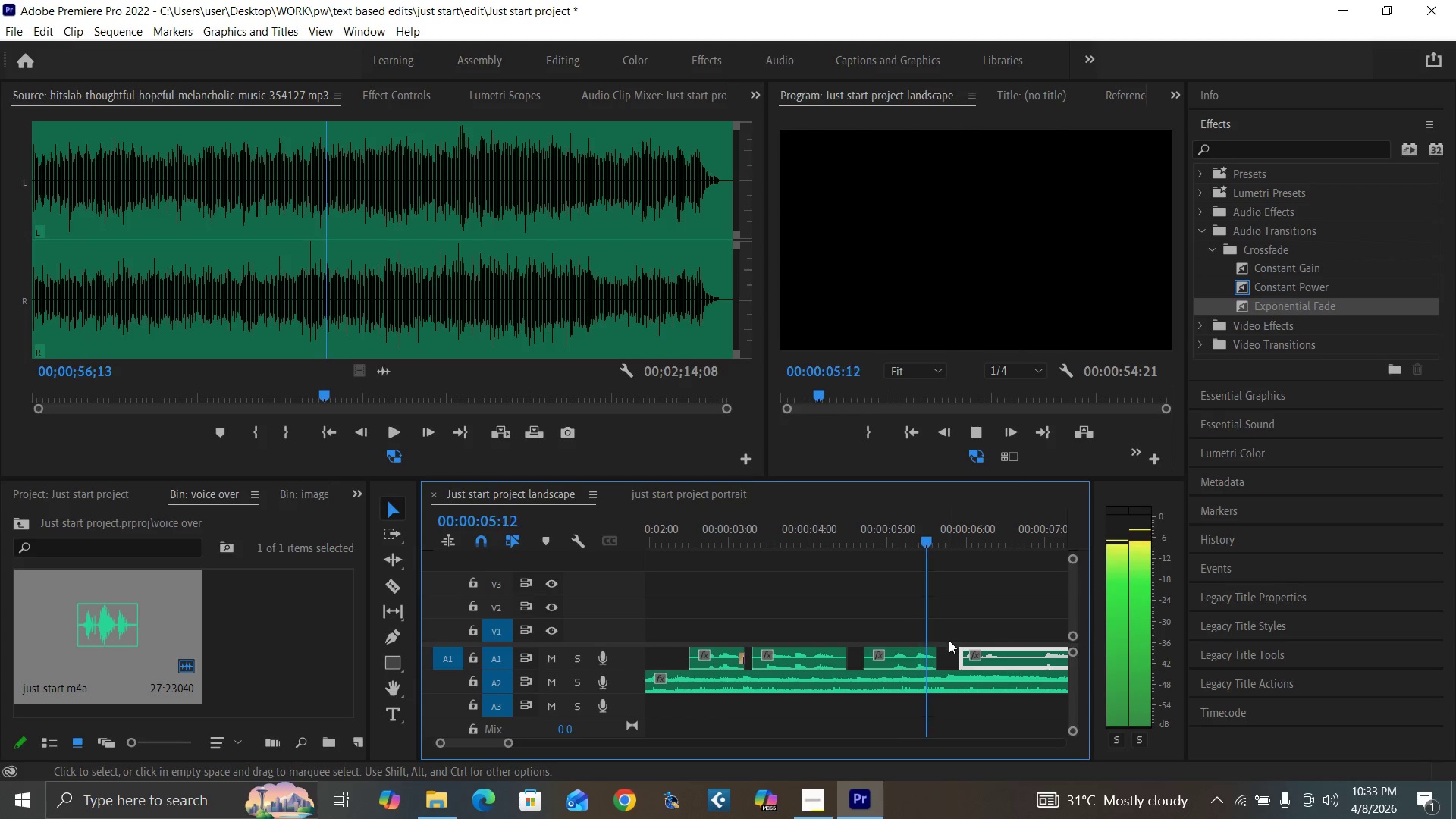 
key(Space)
 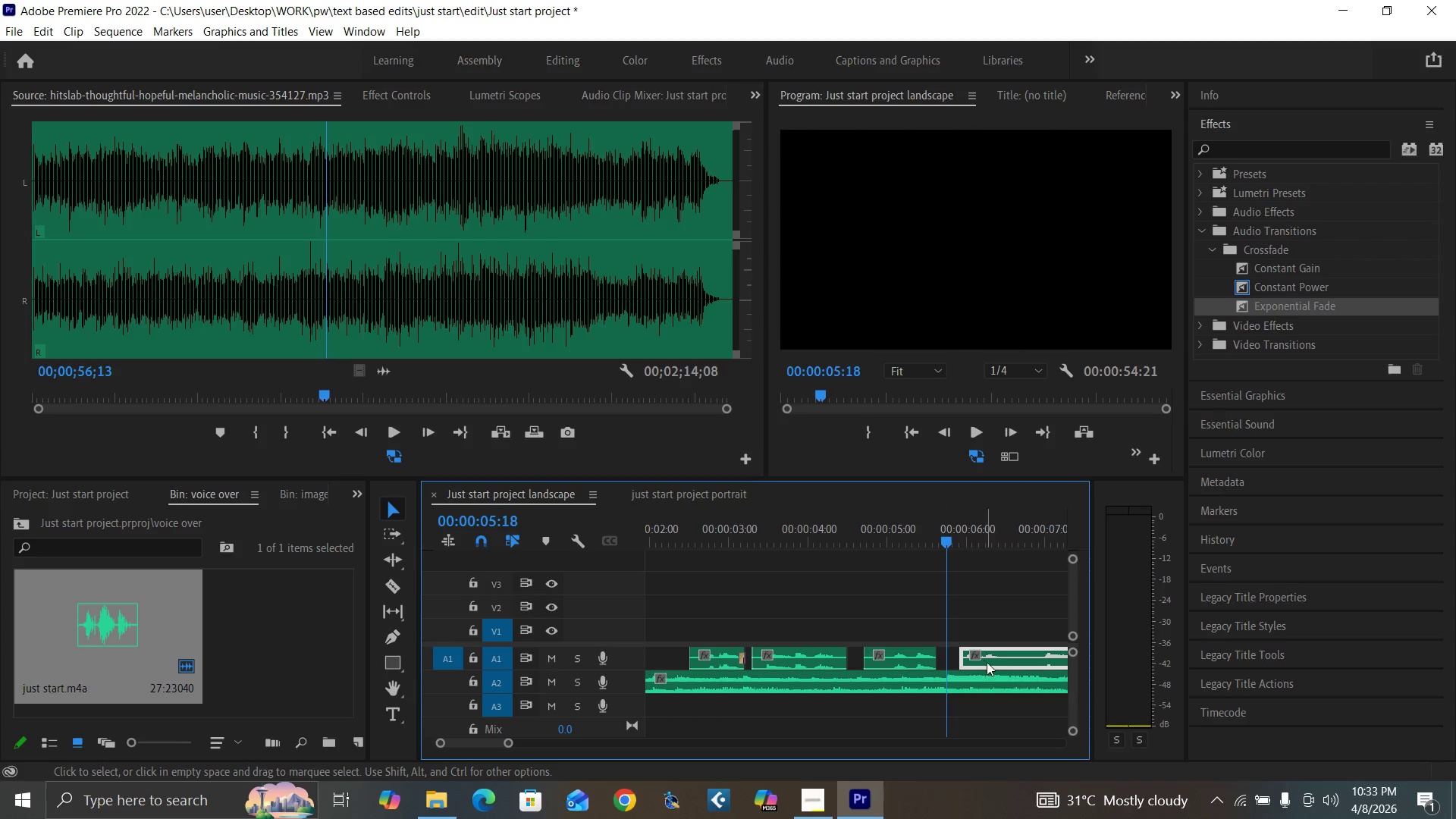 
left_click_drag(start_coordinate=[996, 662], to_coordinate=[981, 661])
 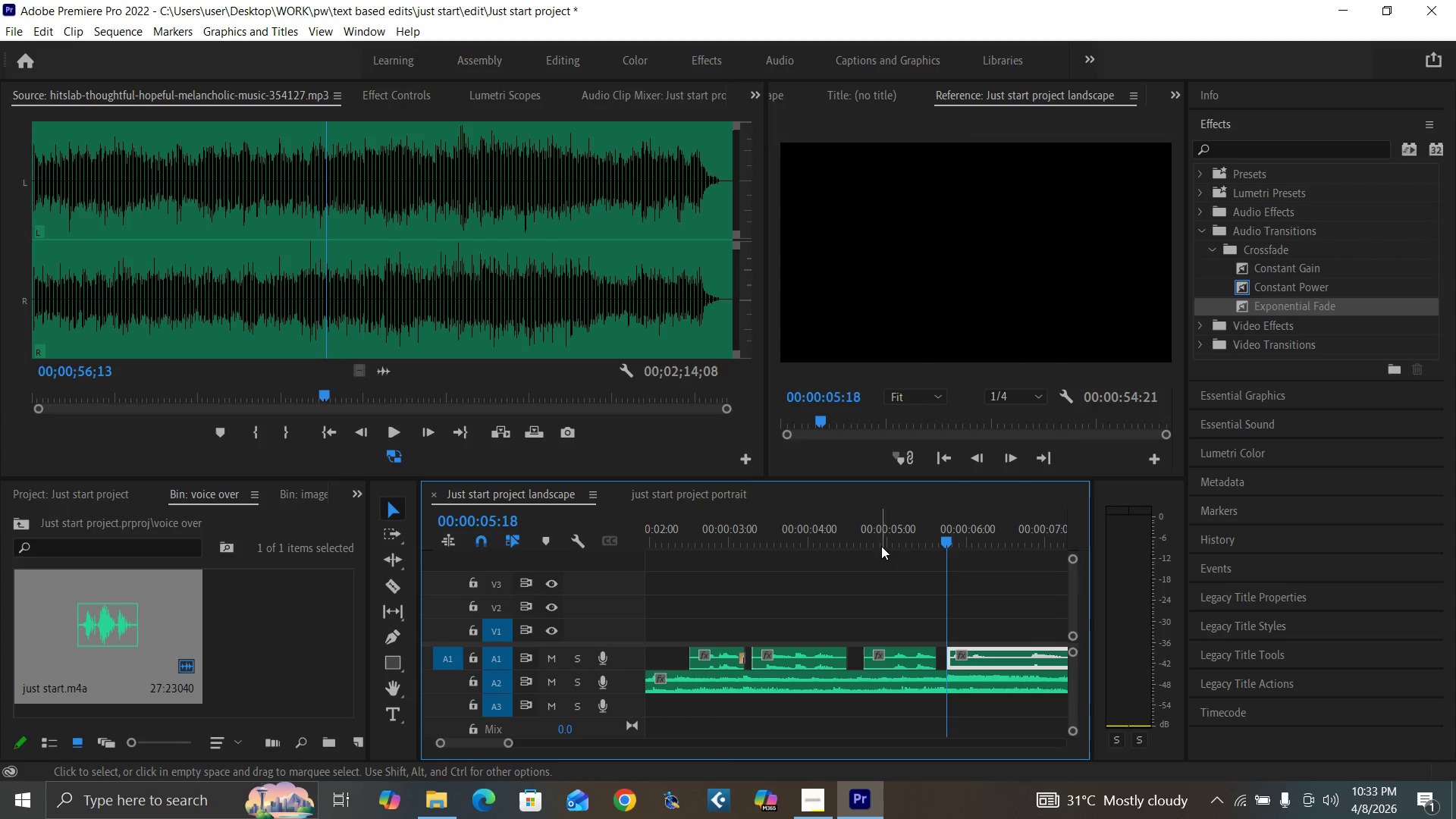 
left_click([865, 536])
 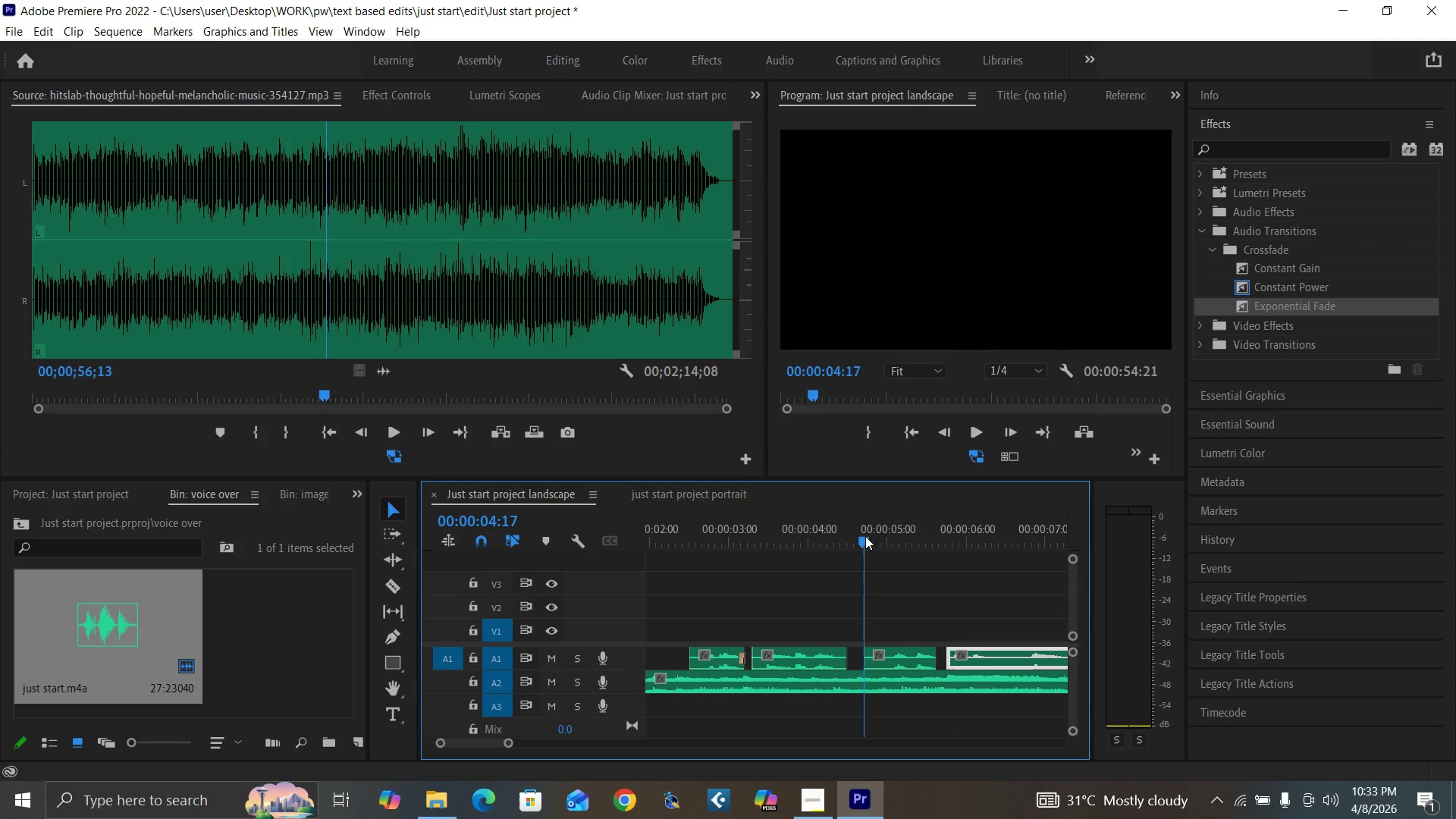 
key(Space)
 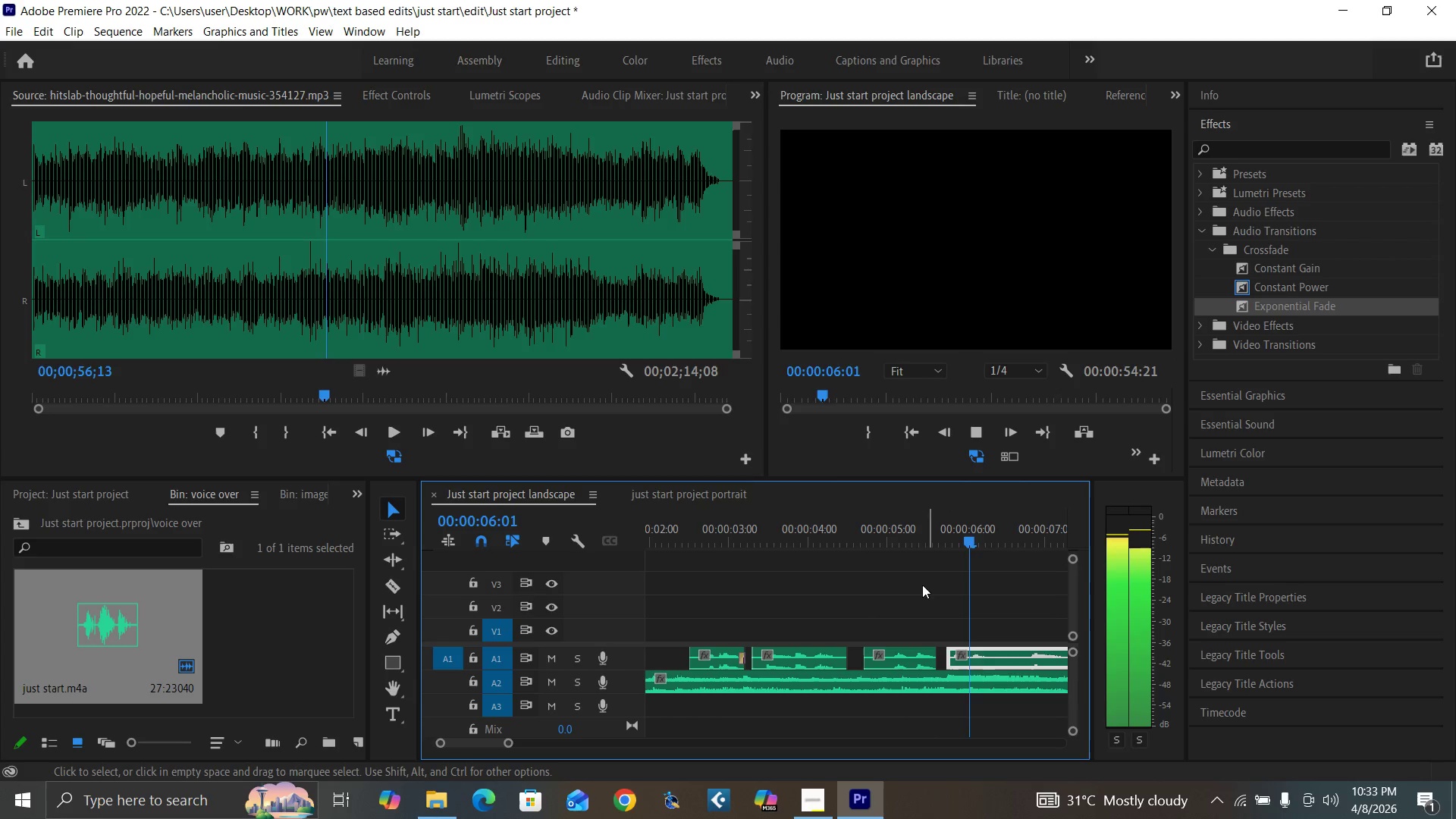 
left_click([846, 539])
 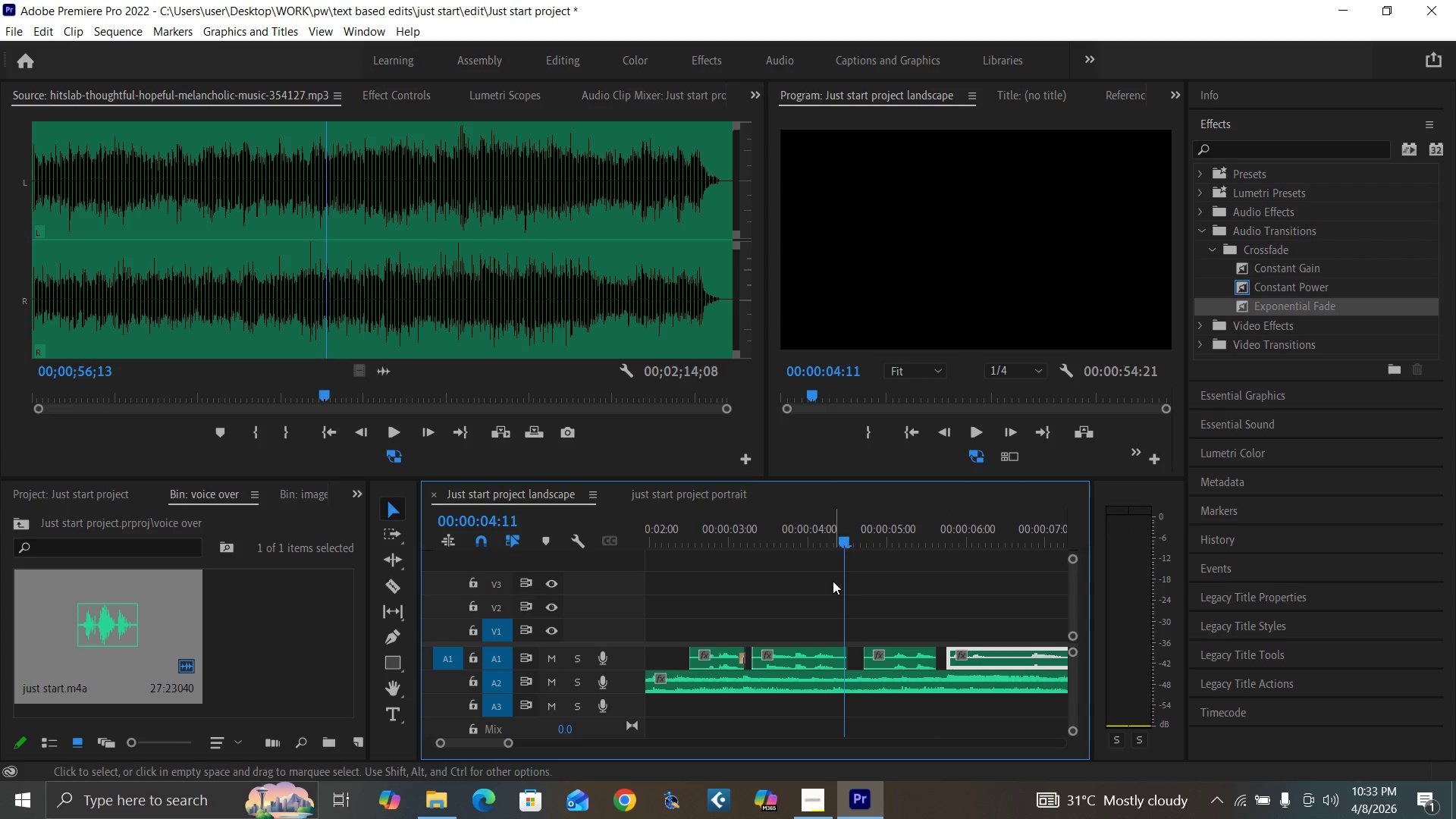 
key(Space)
 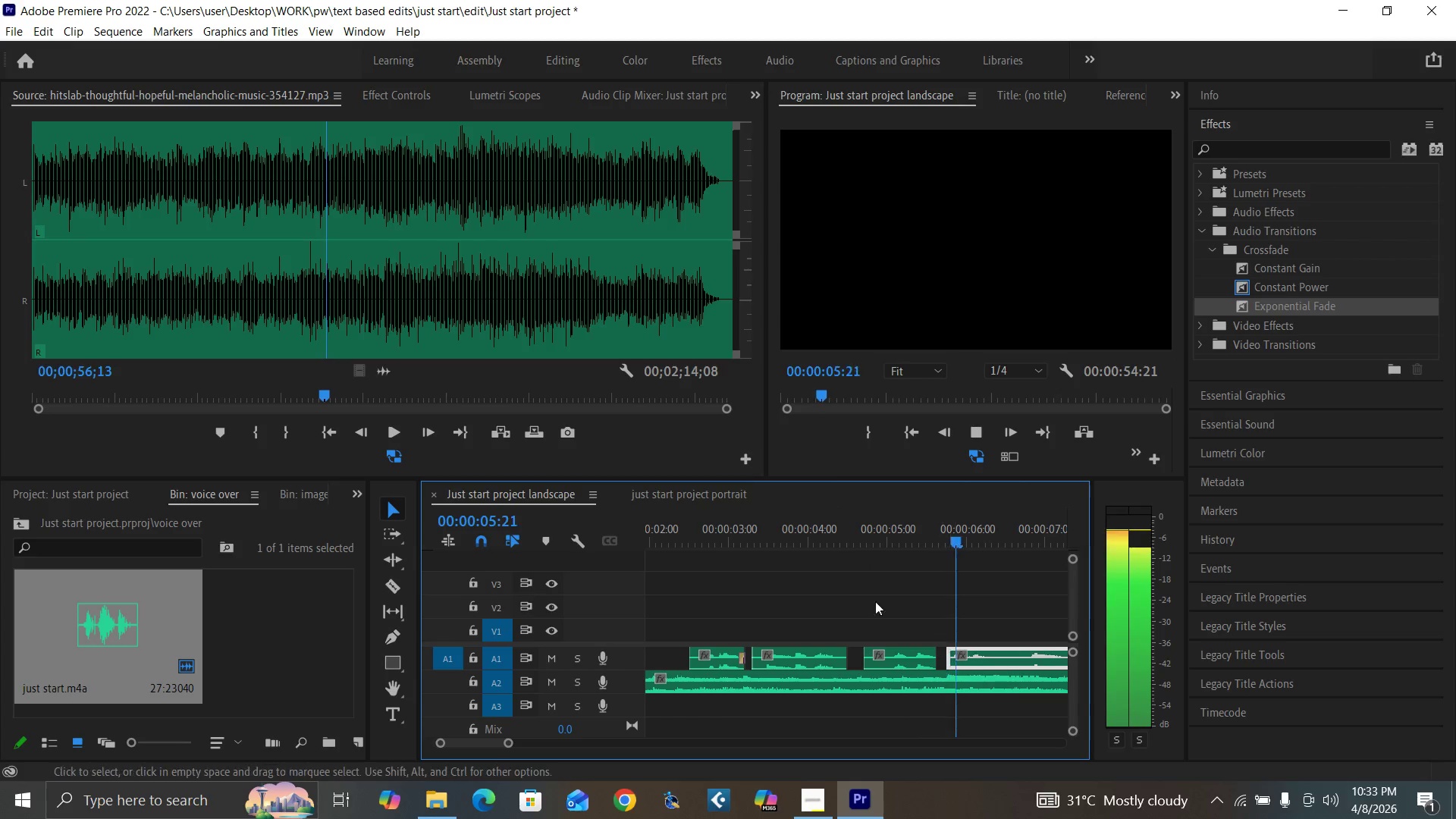 
left_click([824, 536])
 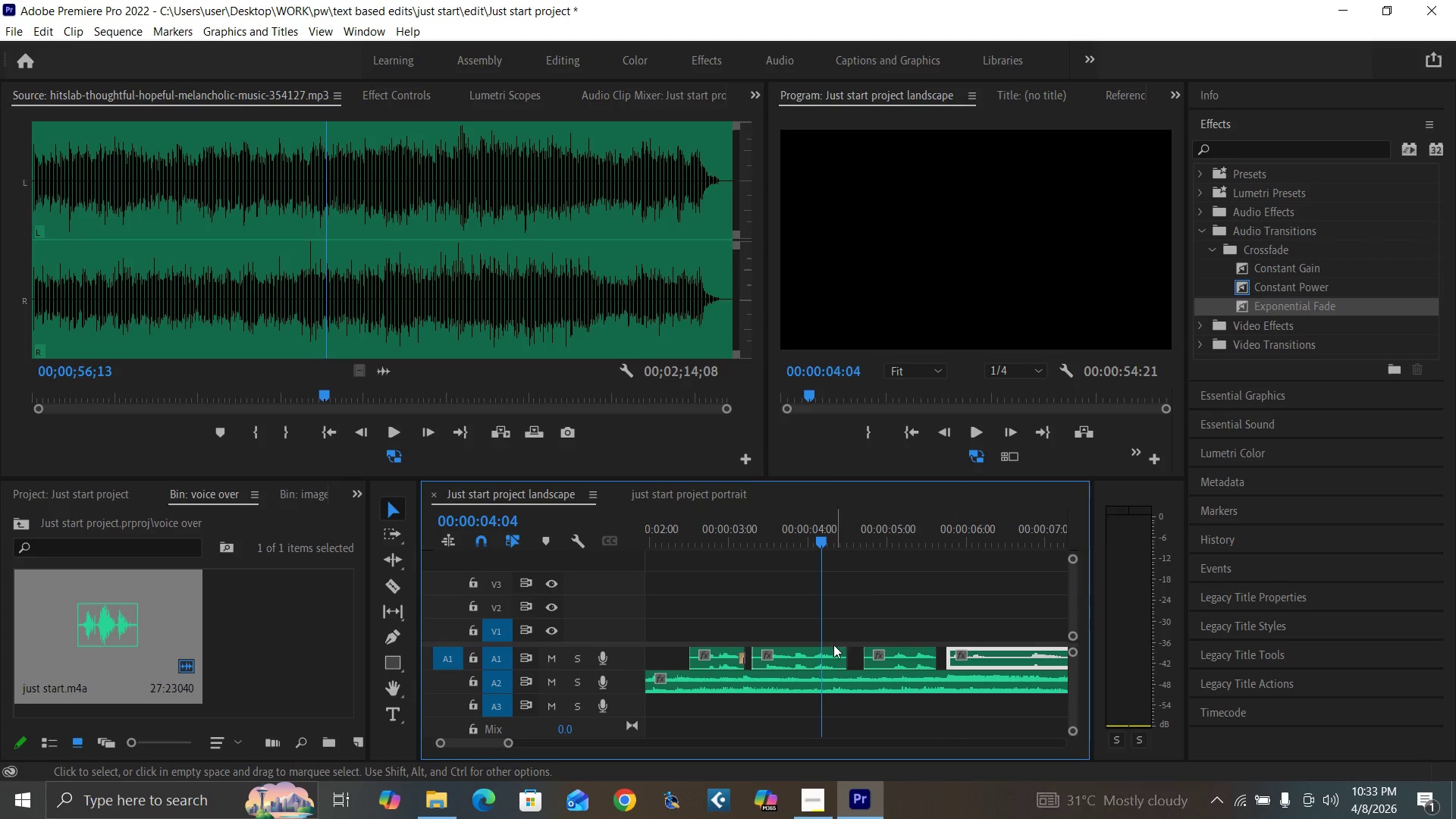 
key(Space)
 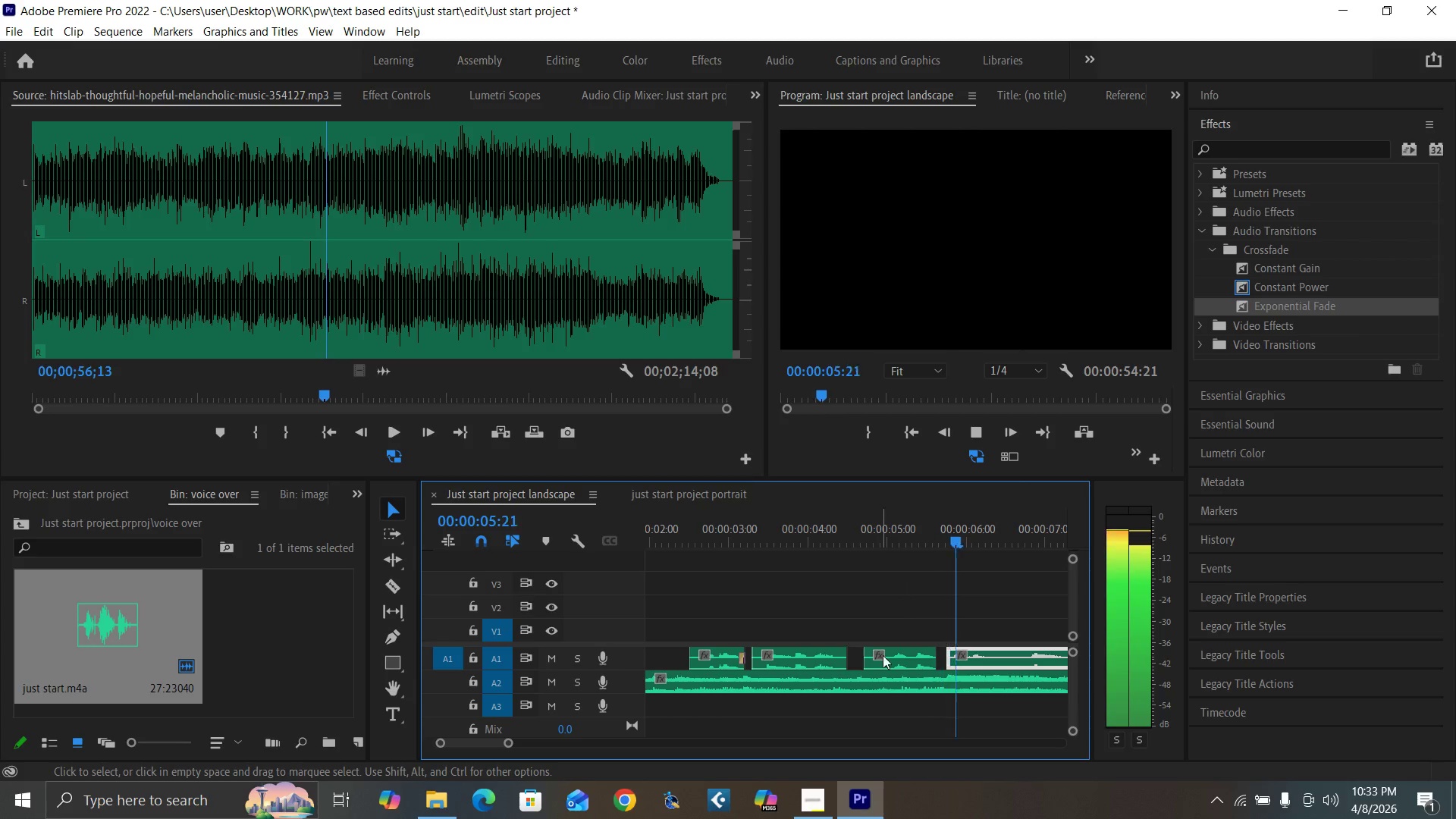 
key(Space)
 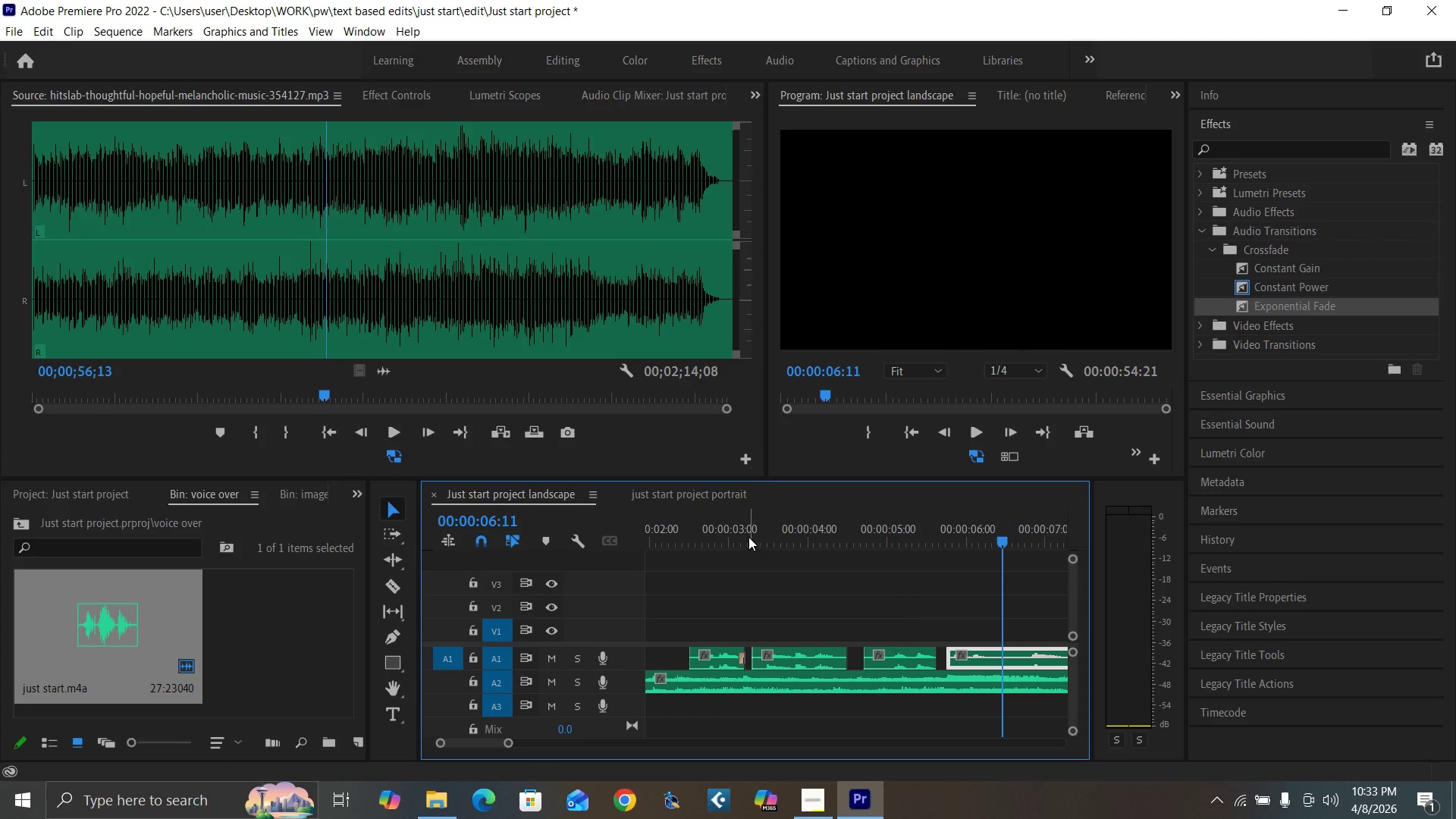 
left_click([747, 536])
 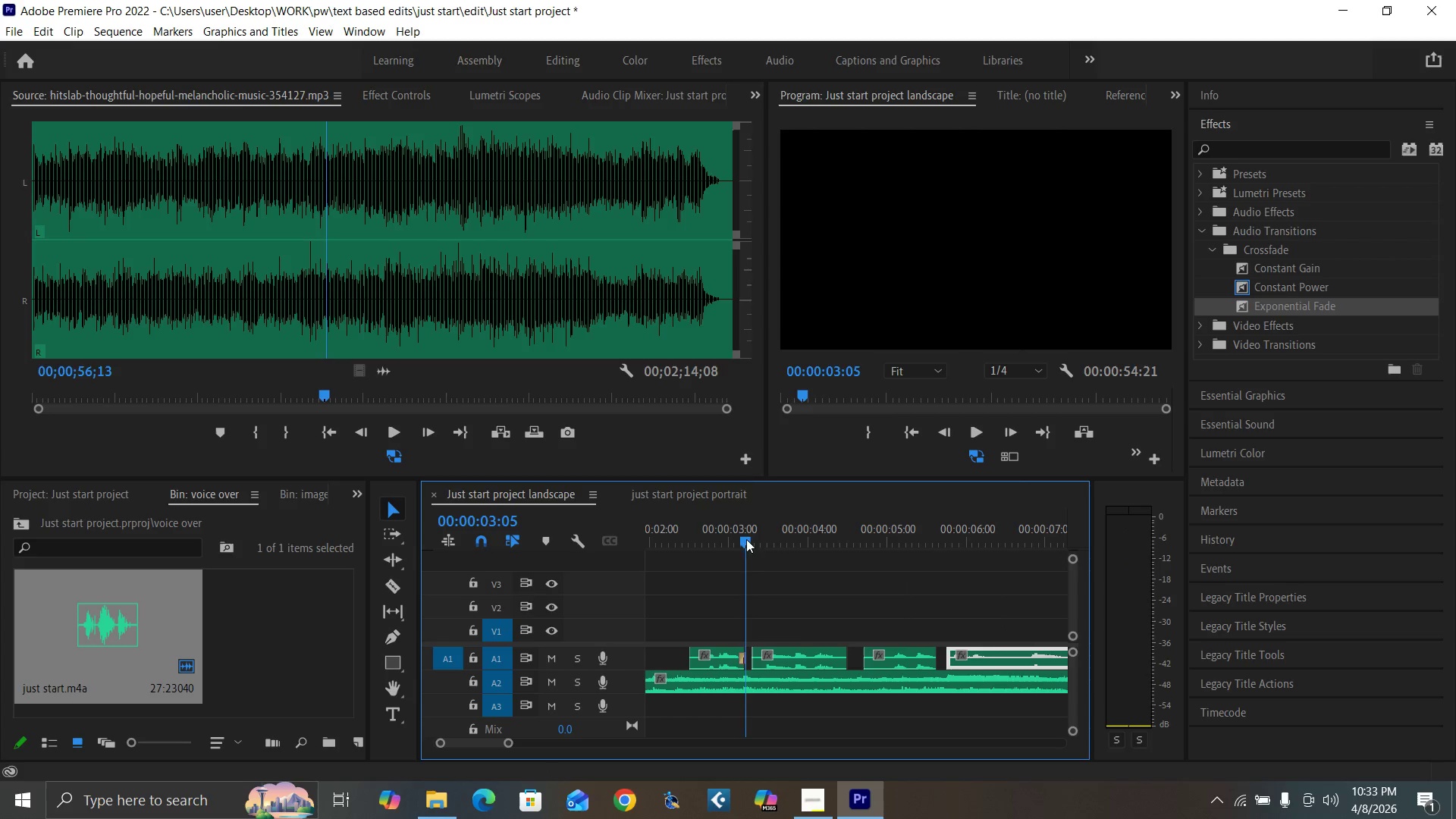 
key(Space)
 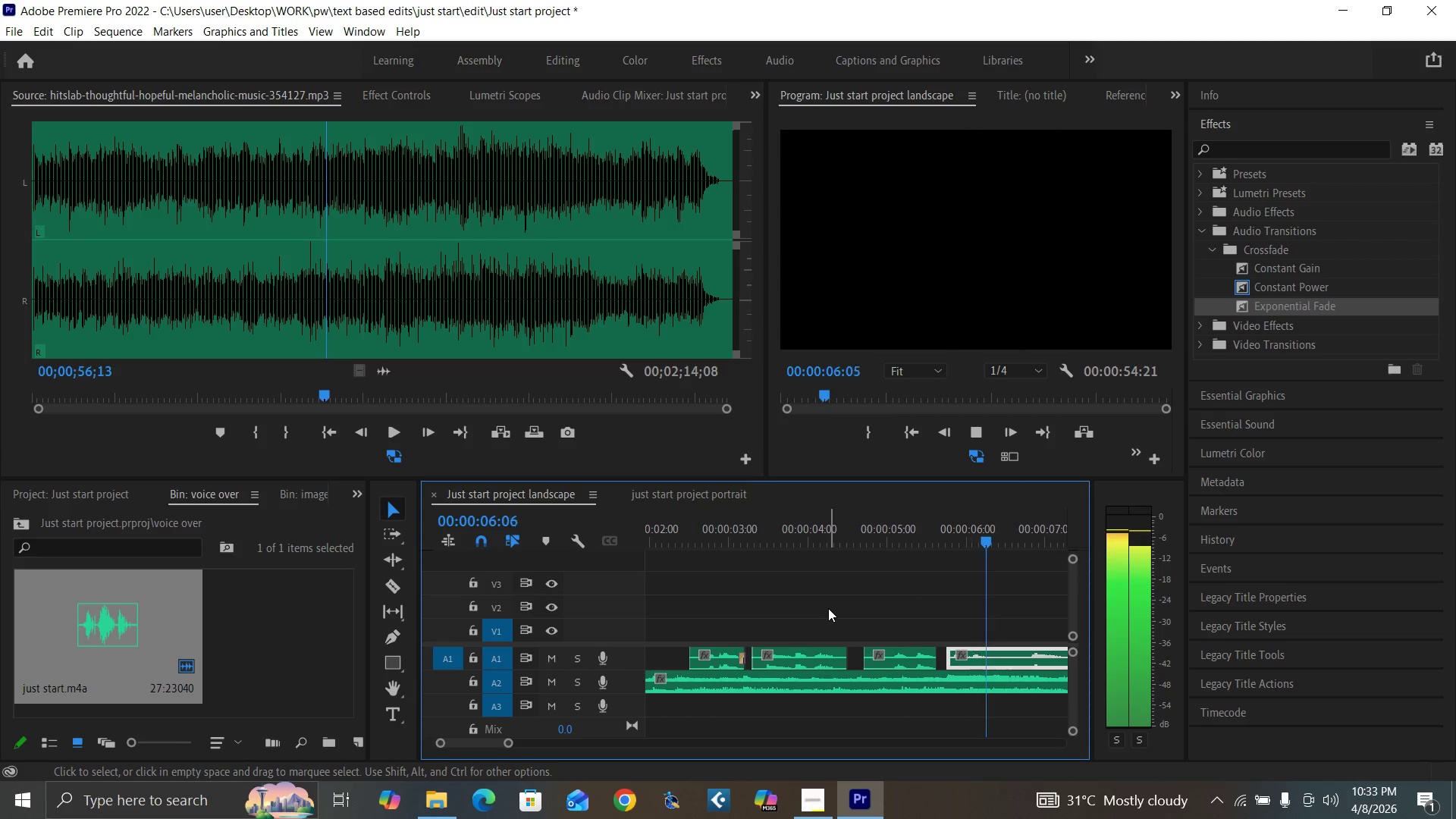 
key(Space)
 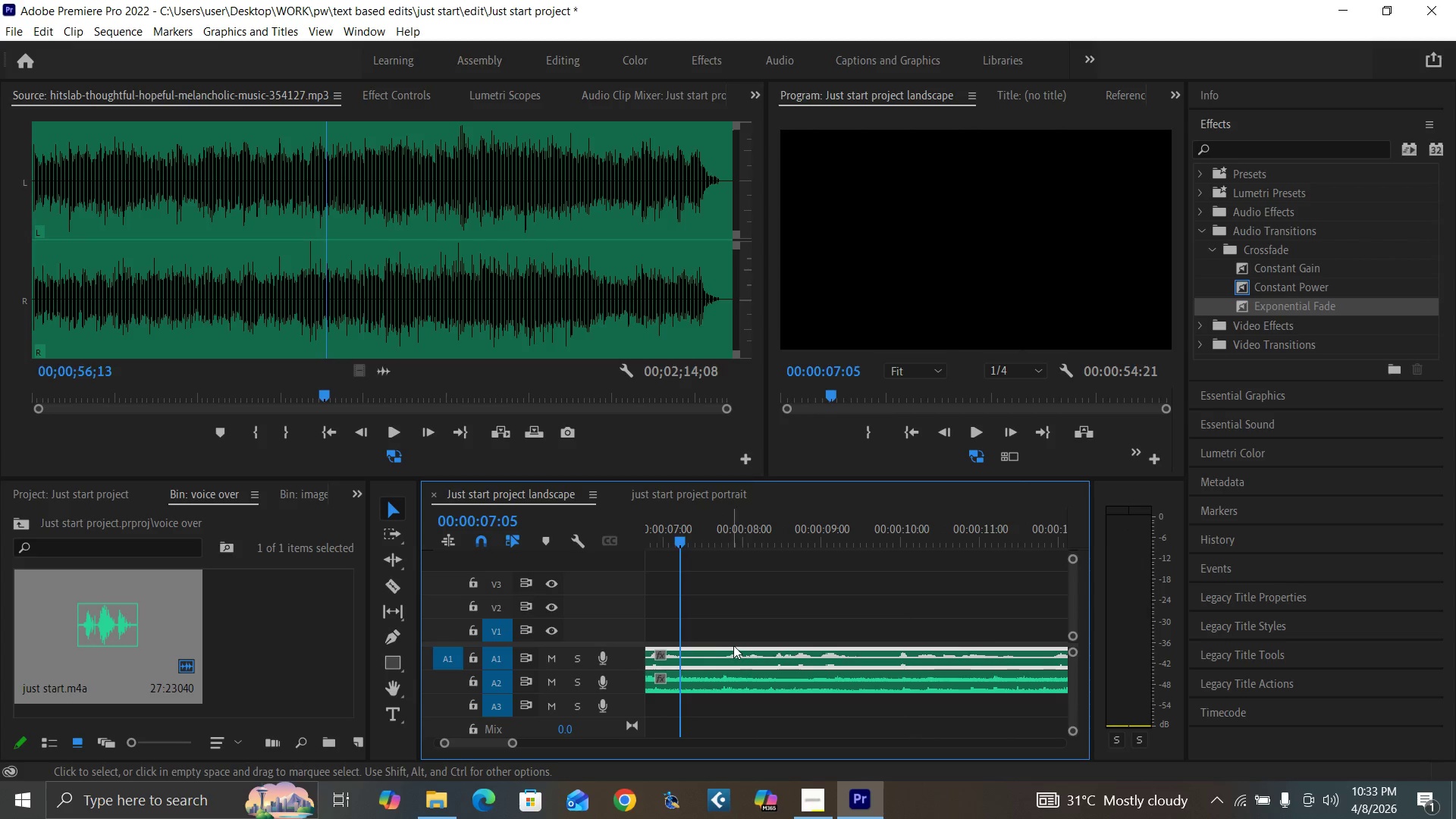 
key(Minus)
 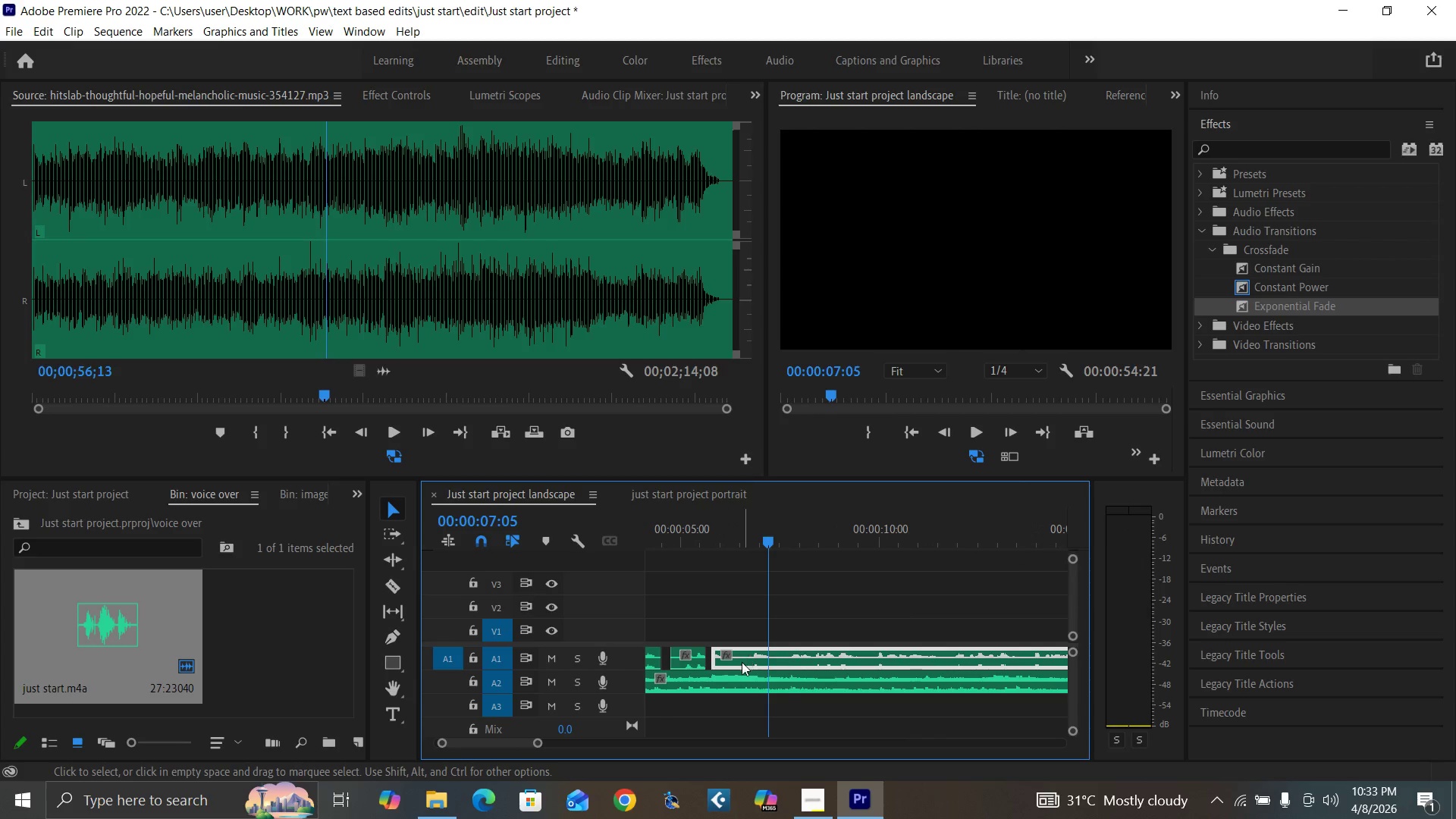 
key(Minus)
 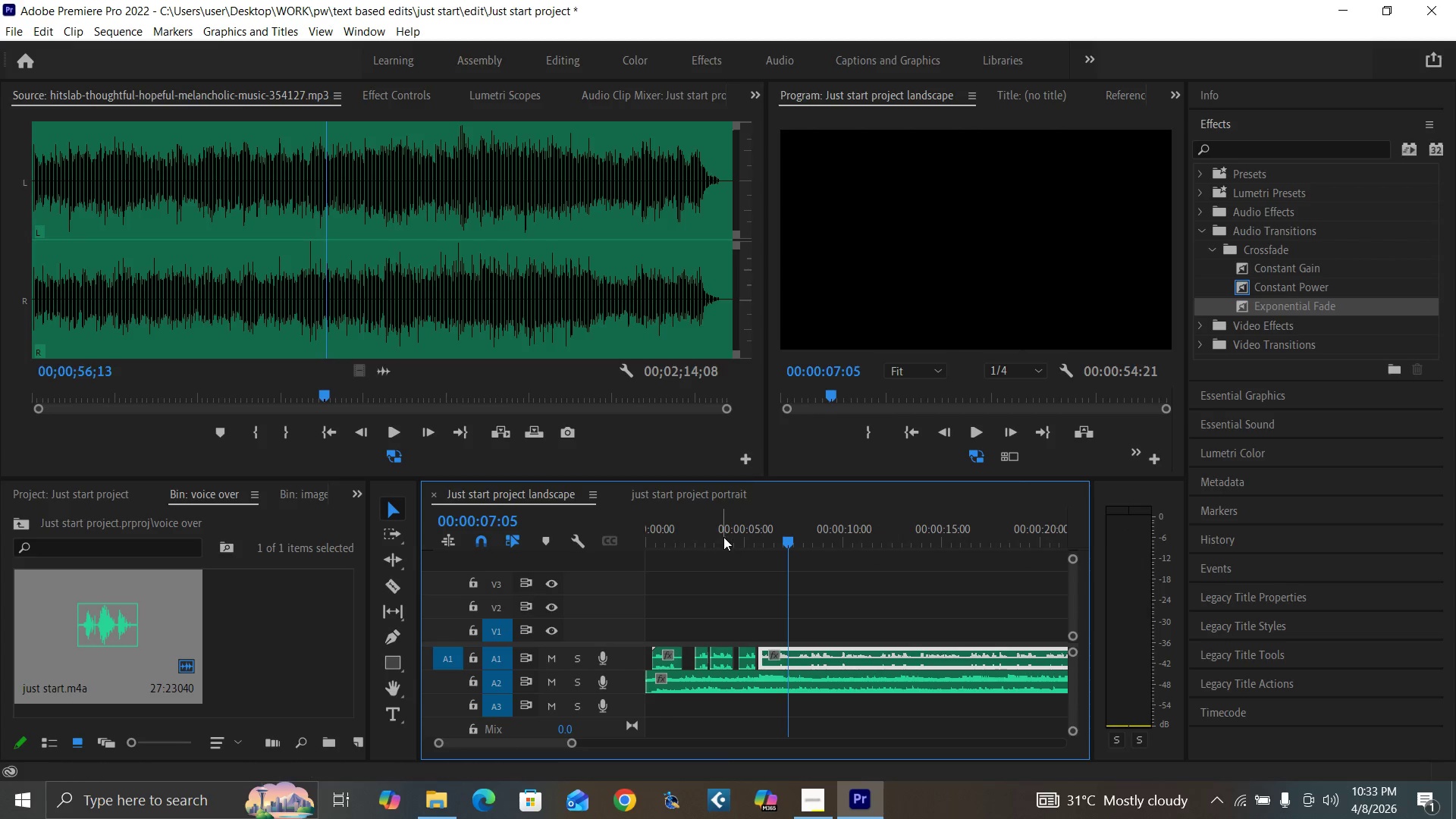 
key(Space)
 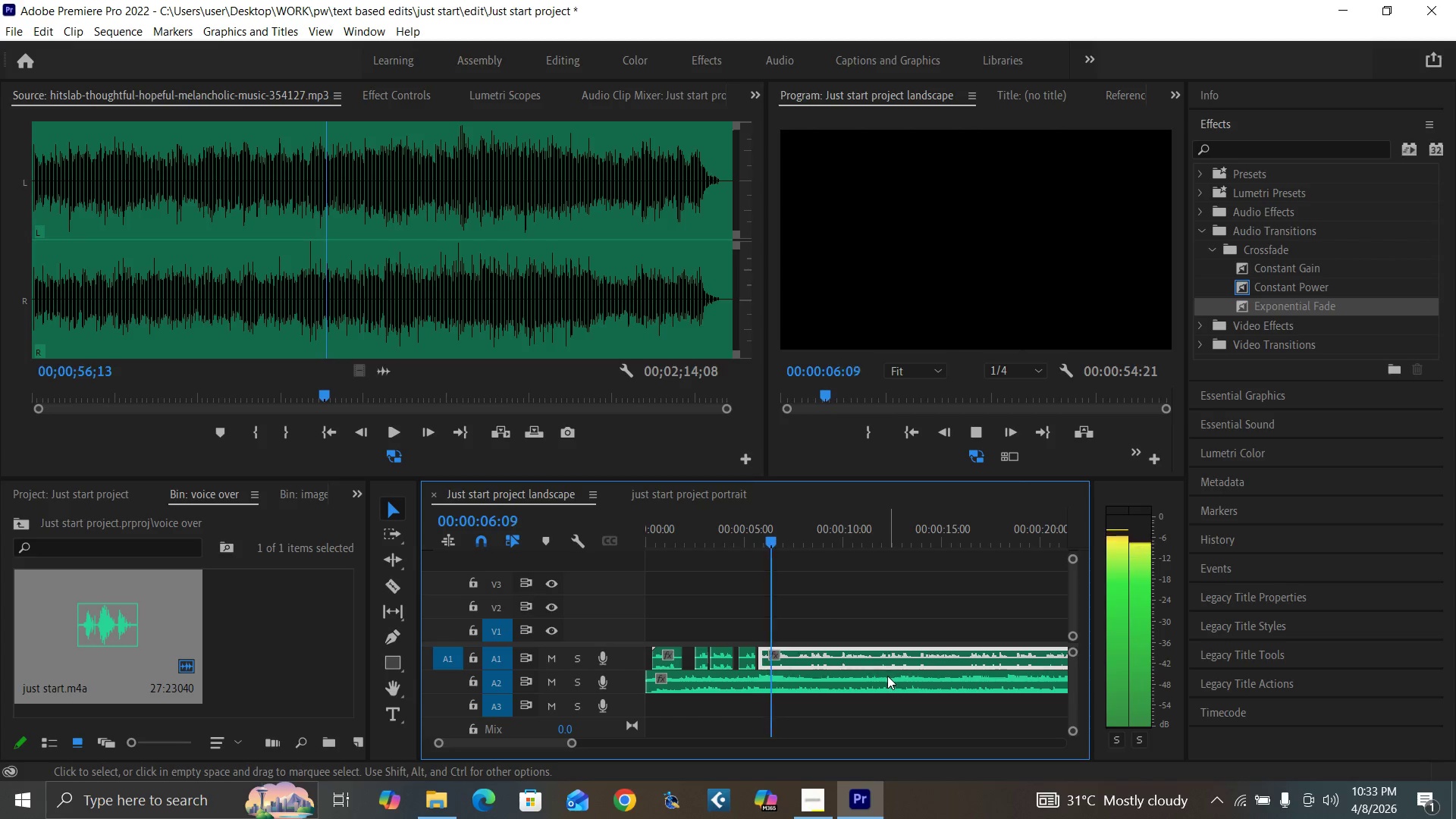 
key(Space)
 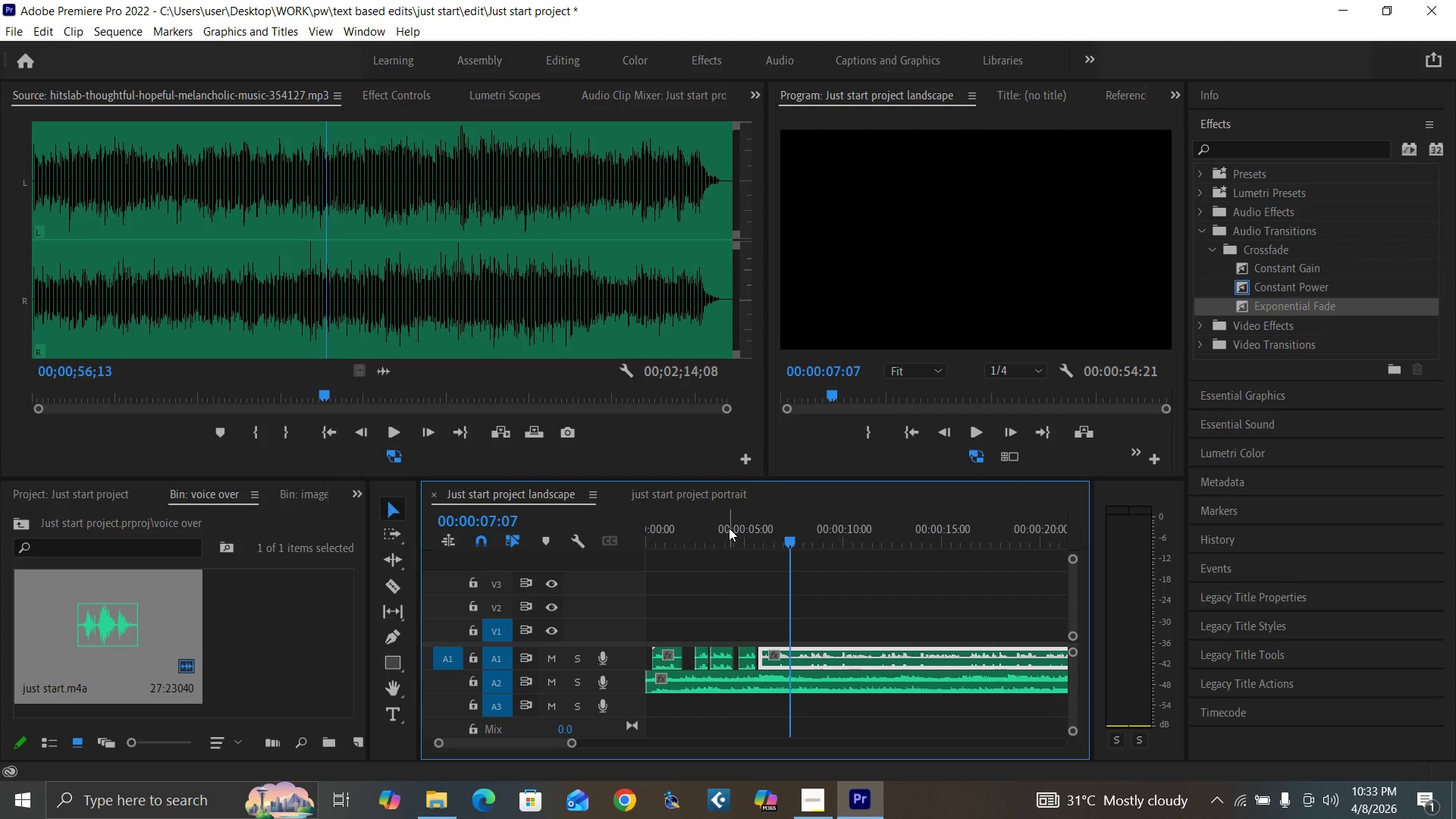 
left_click([729, 528])
 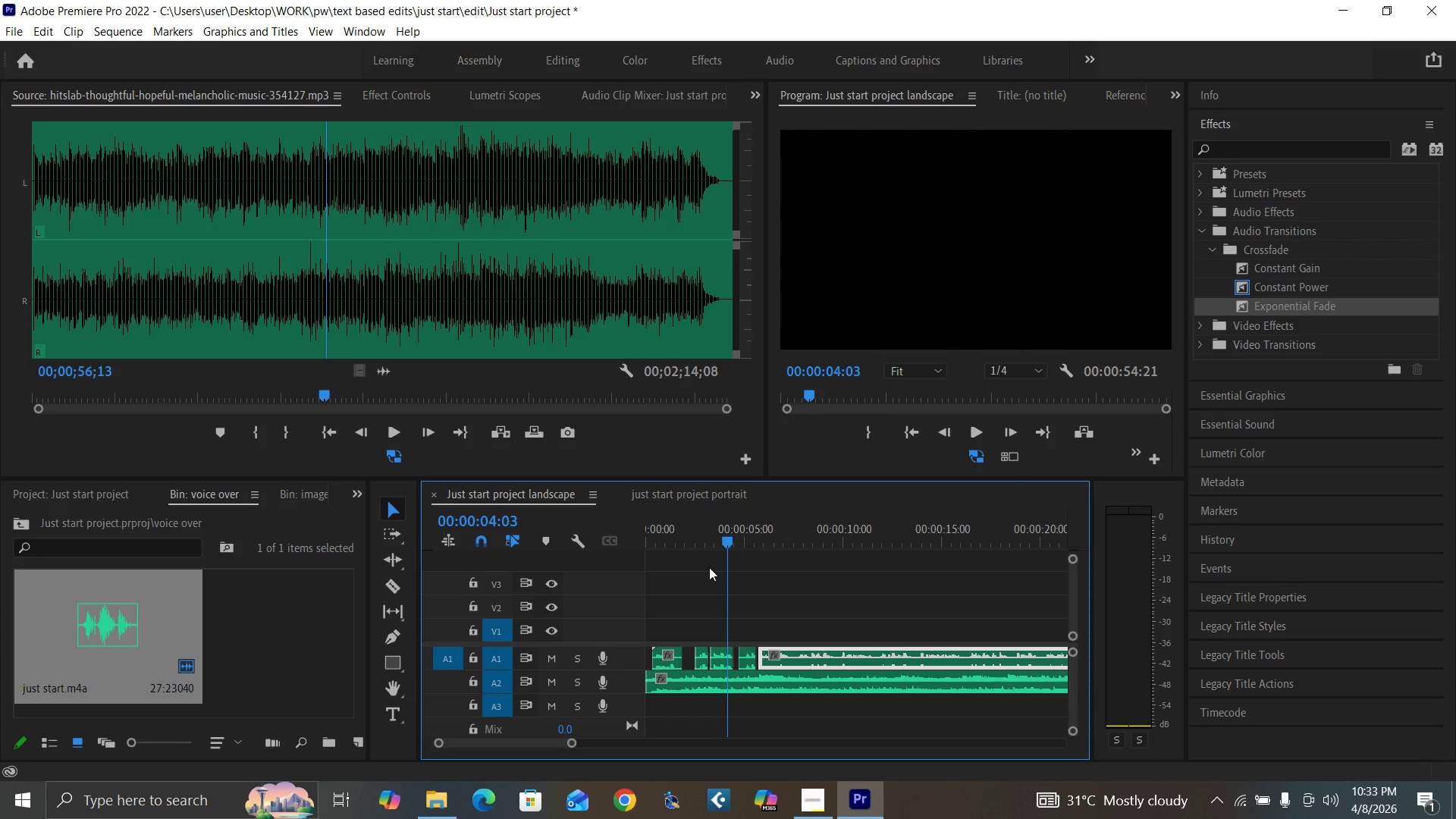 
key(Space)
 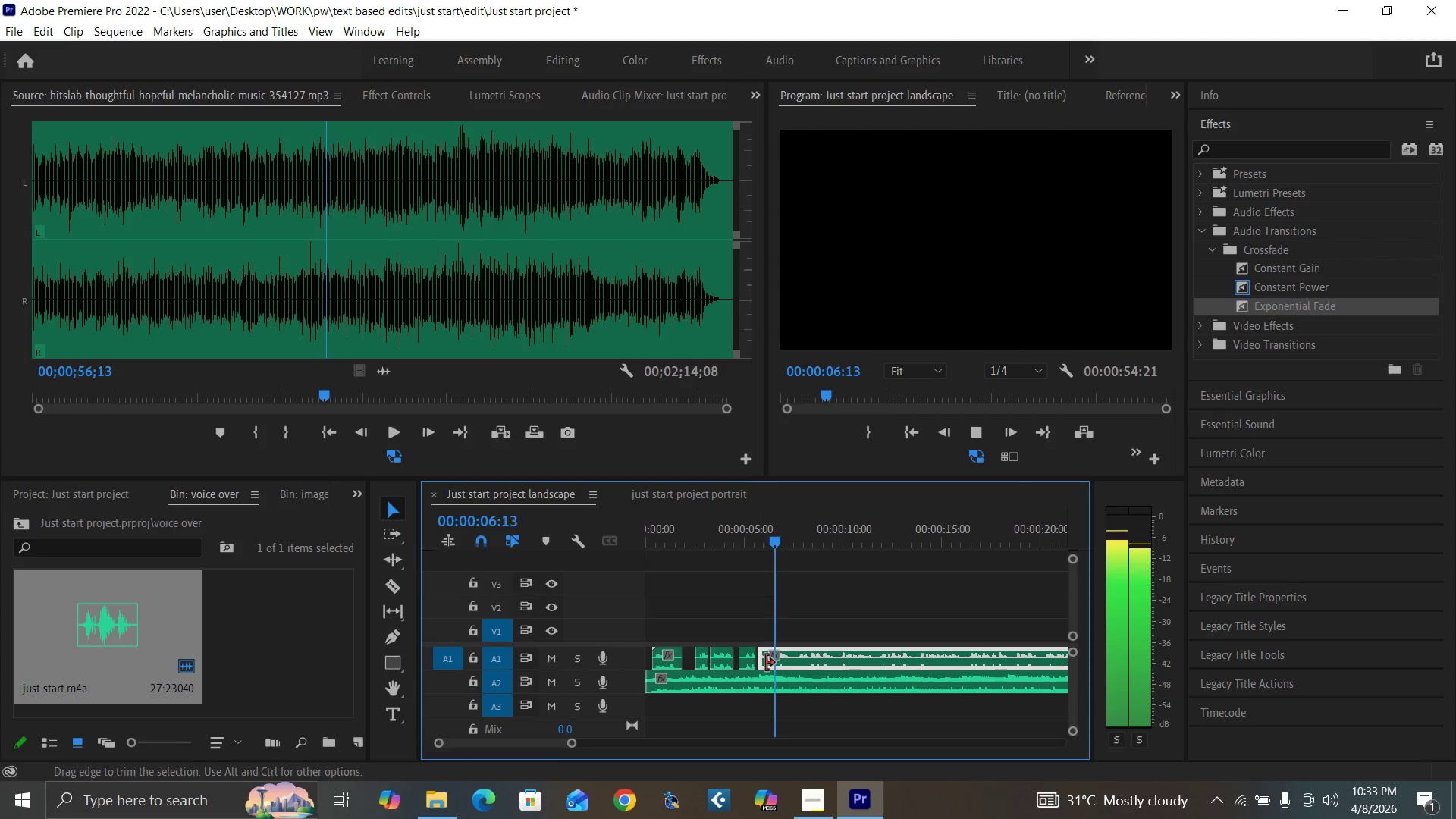 
left_click([709, 537])
 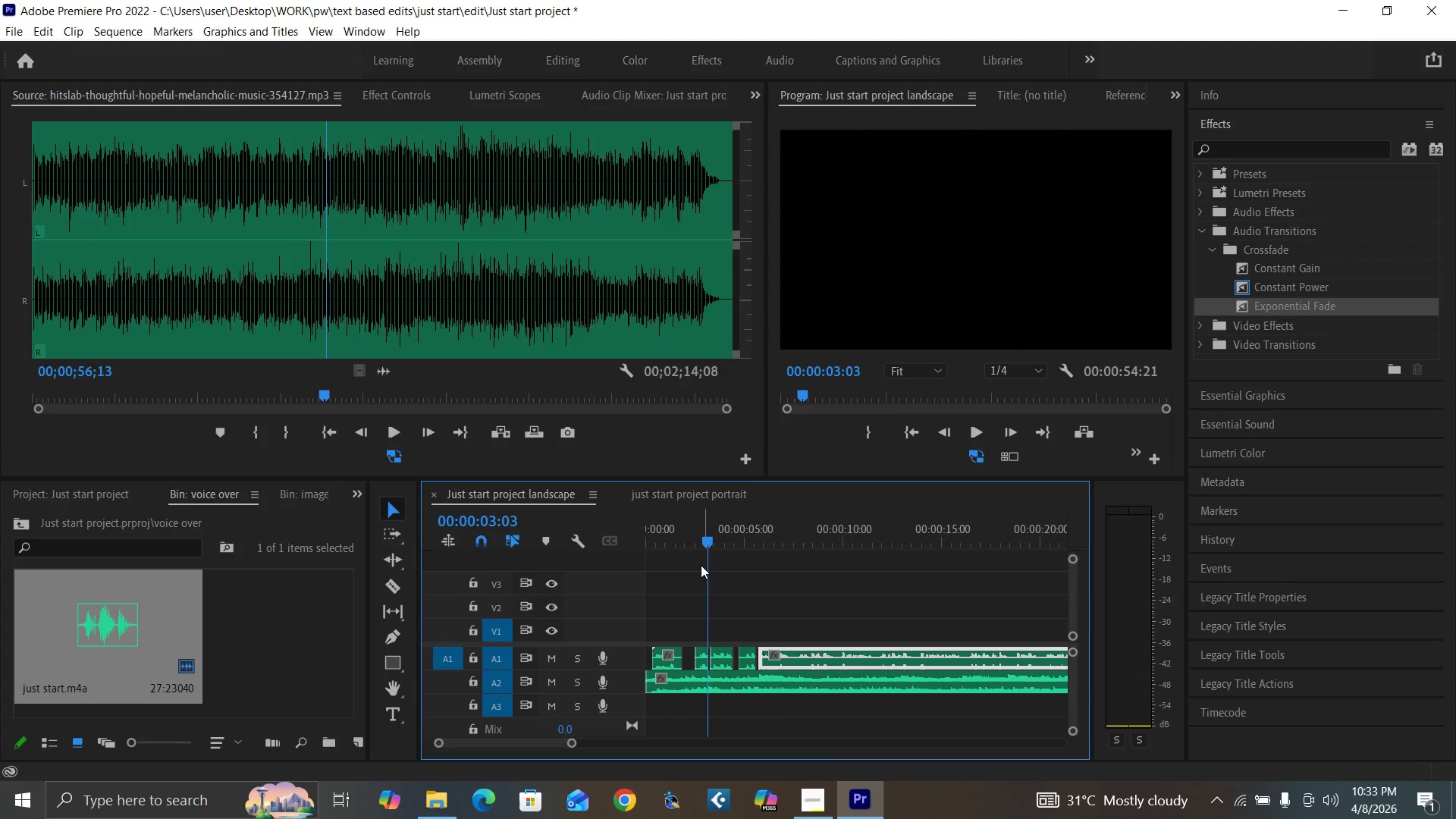 
key(Space)
 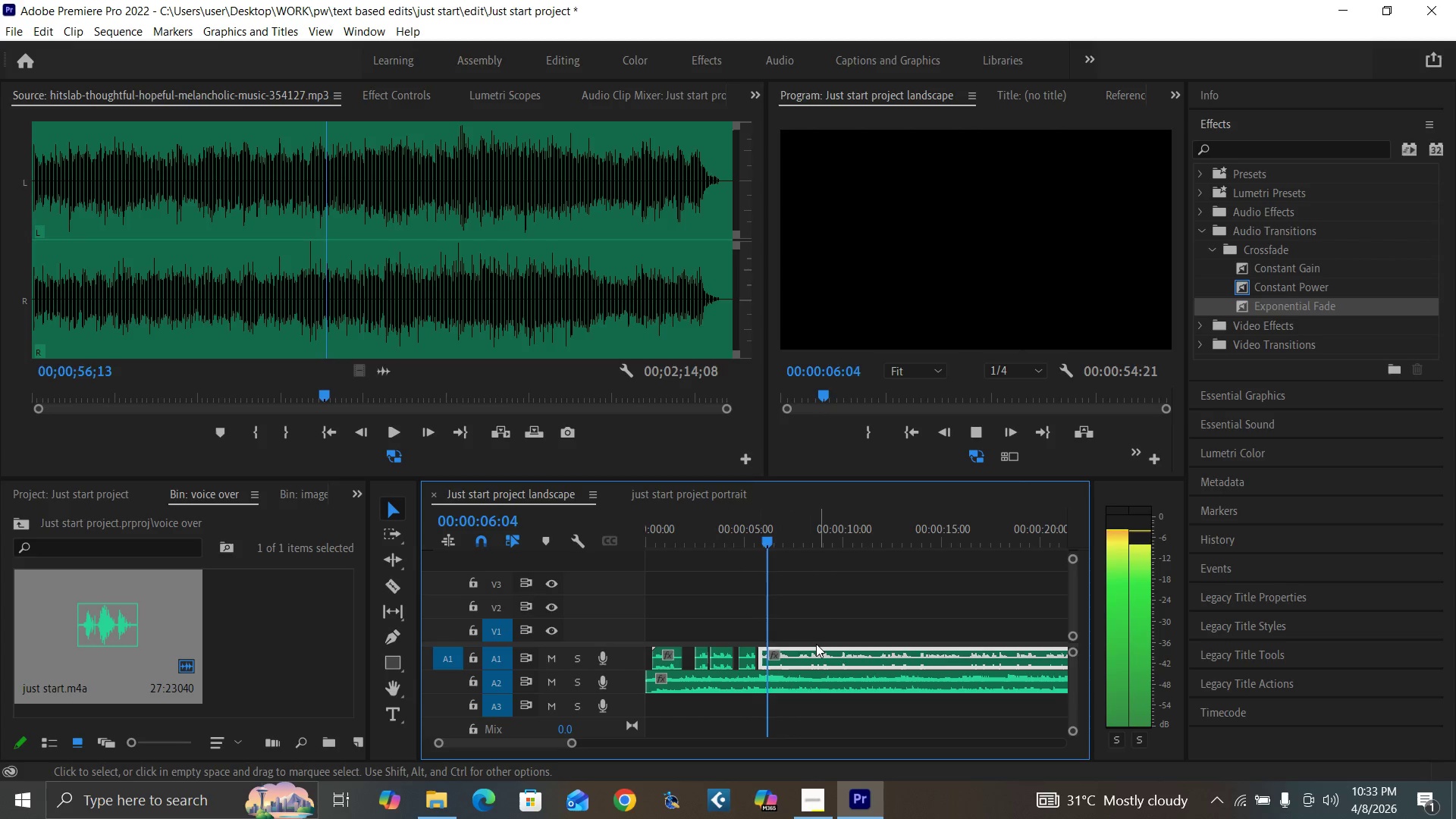 
key(Space)
 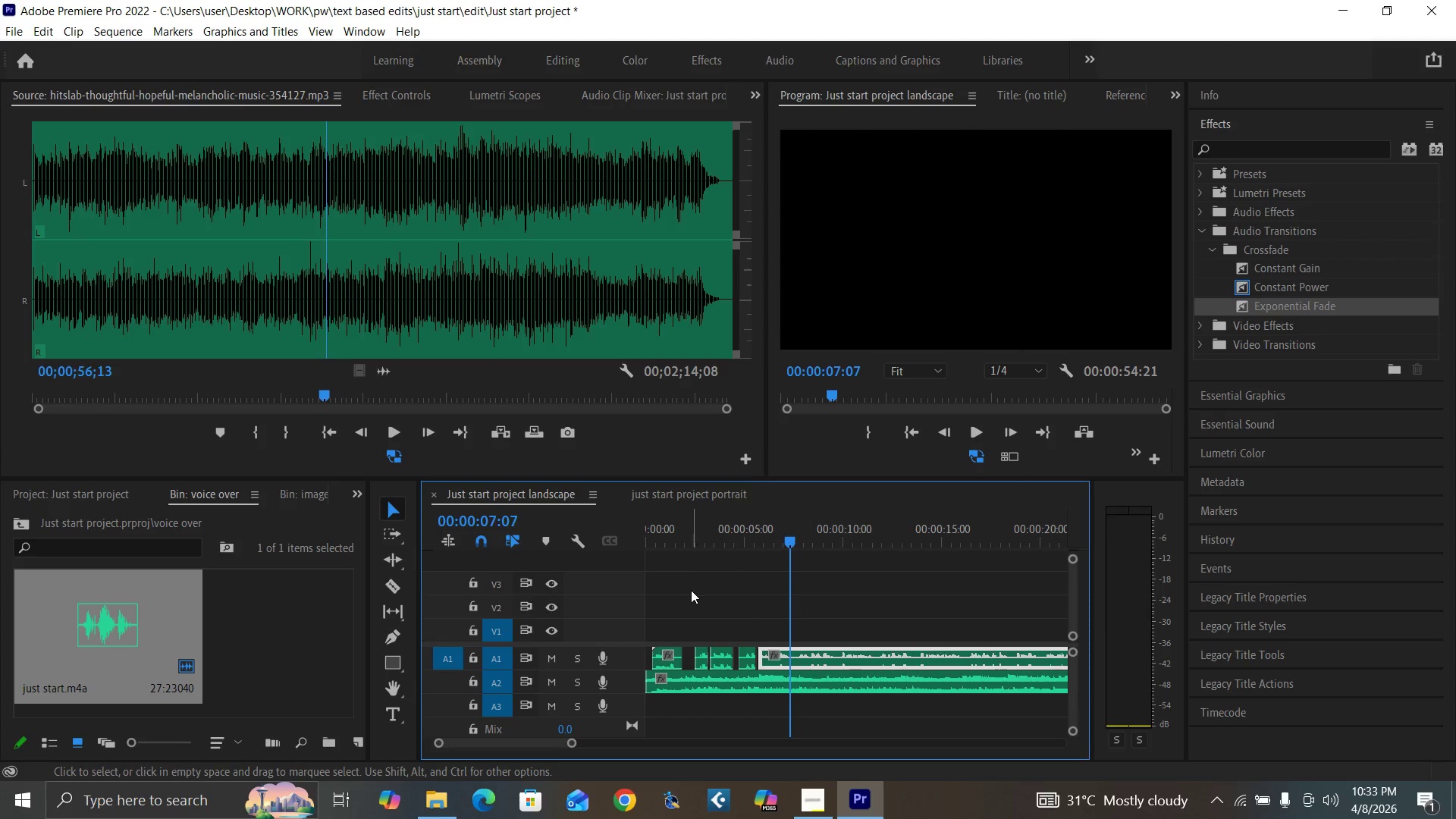 
key(Equal)
 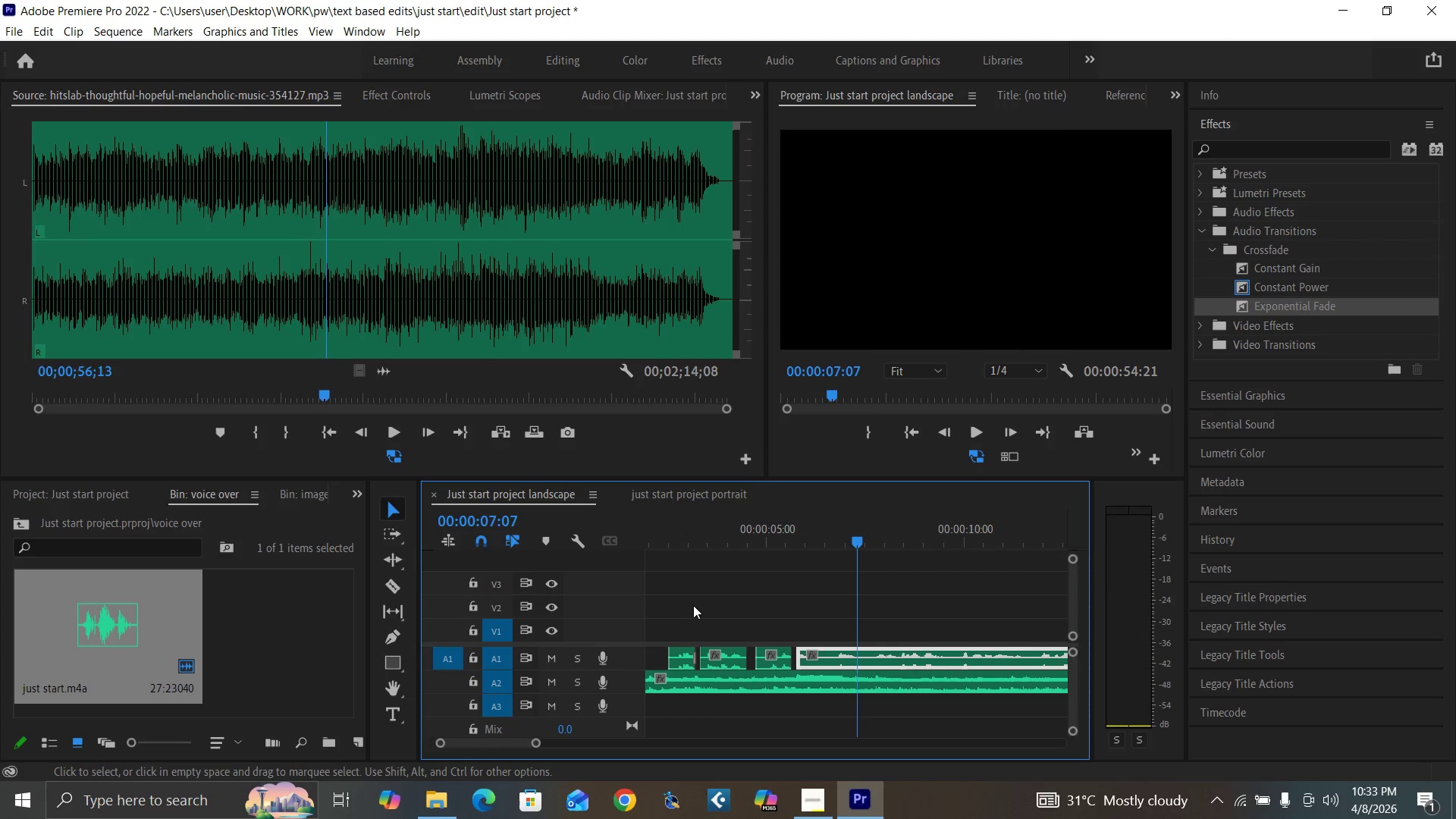 
key(Equal)
 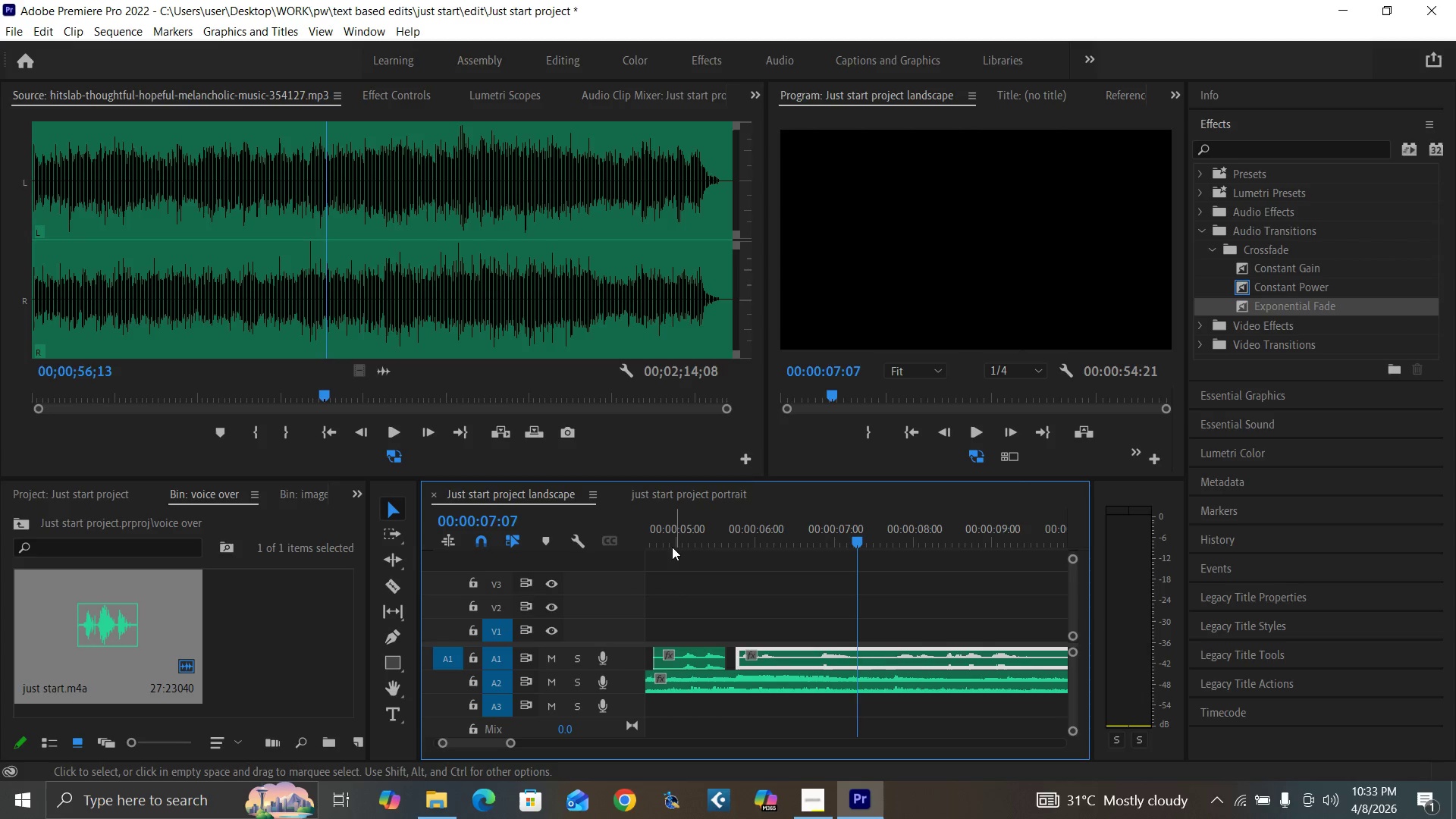 
left_click([675, 540])
 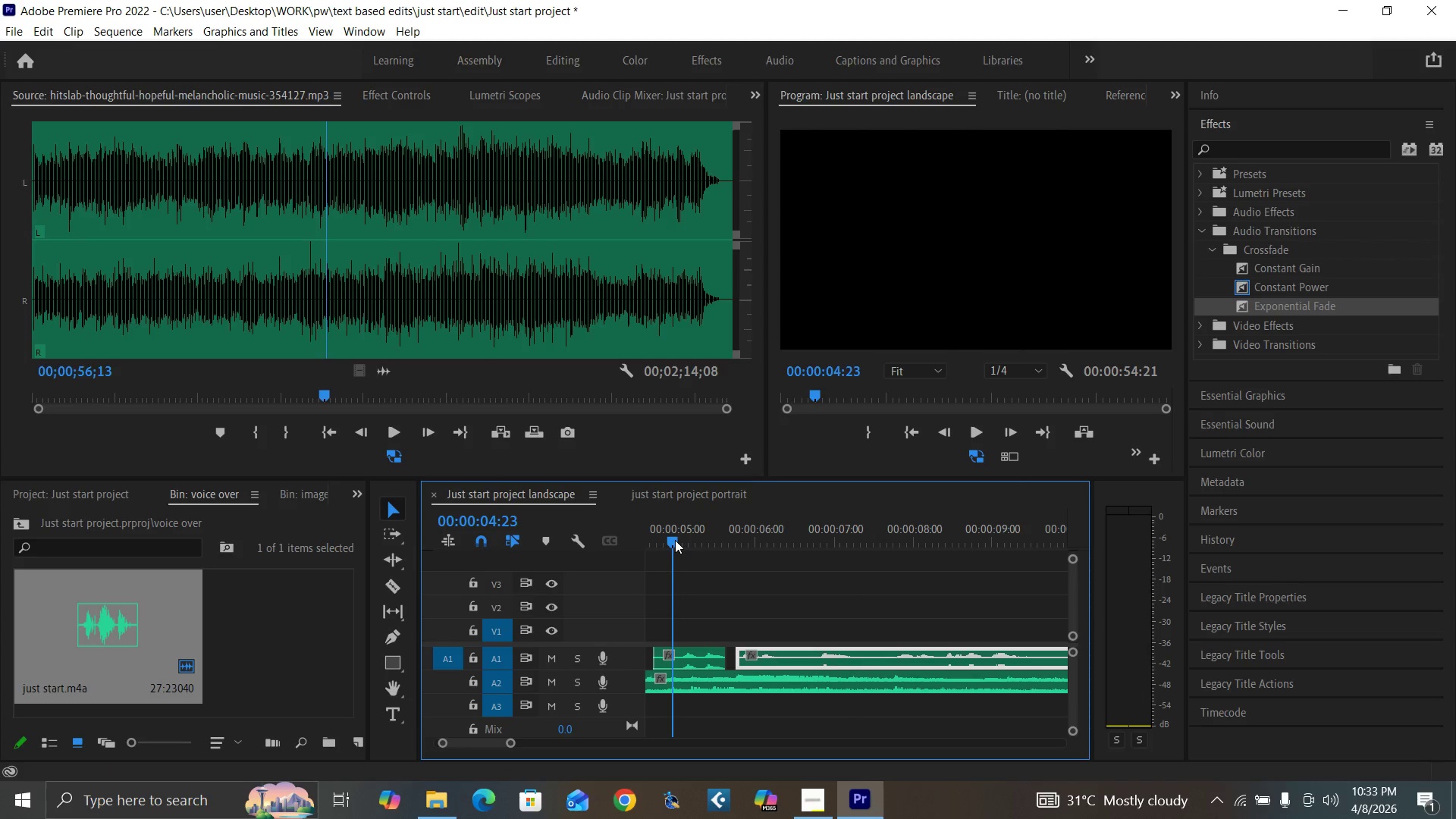 
key(Space)
 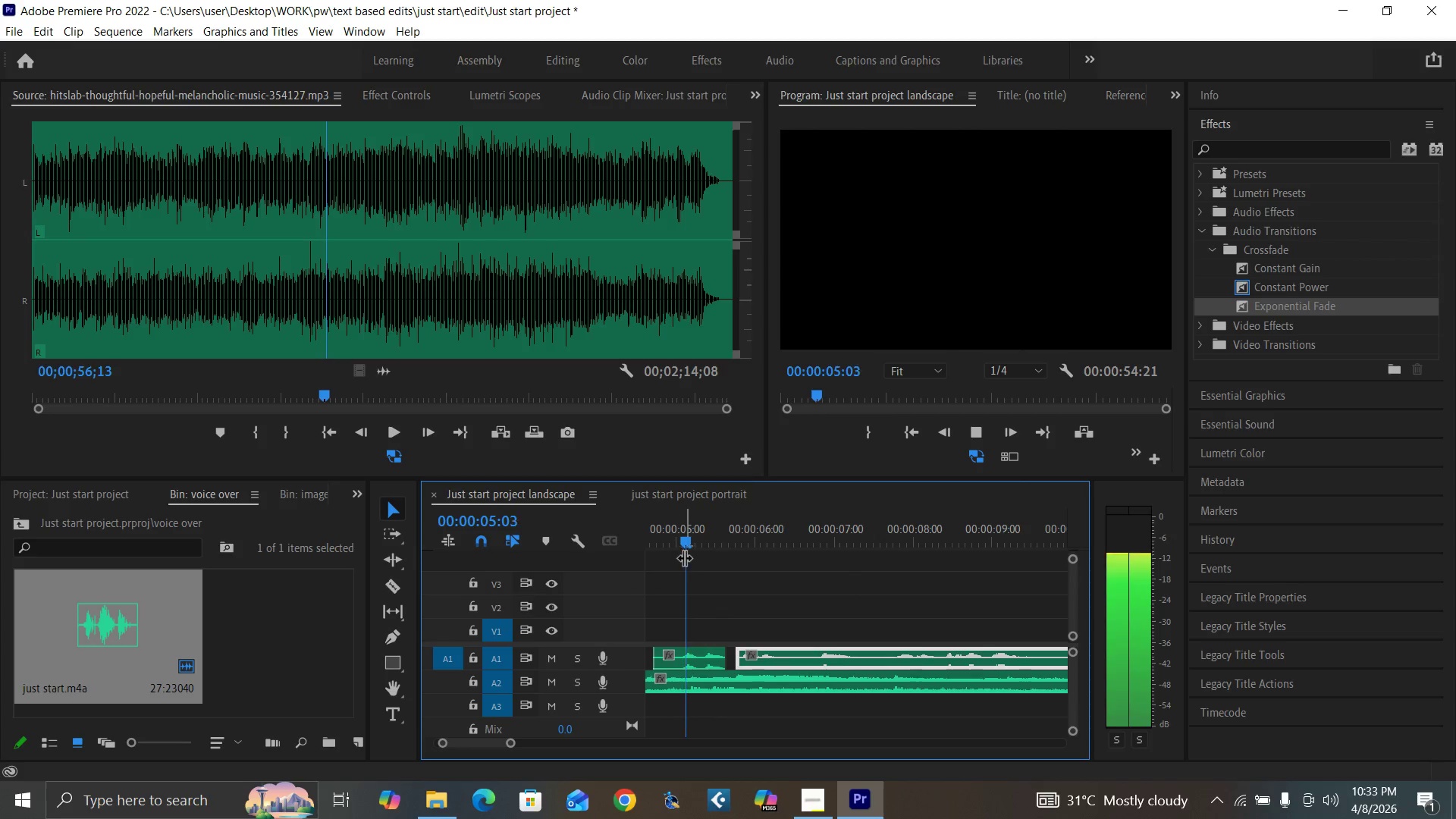 
key(Space)
 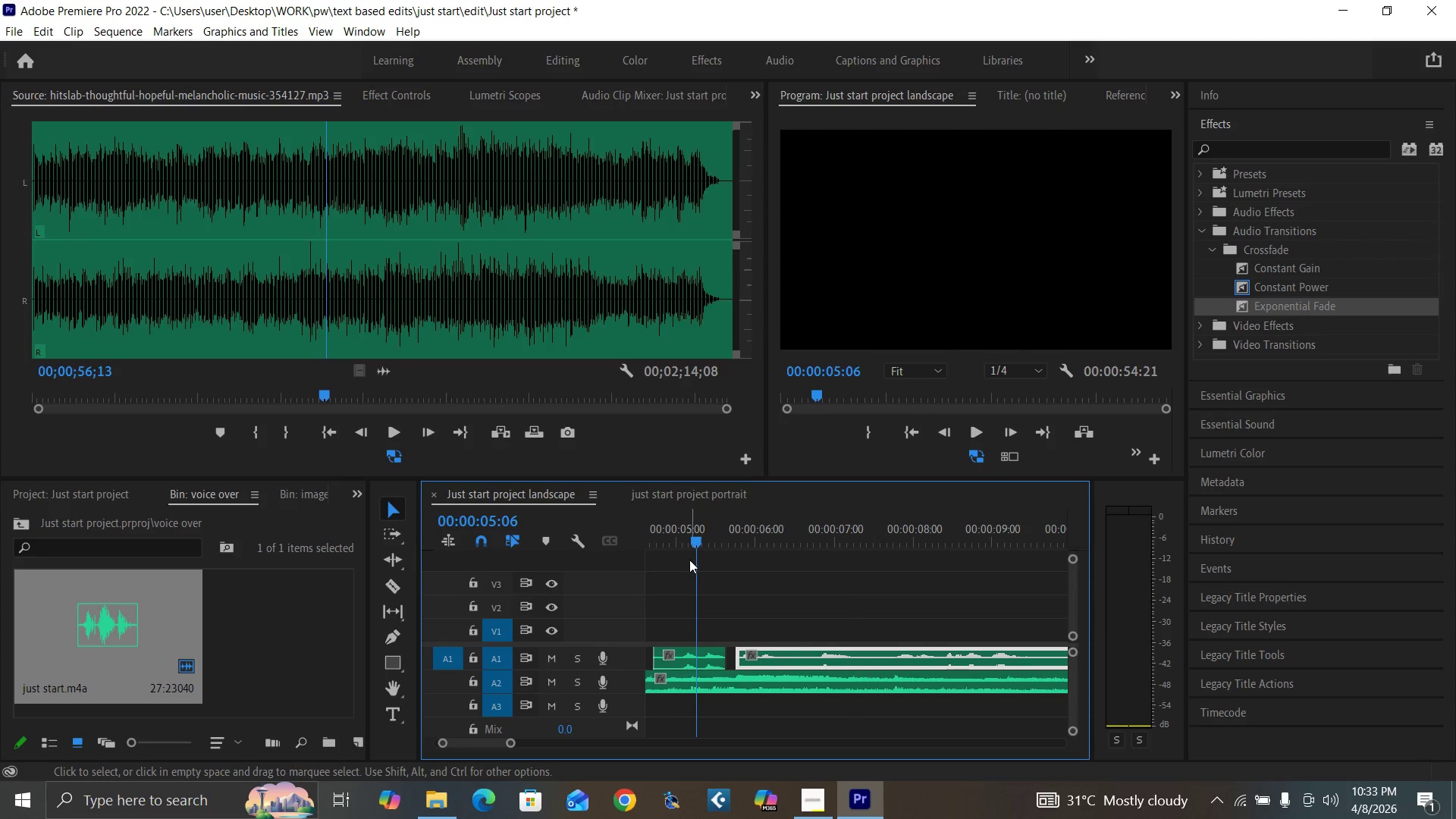 
key(Space)
 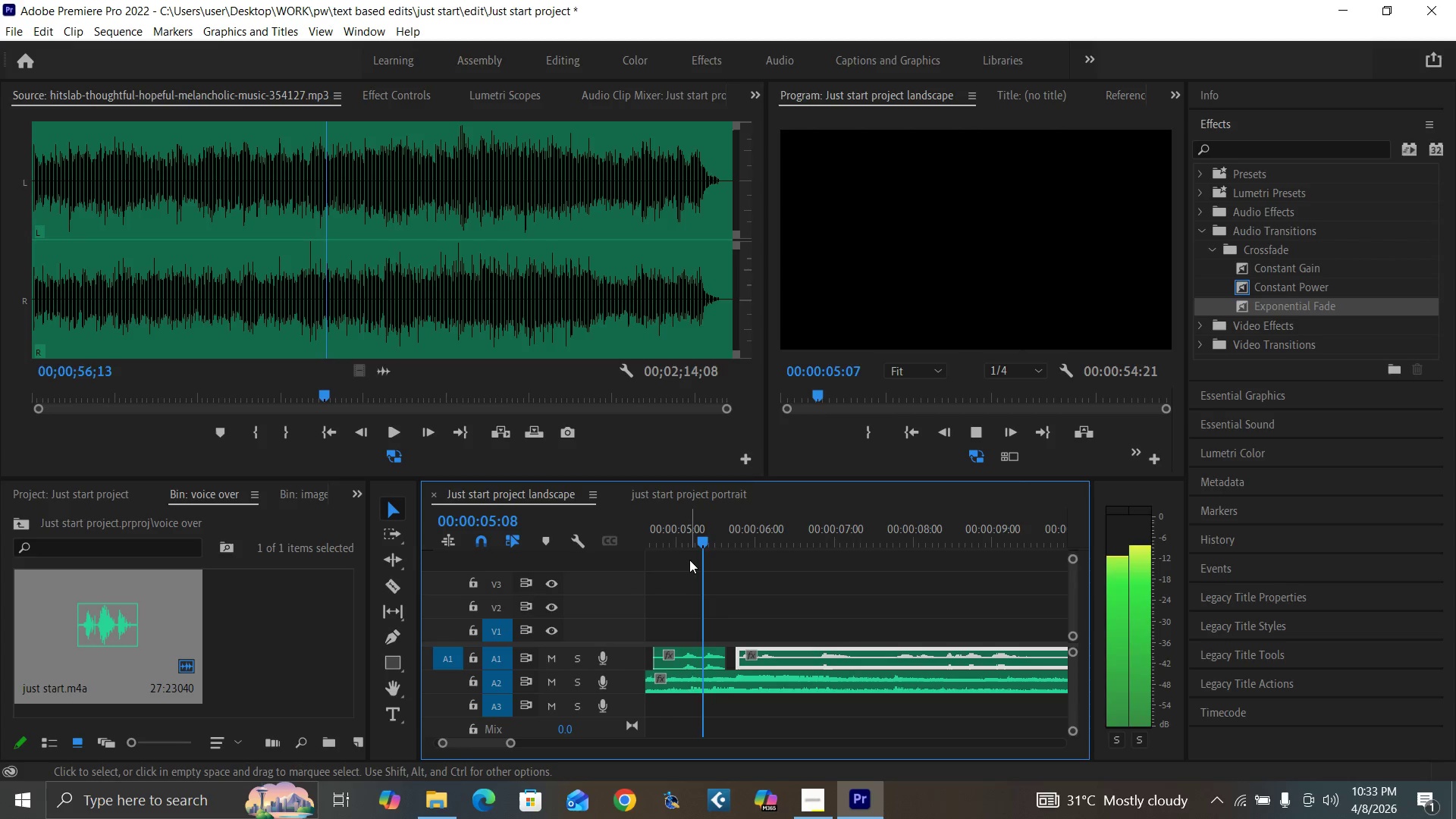 
key(Space)
 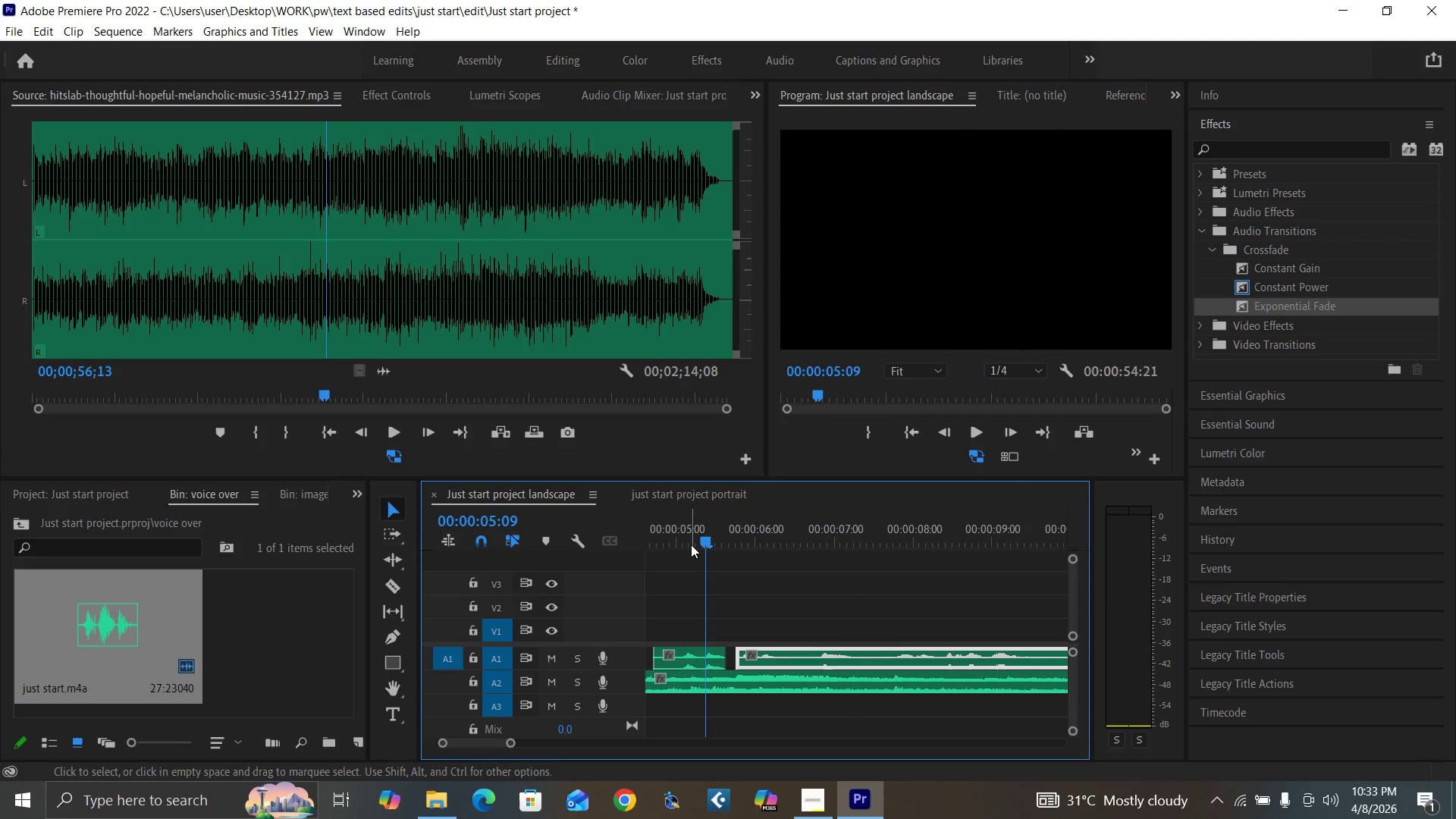 
left_click_drag(start_coordinate=[694, 544], to_coordinate=[701, 547])
 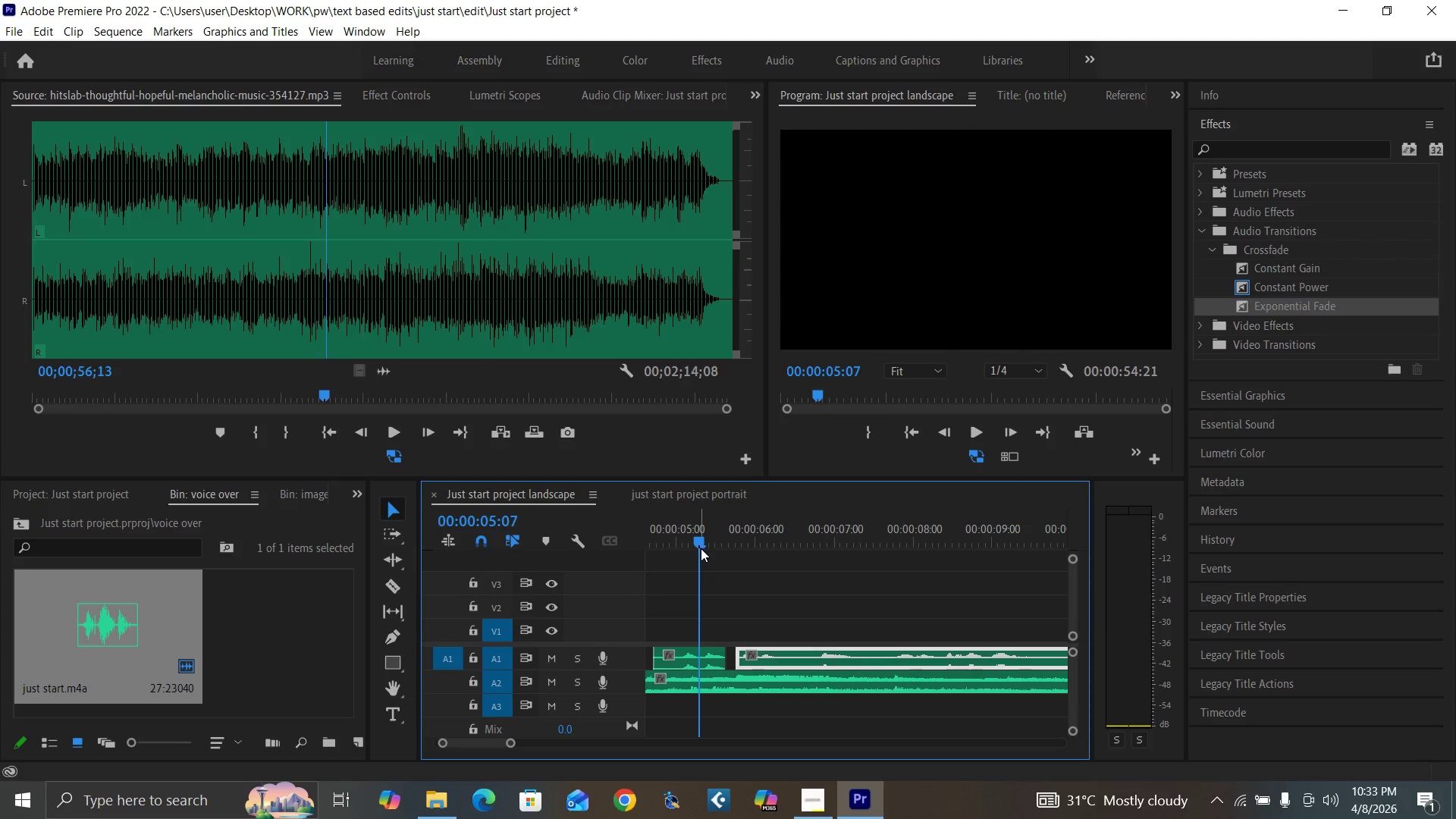 
key(C)
 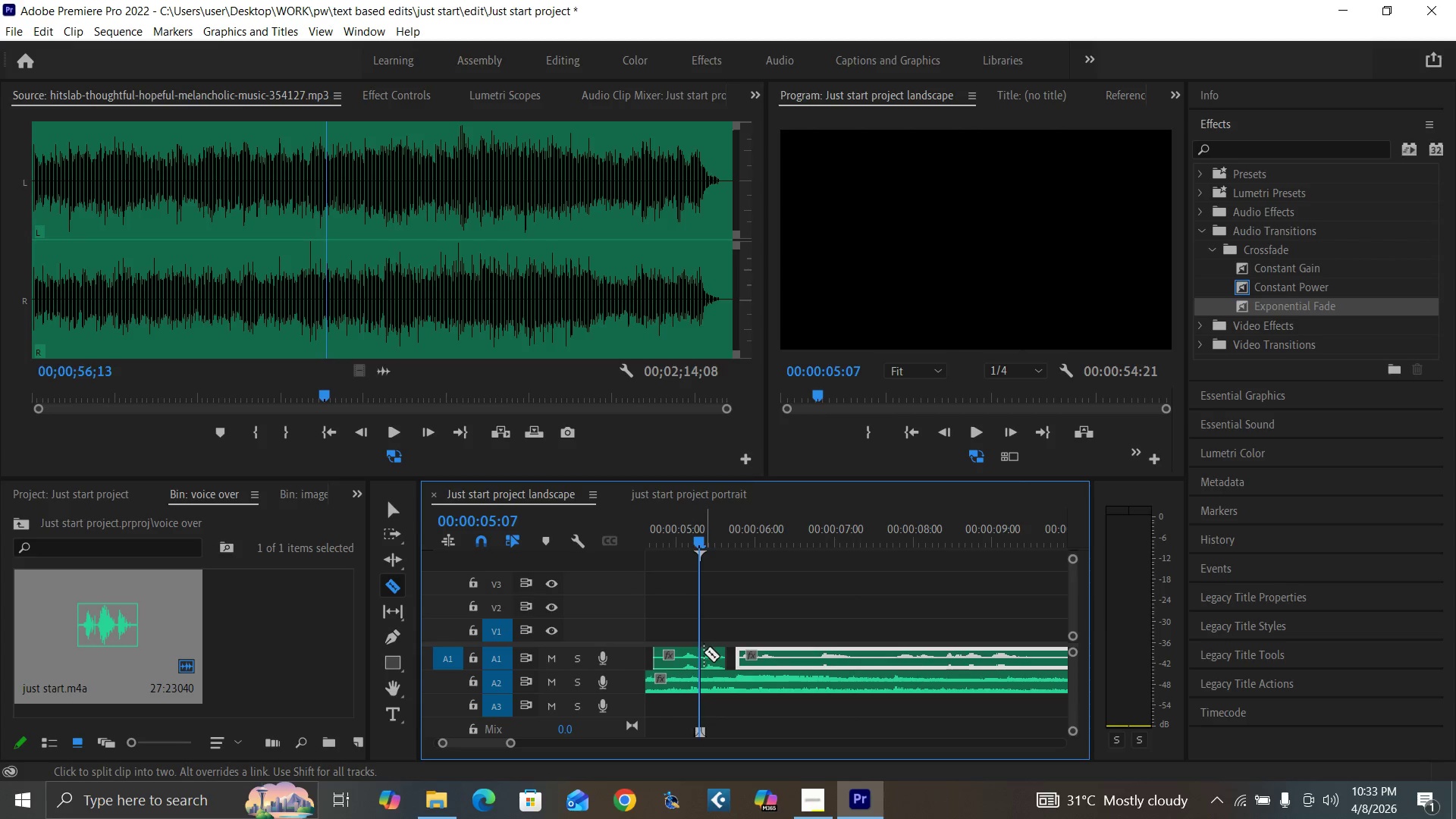 
left_click([702, 654])
 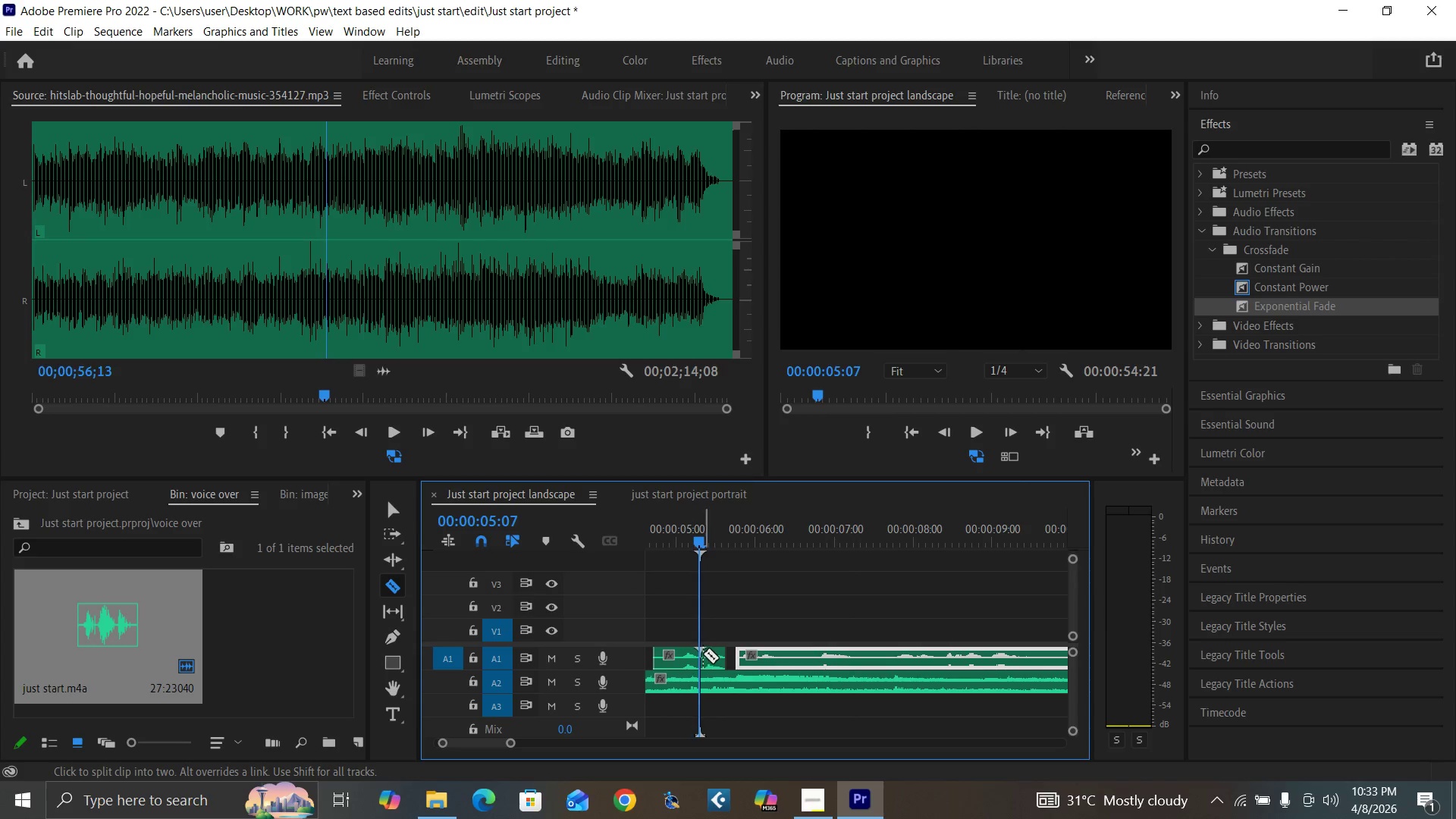 
key(V)
 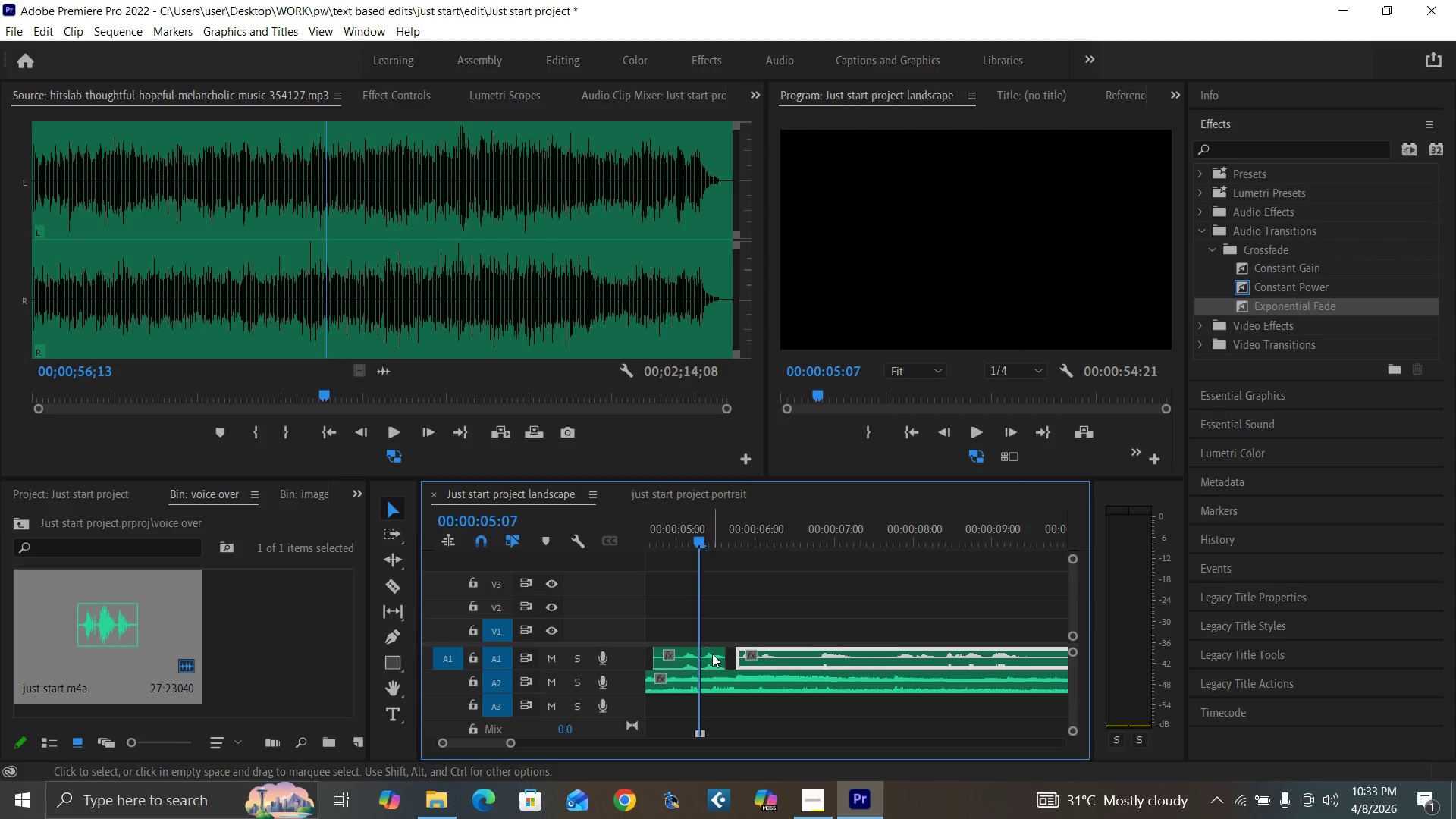 
left_click_drag(start_coordinate=[712, 654], to_coordinate=[718, 654])
 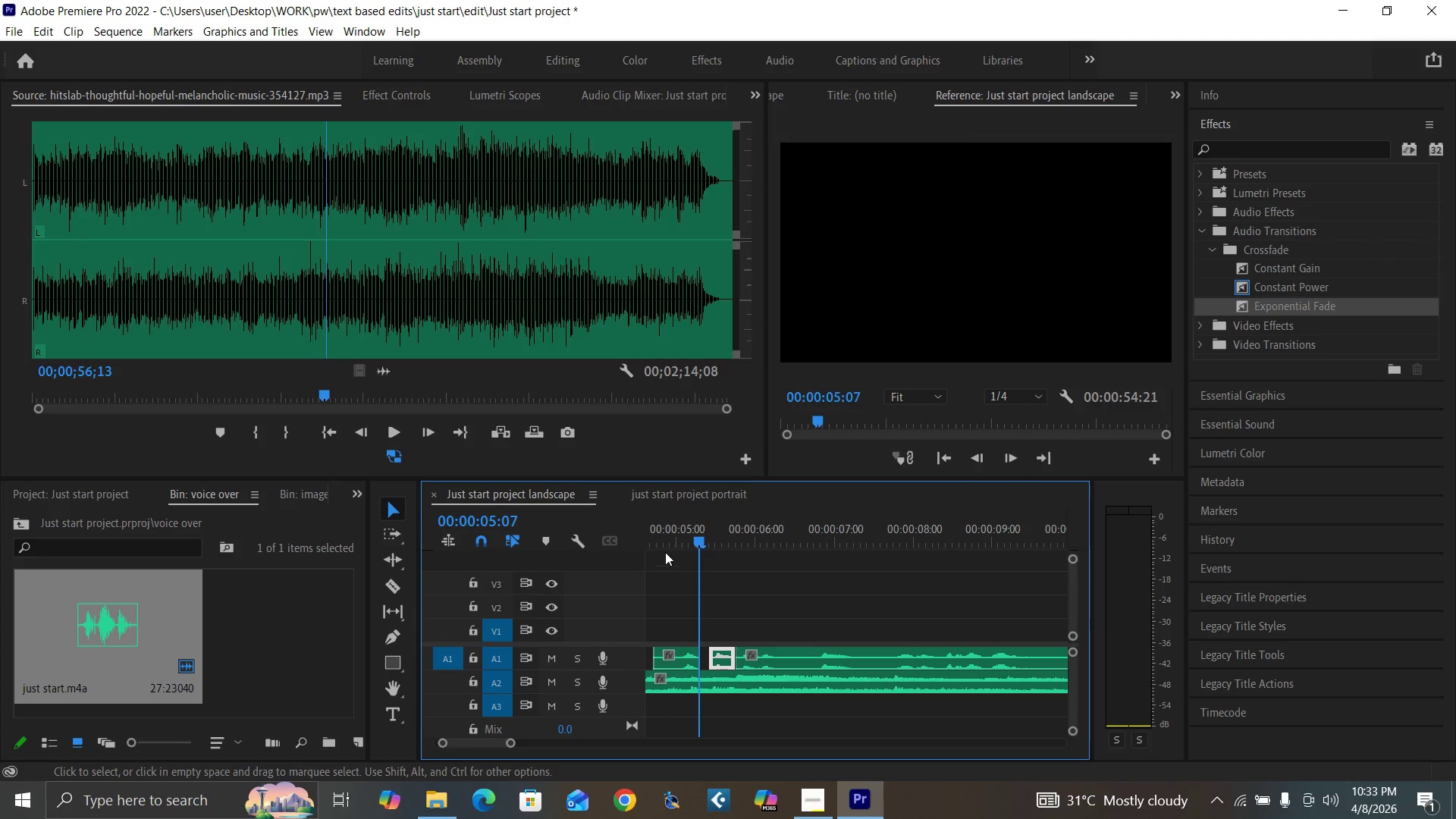 
left_click([661, 541])
 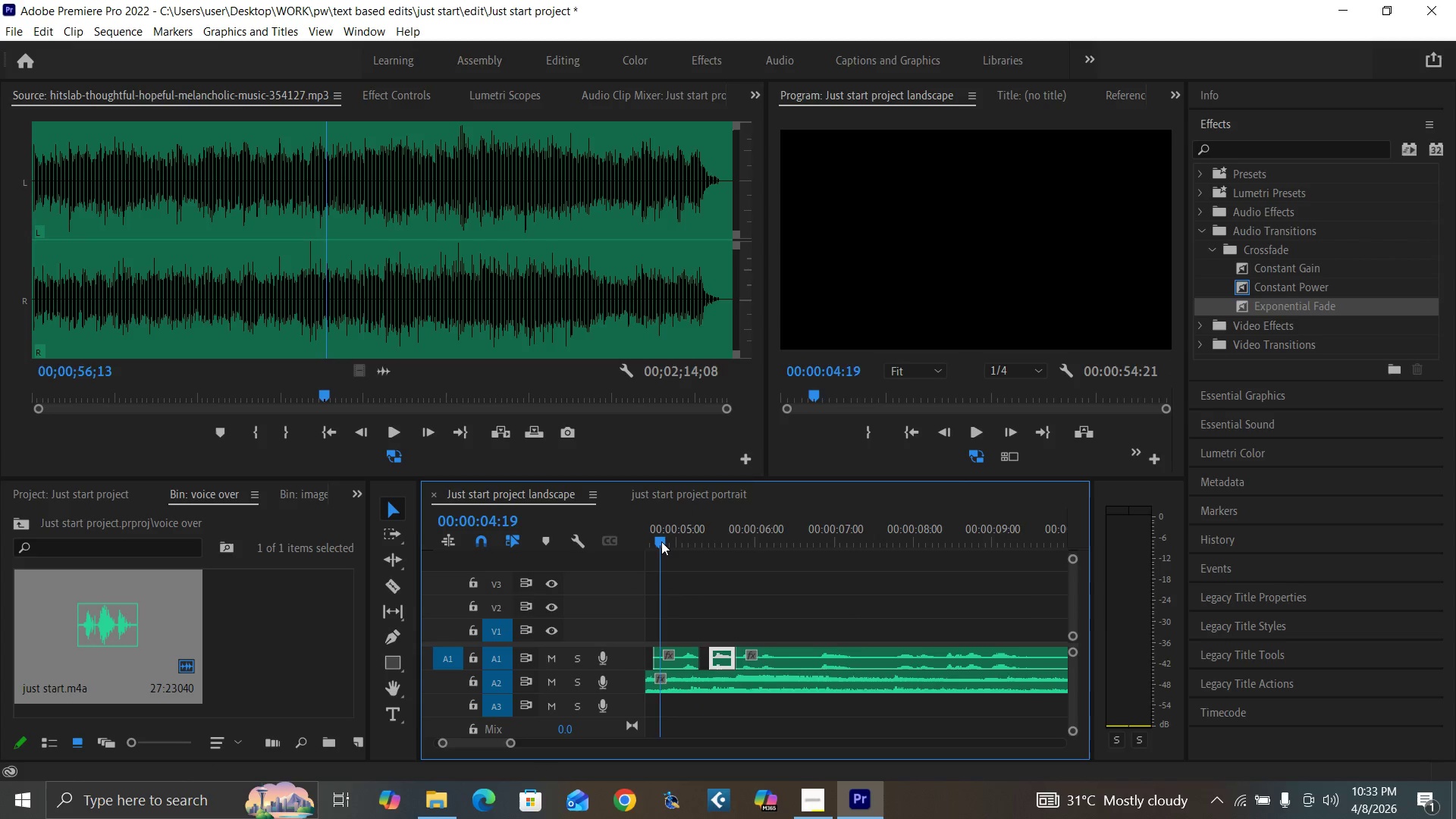 
key(Space)
 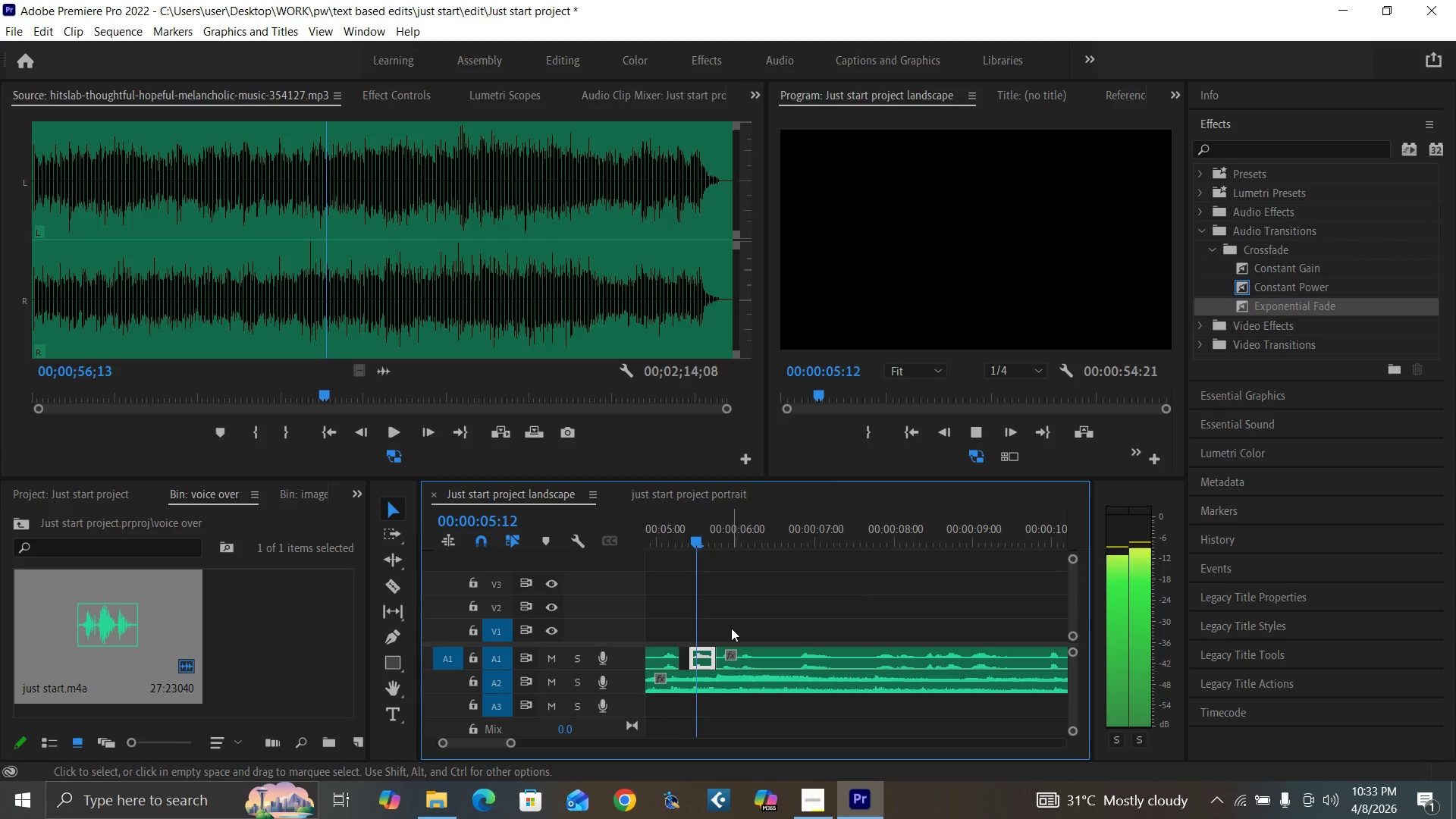 
key(Space)
 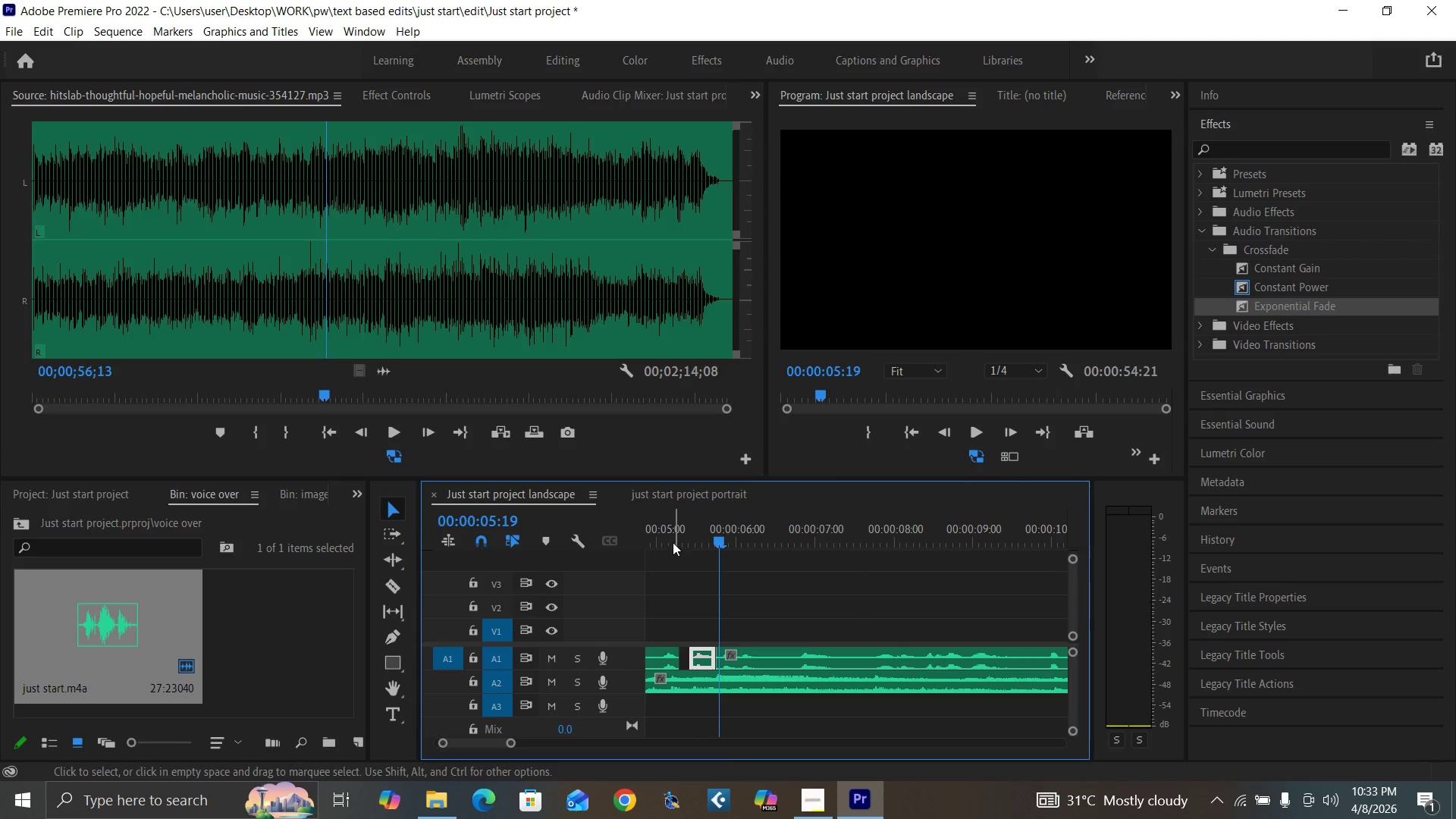 
left_click([665, 538])
 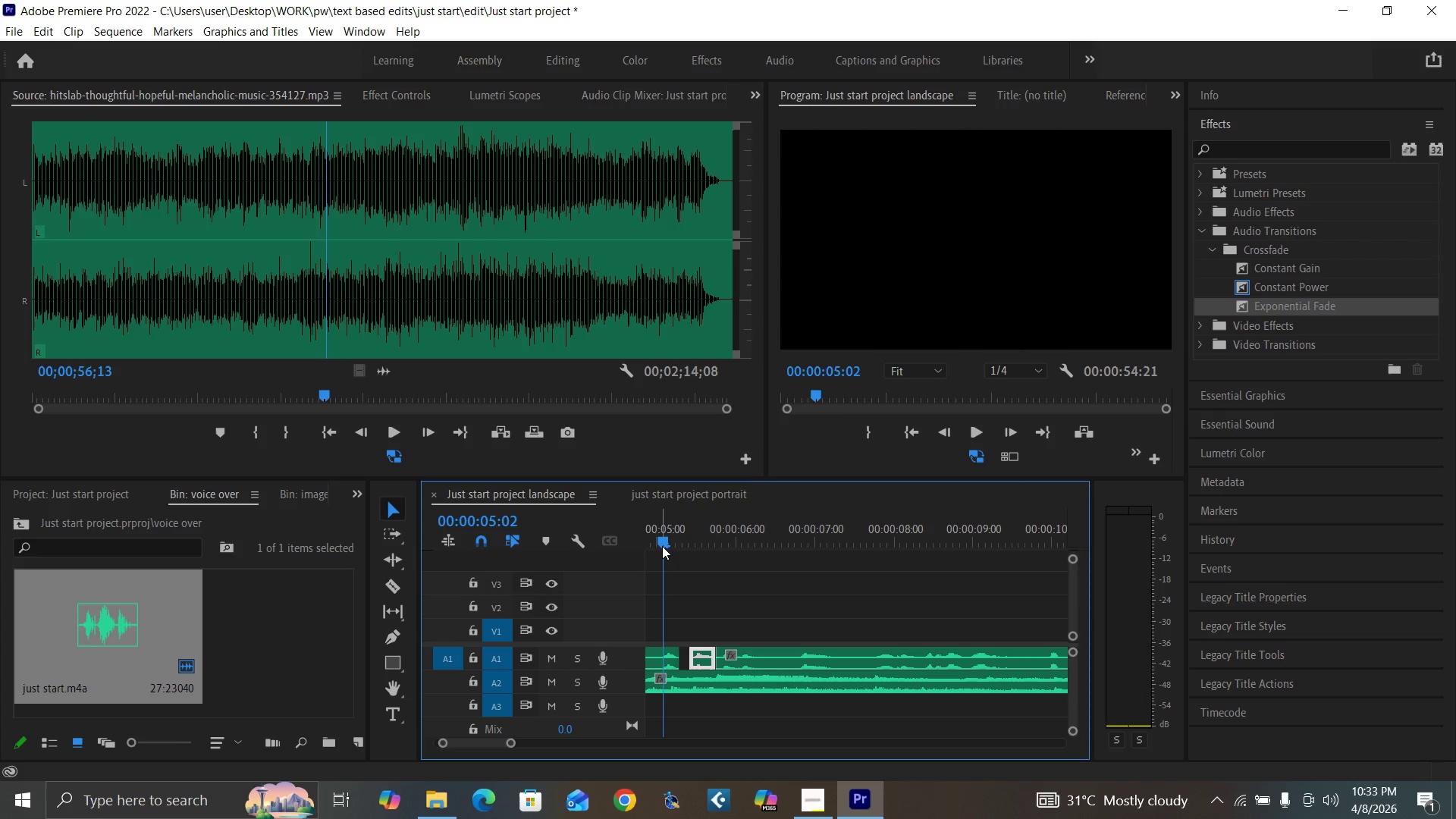 
key(Minus)
 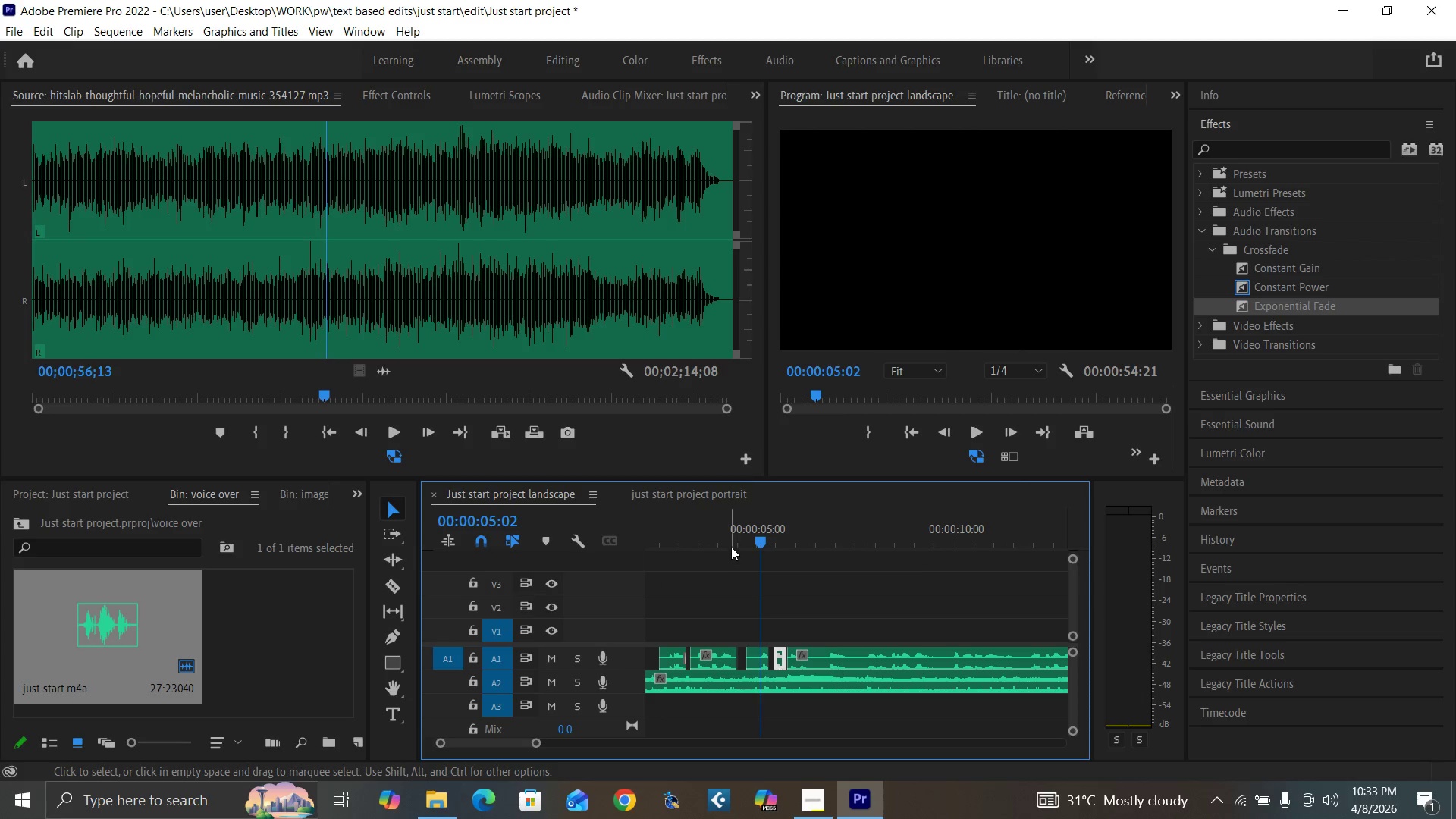 
left_click([744, 534])
 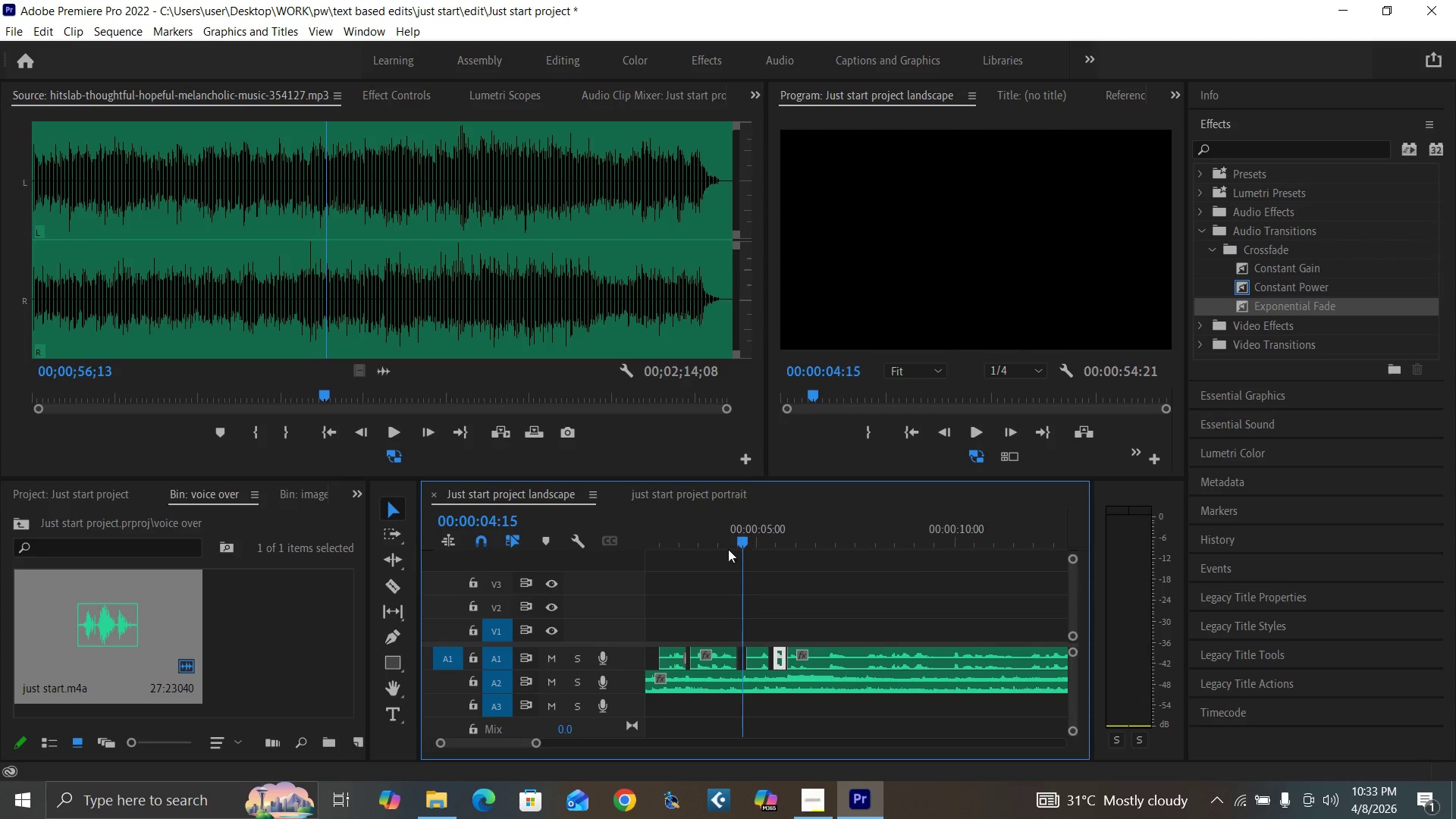 
key(Space)
 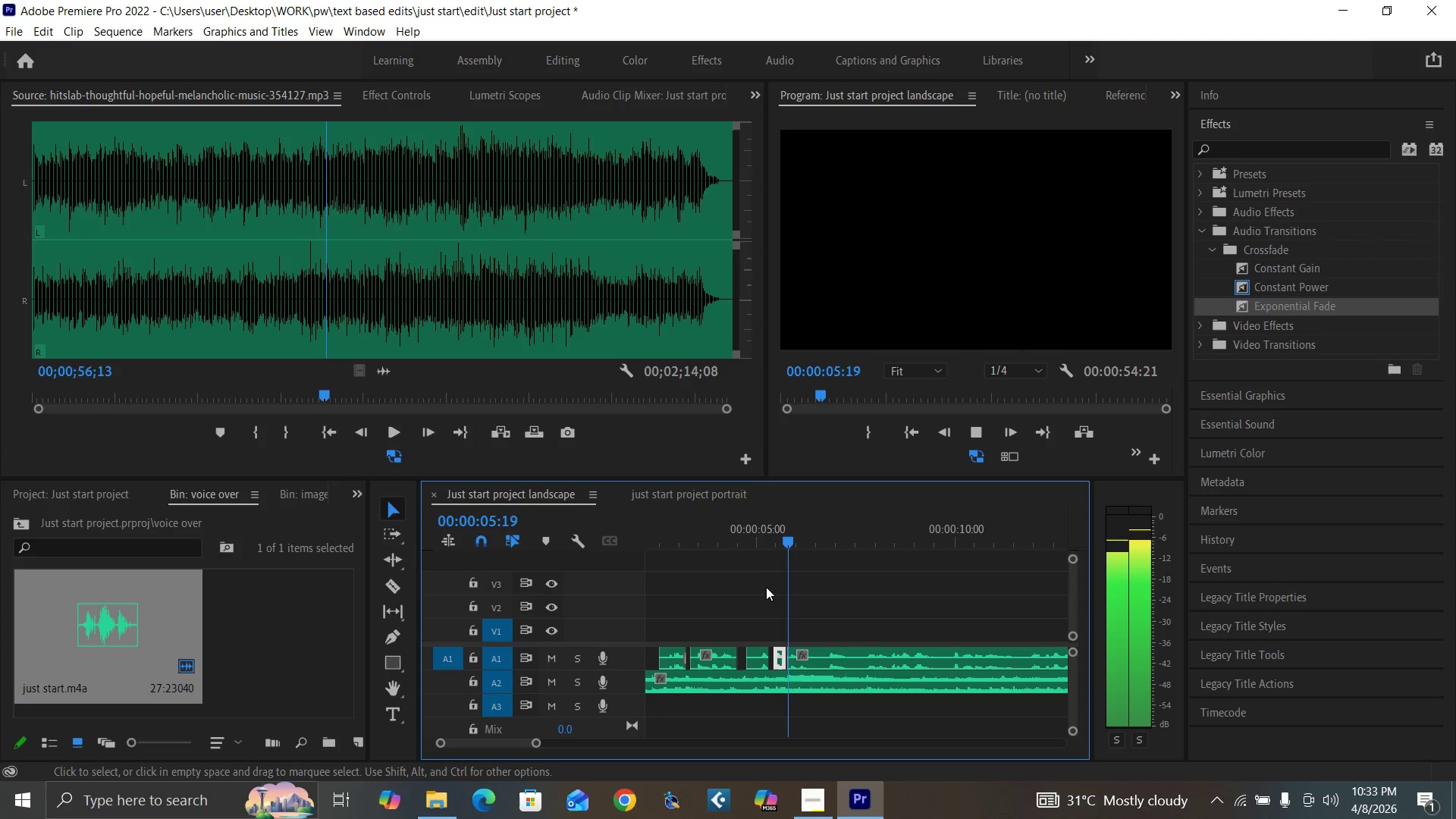 
key(Space)
 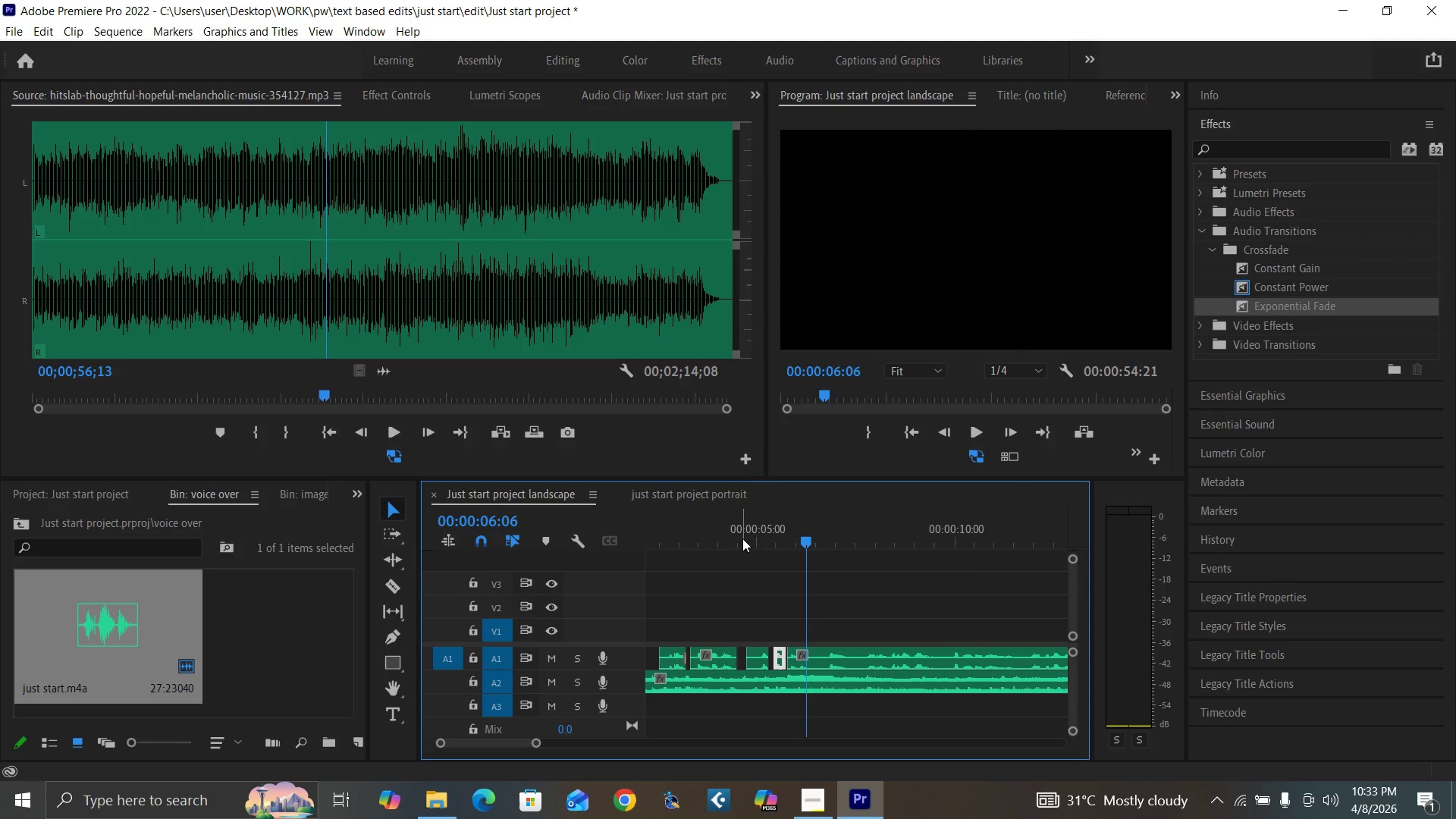 
left_click([742, 538])
 